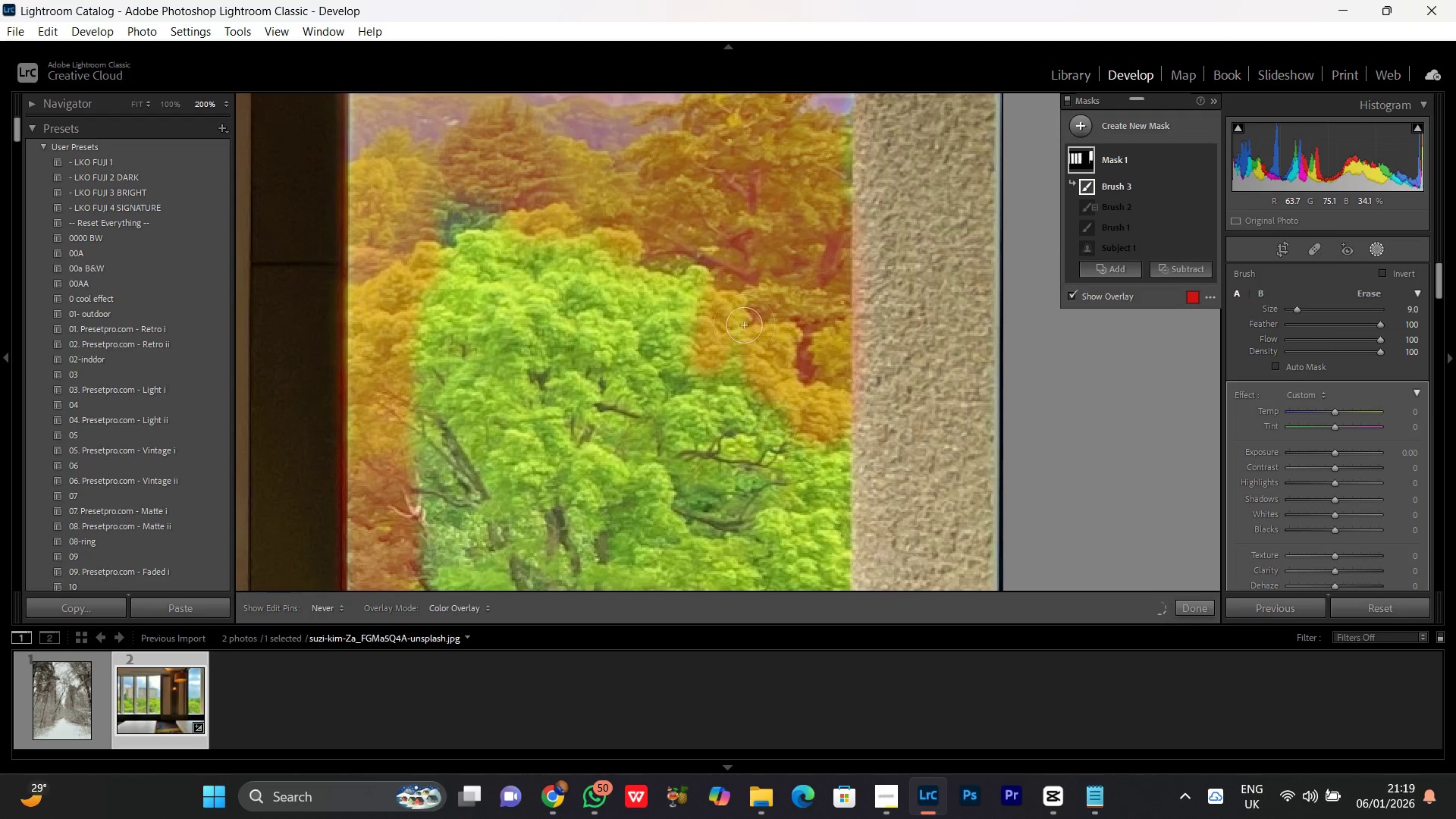 
hold_key(key=Space, duration=1.08)
 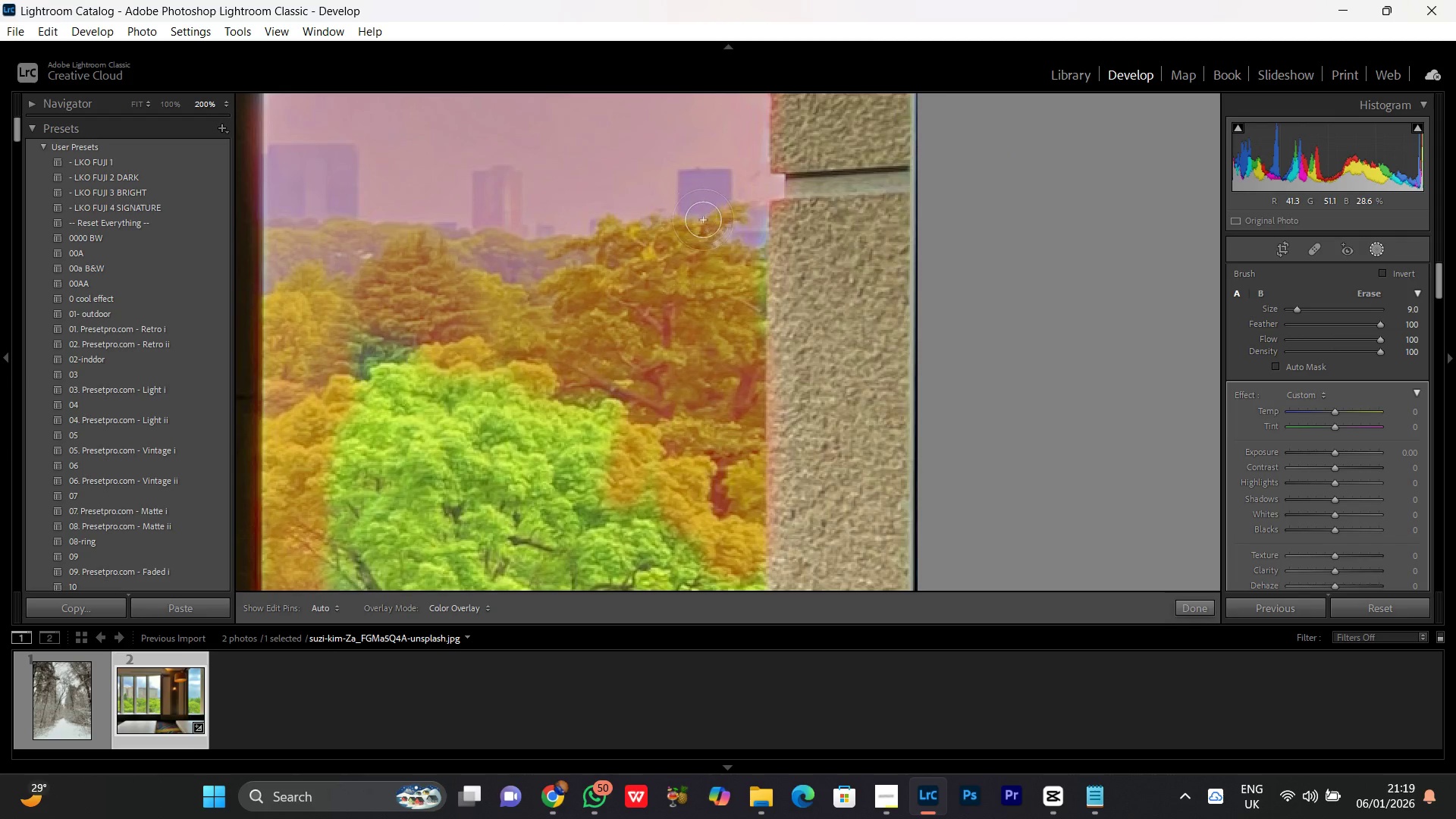 
left_click_drag(start_coordinate=[744, 329], to_coordinate=[658, 463])
 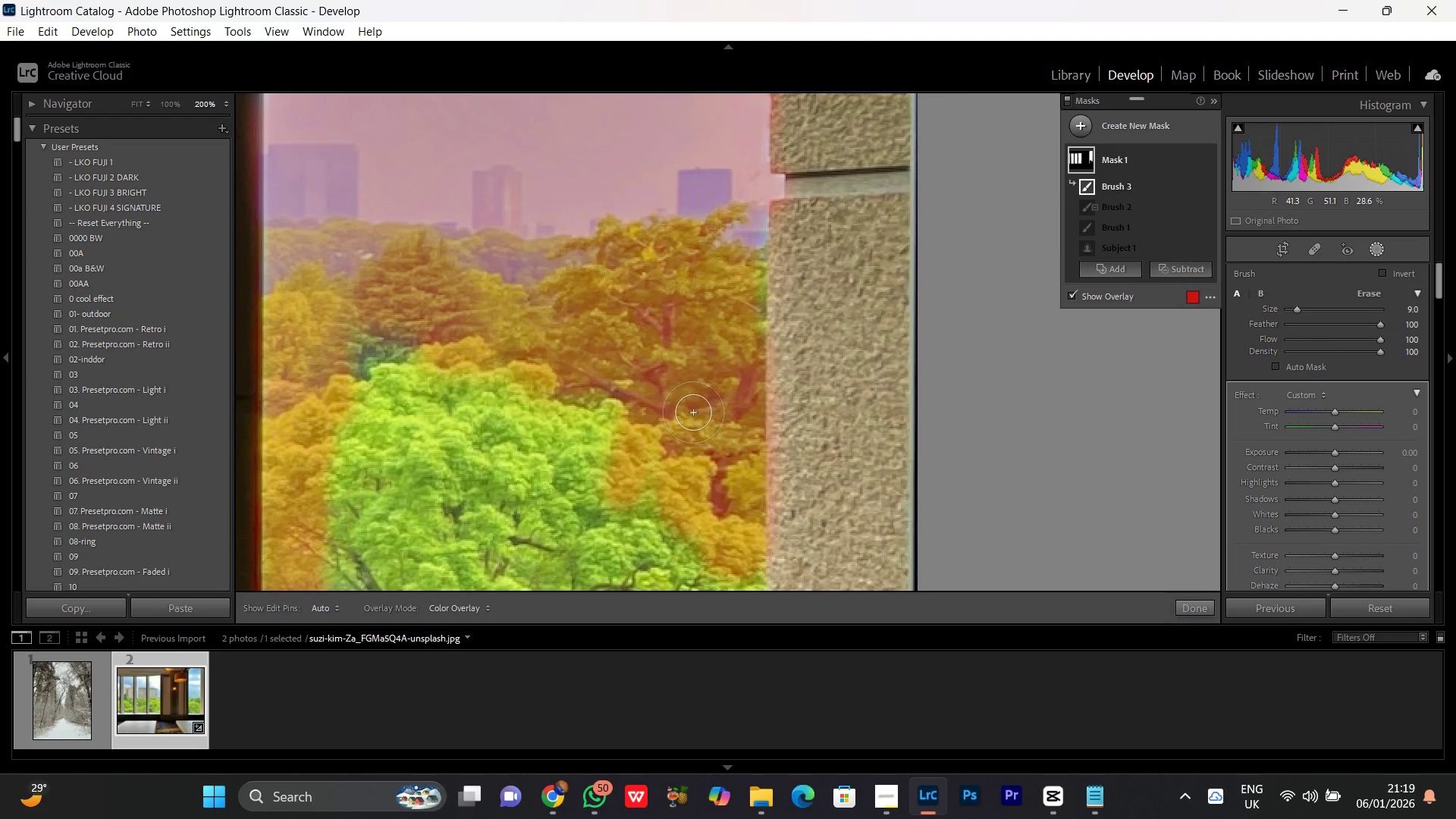 
left_click_drag(start_coordinate=[693, 412], to_coordinate=[727, 187])
 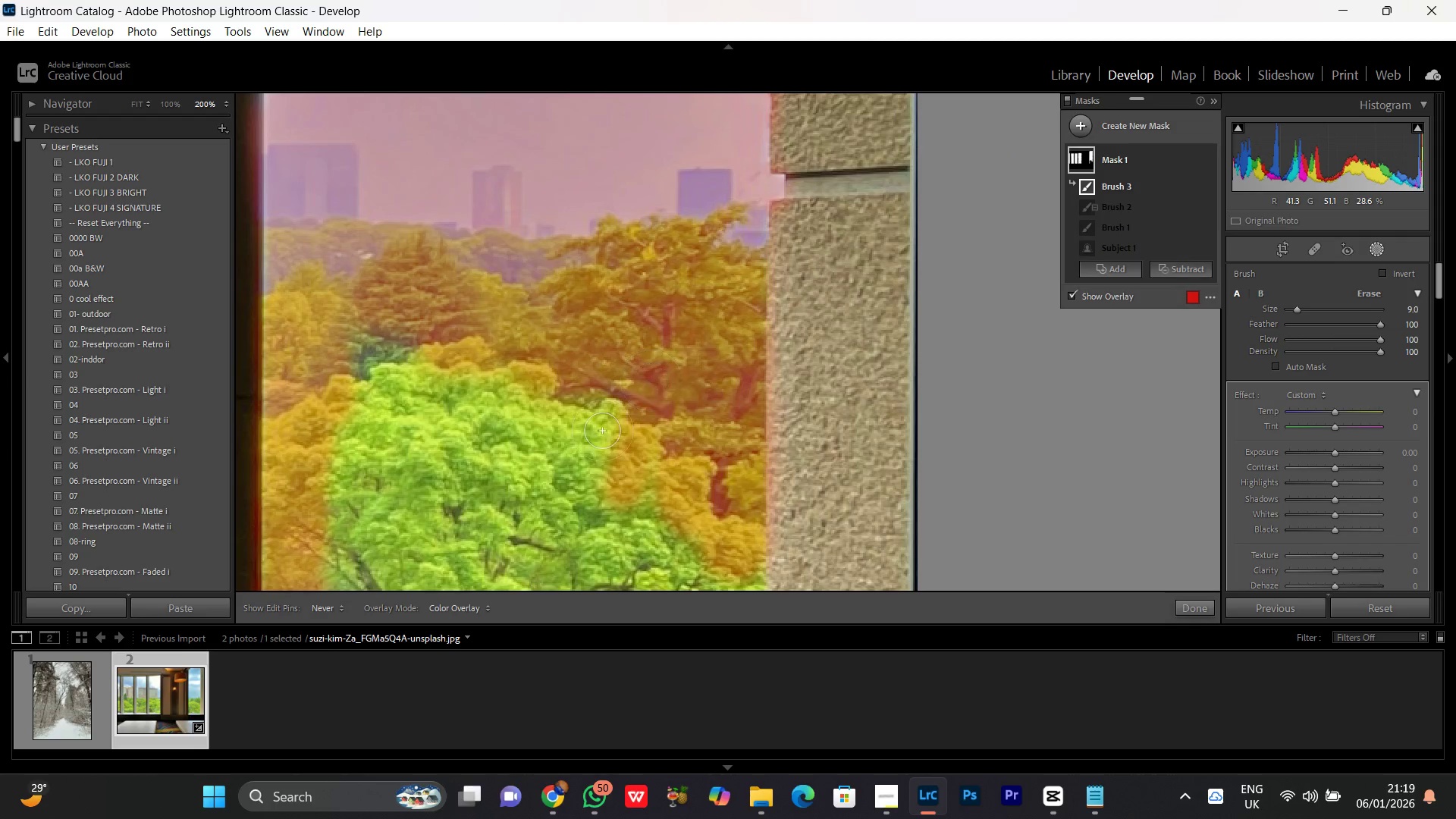 
hold_key(key=Space, duration=0.89)
 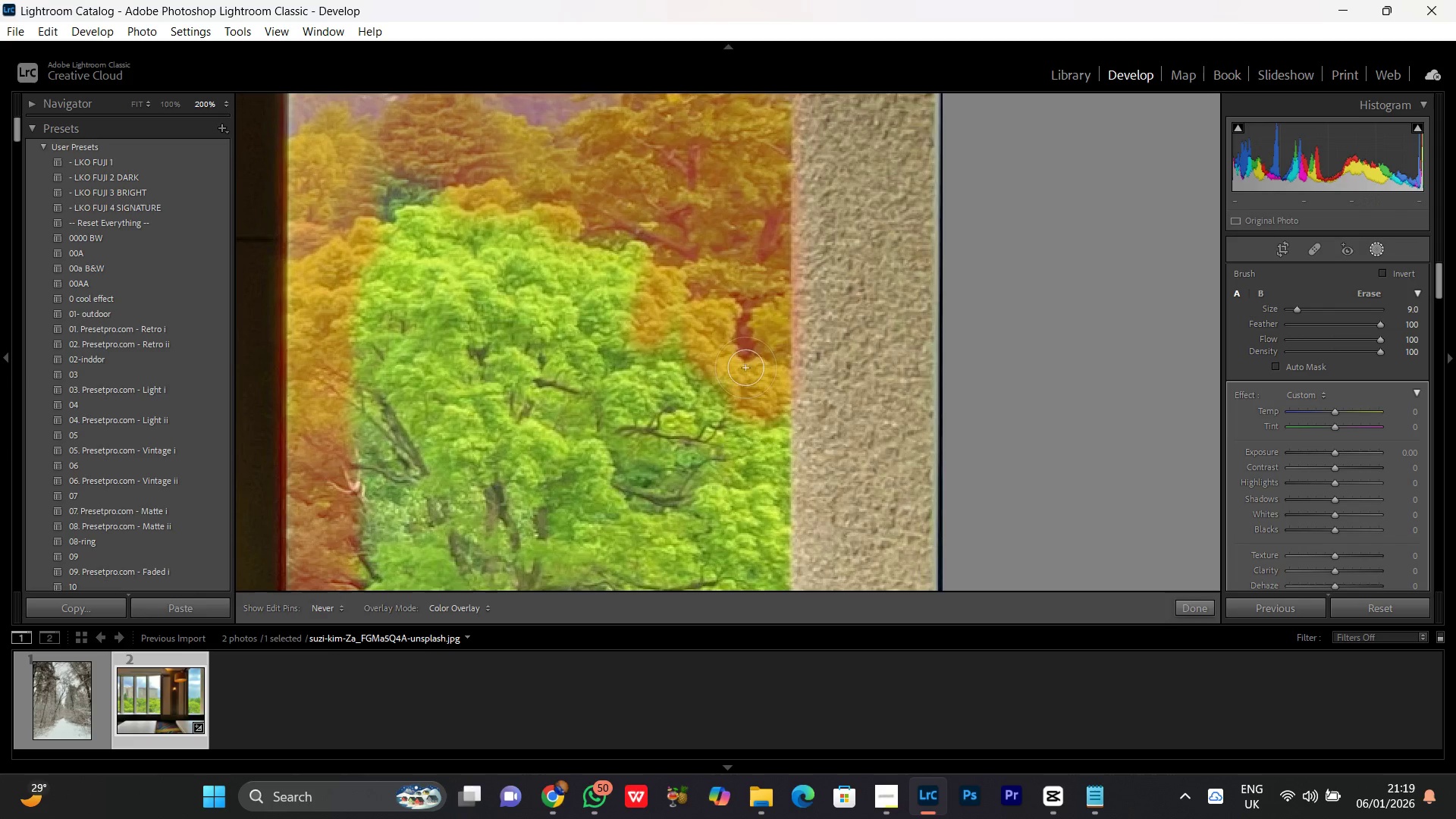 
left_click_drag(start_coordinate=[602, 431], to_coordinate=[627, 273])
 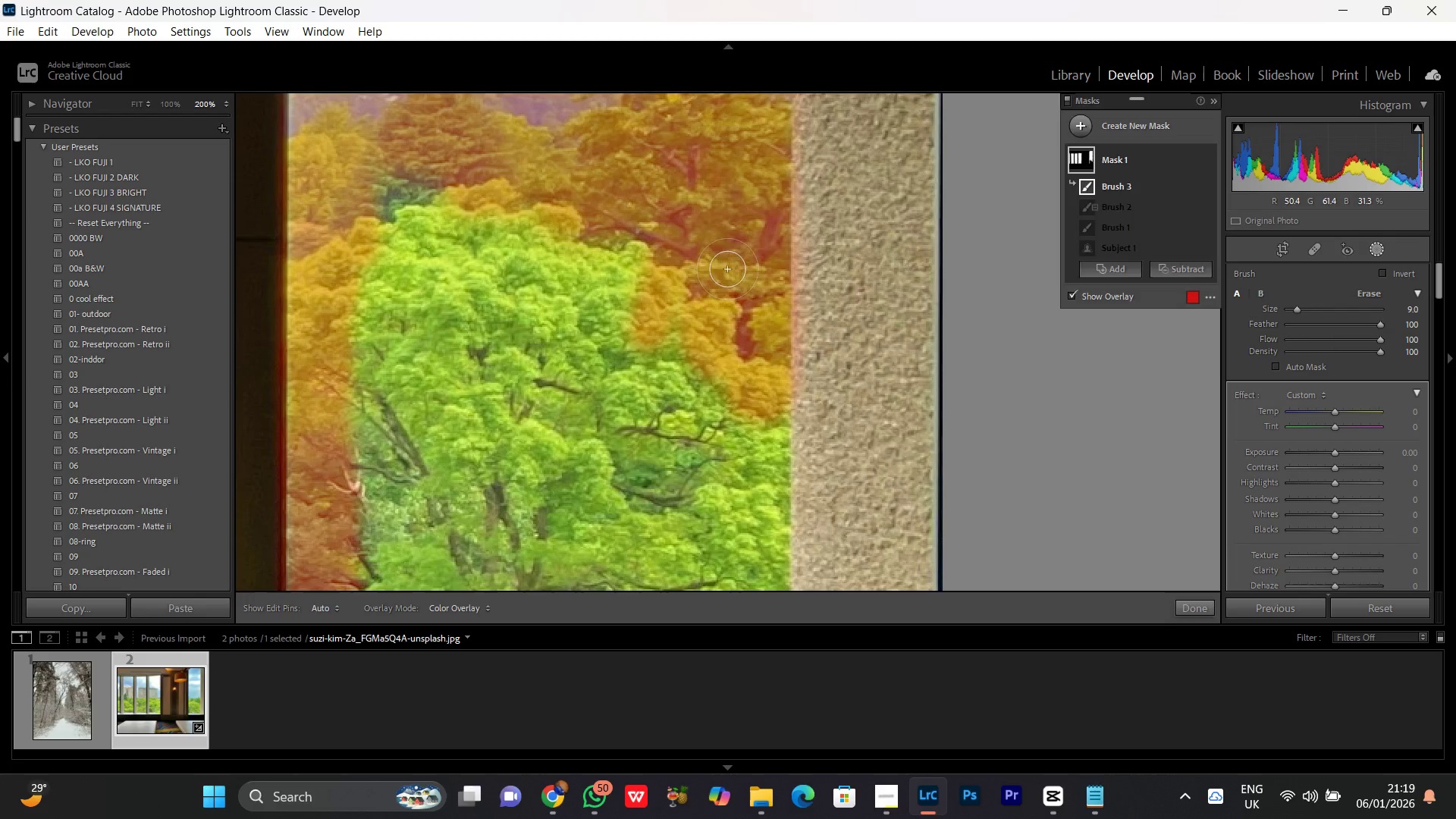 
left_click_drag(start_coordinate=[728, 275], to_coordinate=[508, 359])
 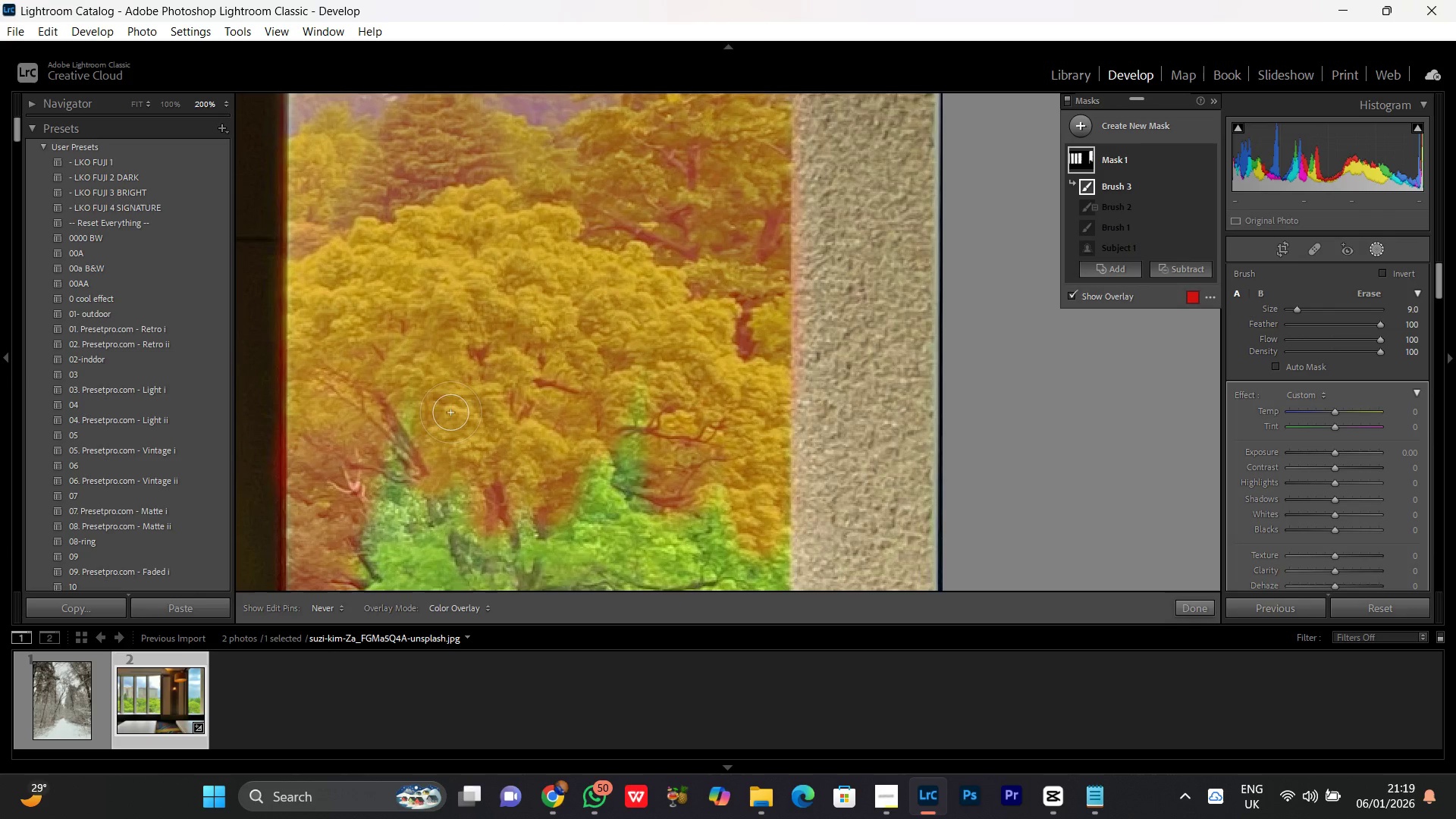 
hold_key(key=Space, duration=0.95)
 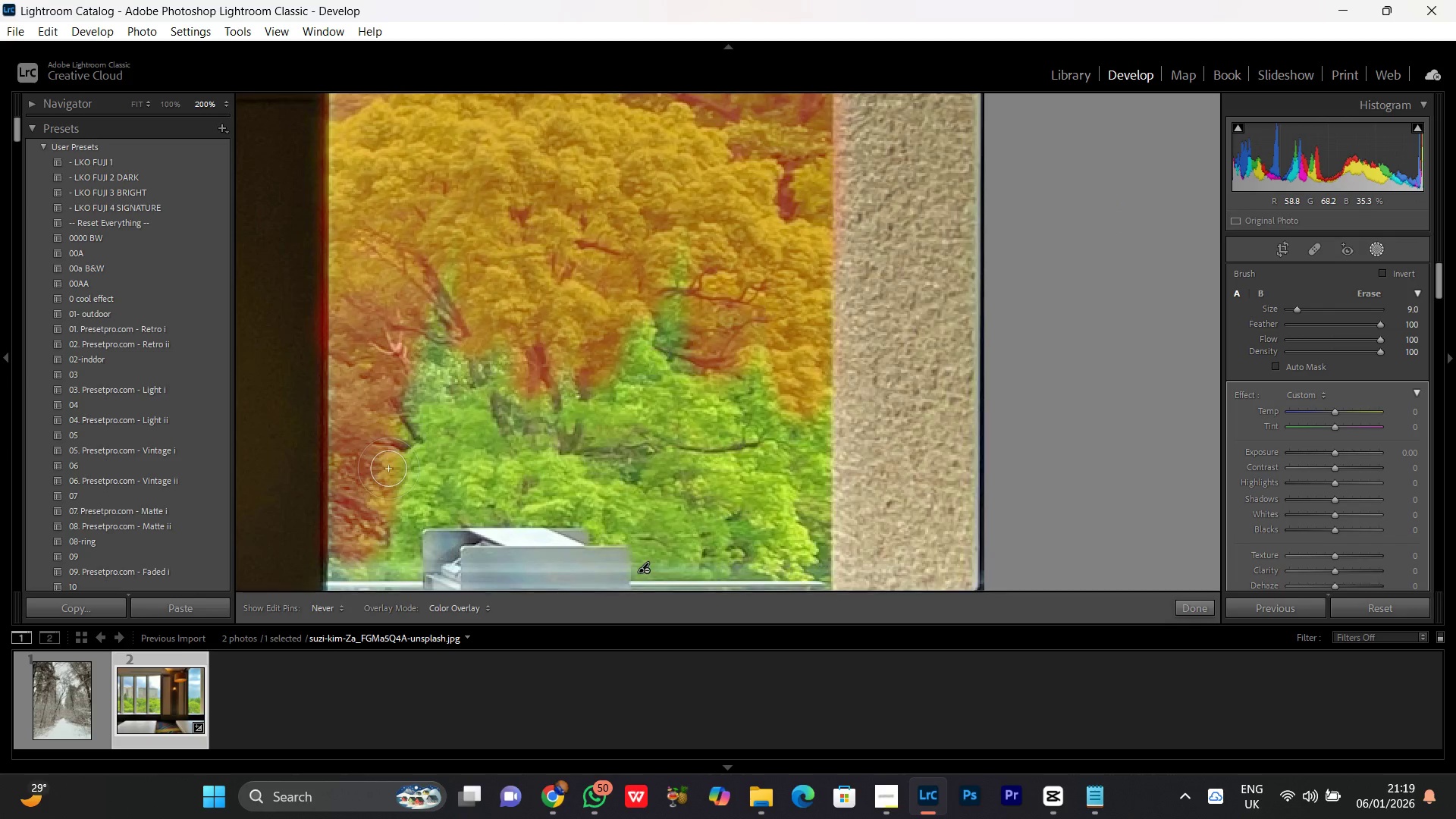 
left_click_drag(start_coordinate=[441, 384], to_coordinate=[482, 245])
 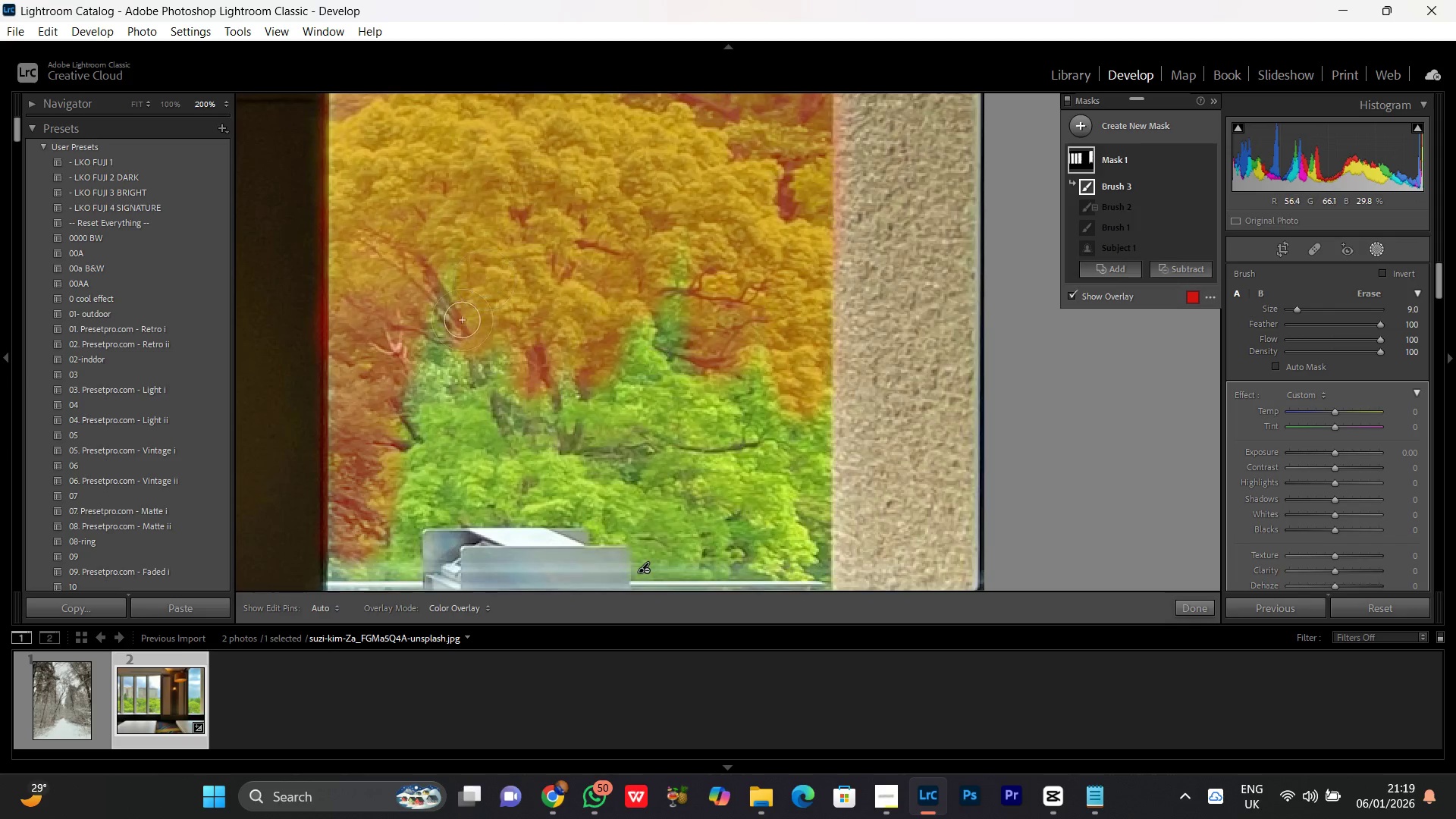 
left_click_drag(start_coordinate=[483, 271], to_coordinate=[783, 532])
 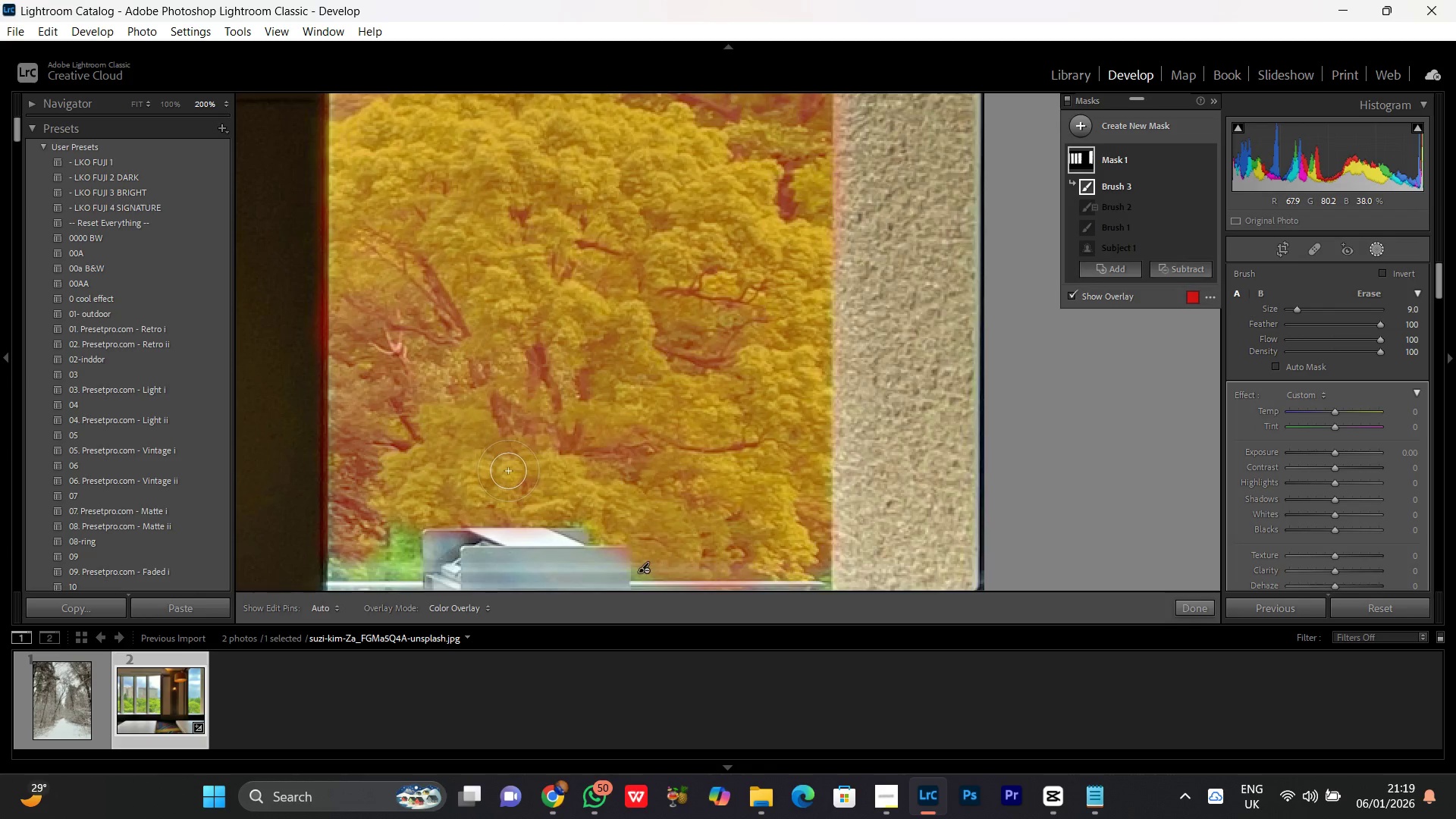 
hold_key(key=Space, duration=0.78)
 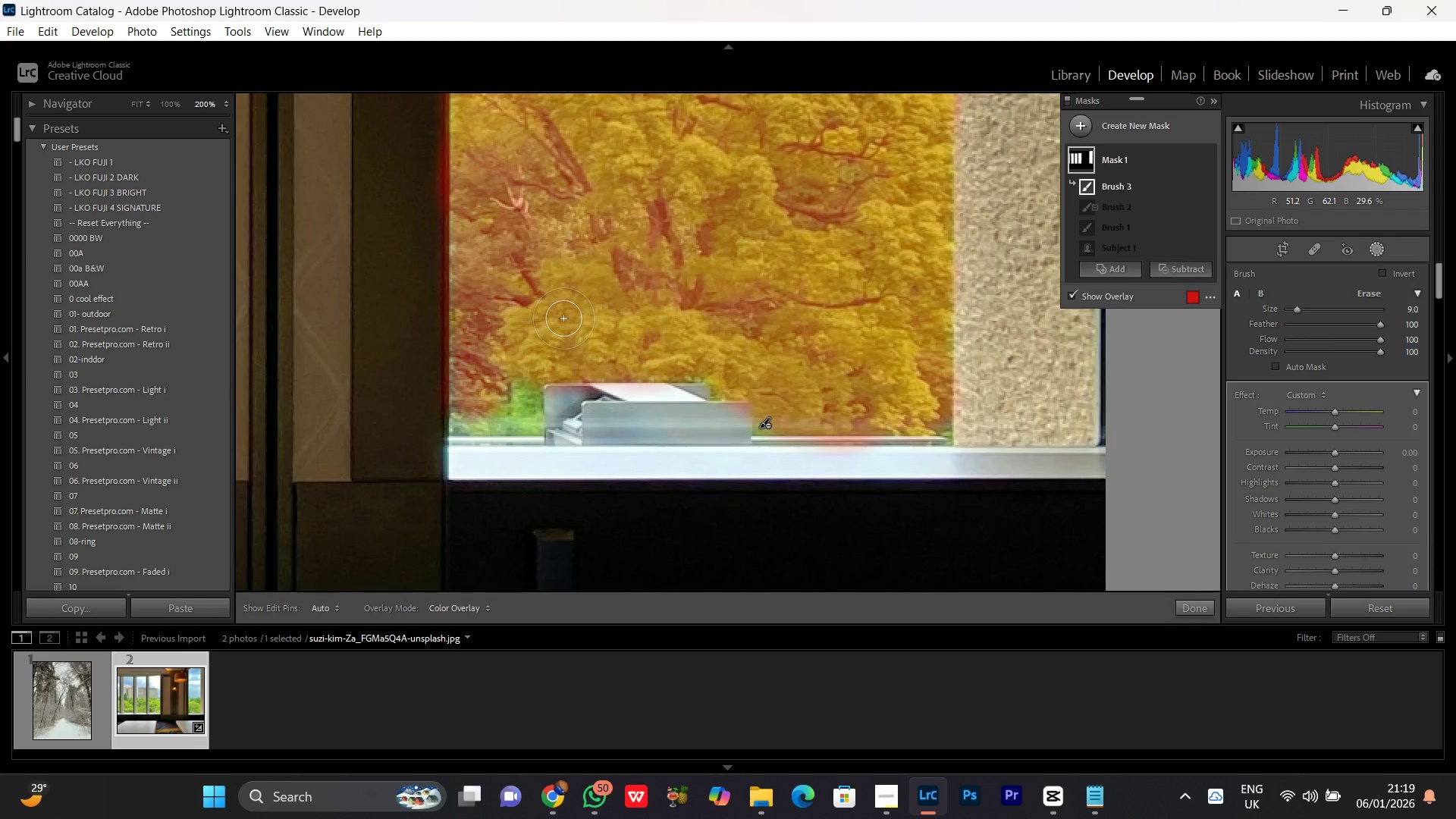 
left_click_drag(start_coordinate=[445, 460], to_coordinate=[566, 315])
 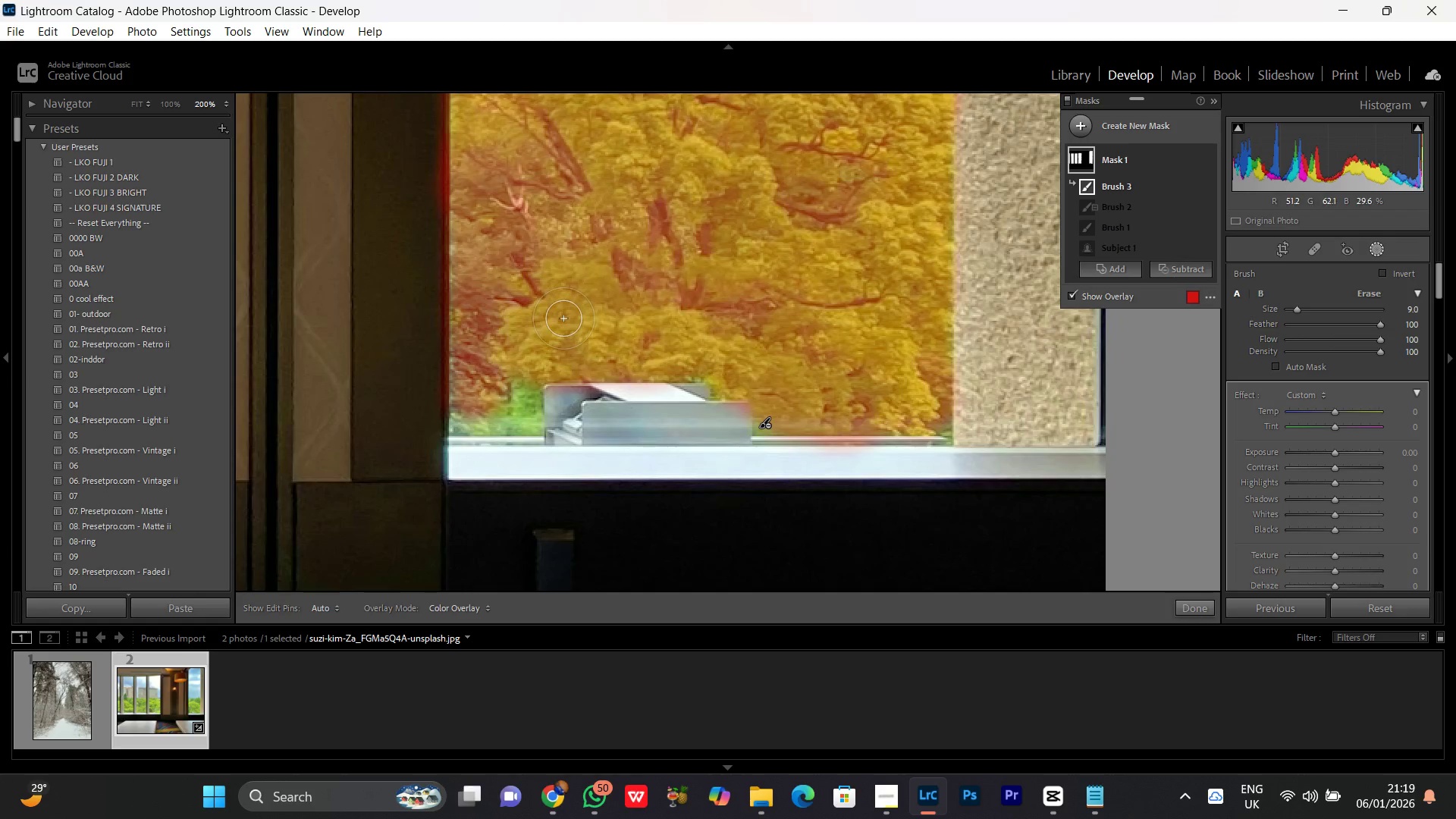 
key(Control+Equal)
 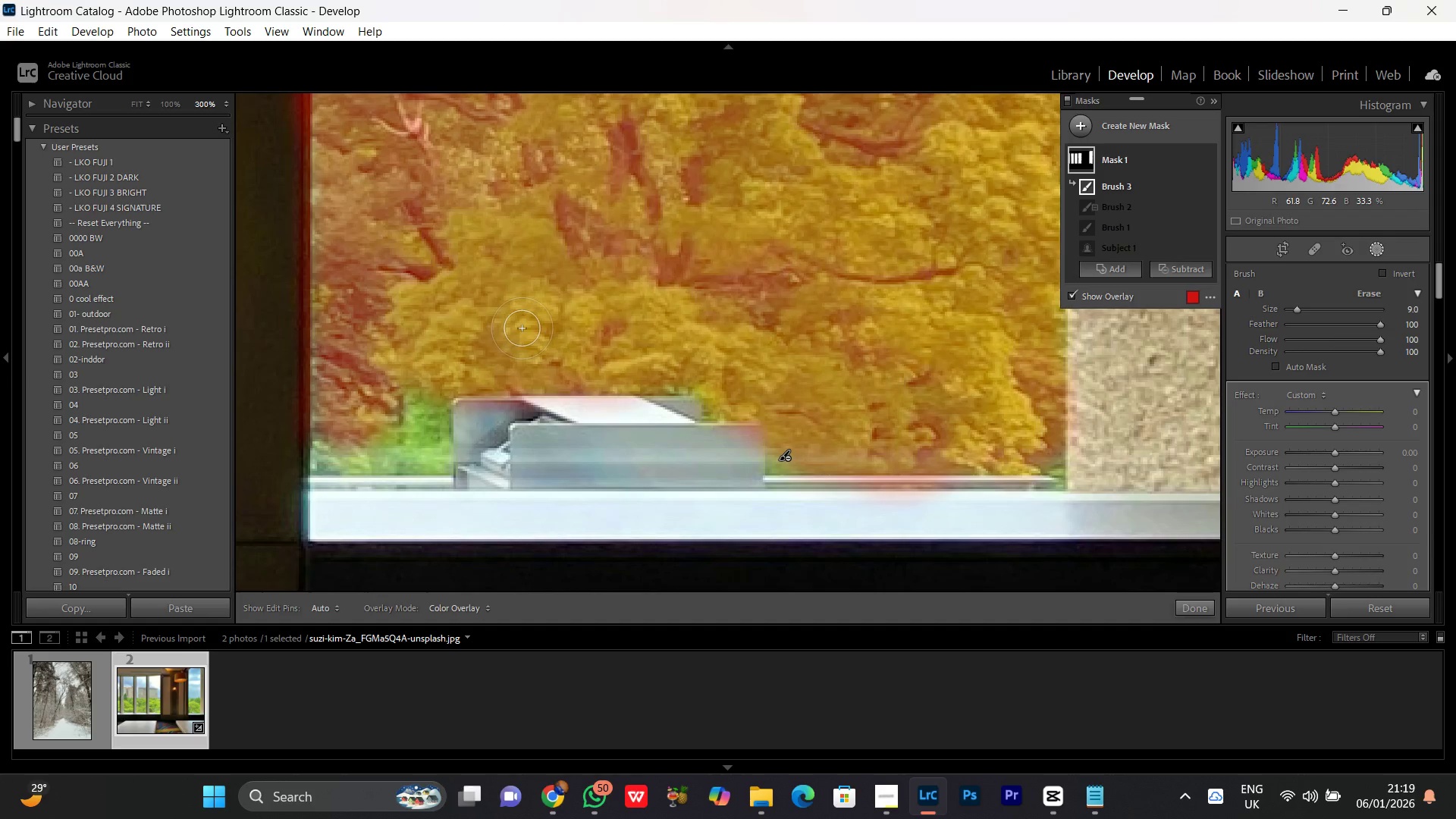 
key(BracketLeft)
 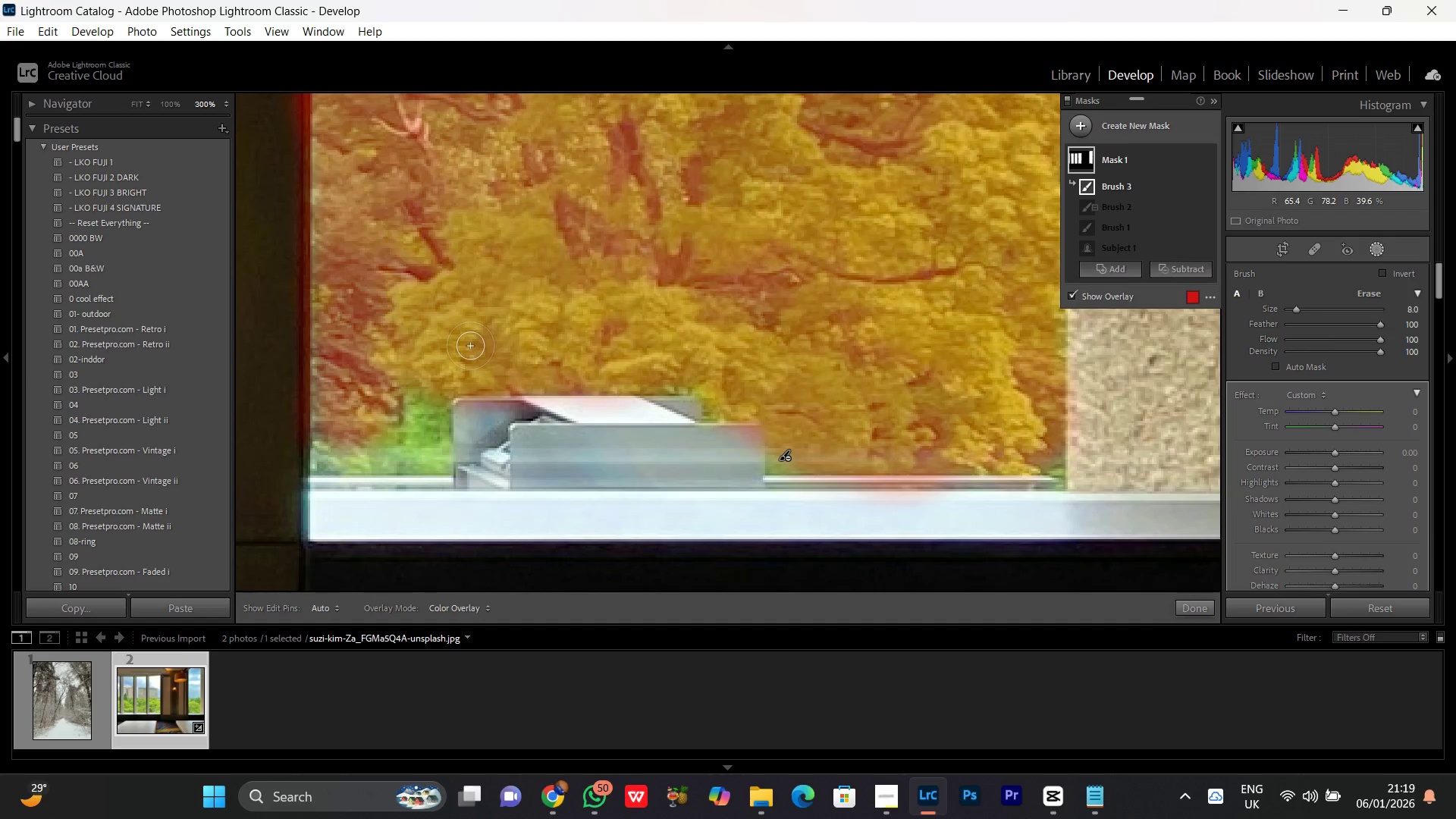 
key(BracketLeft)
 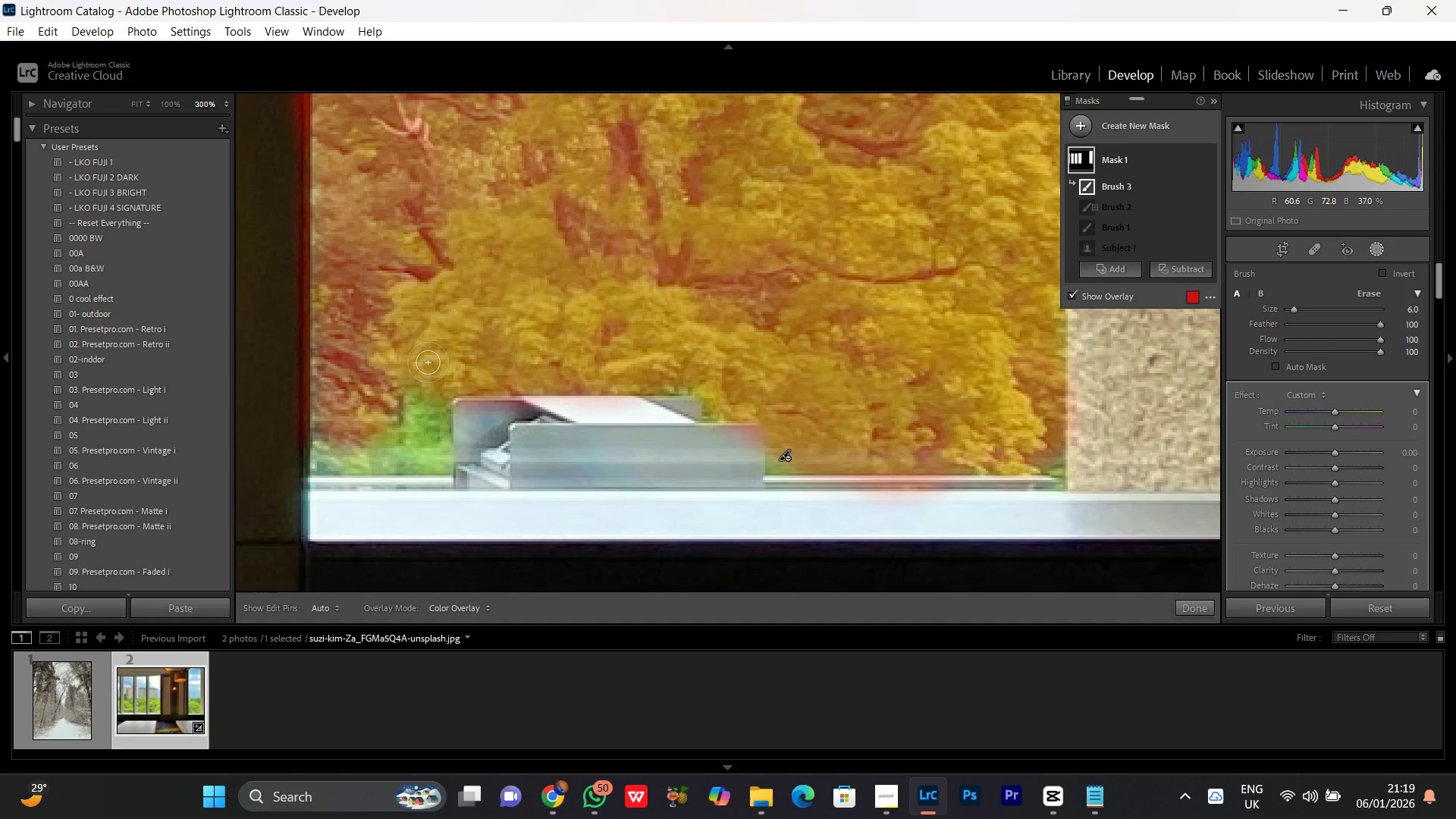 
key(BracketLeft)
 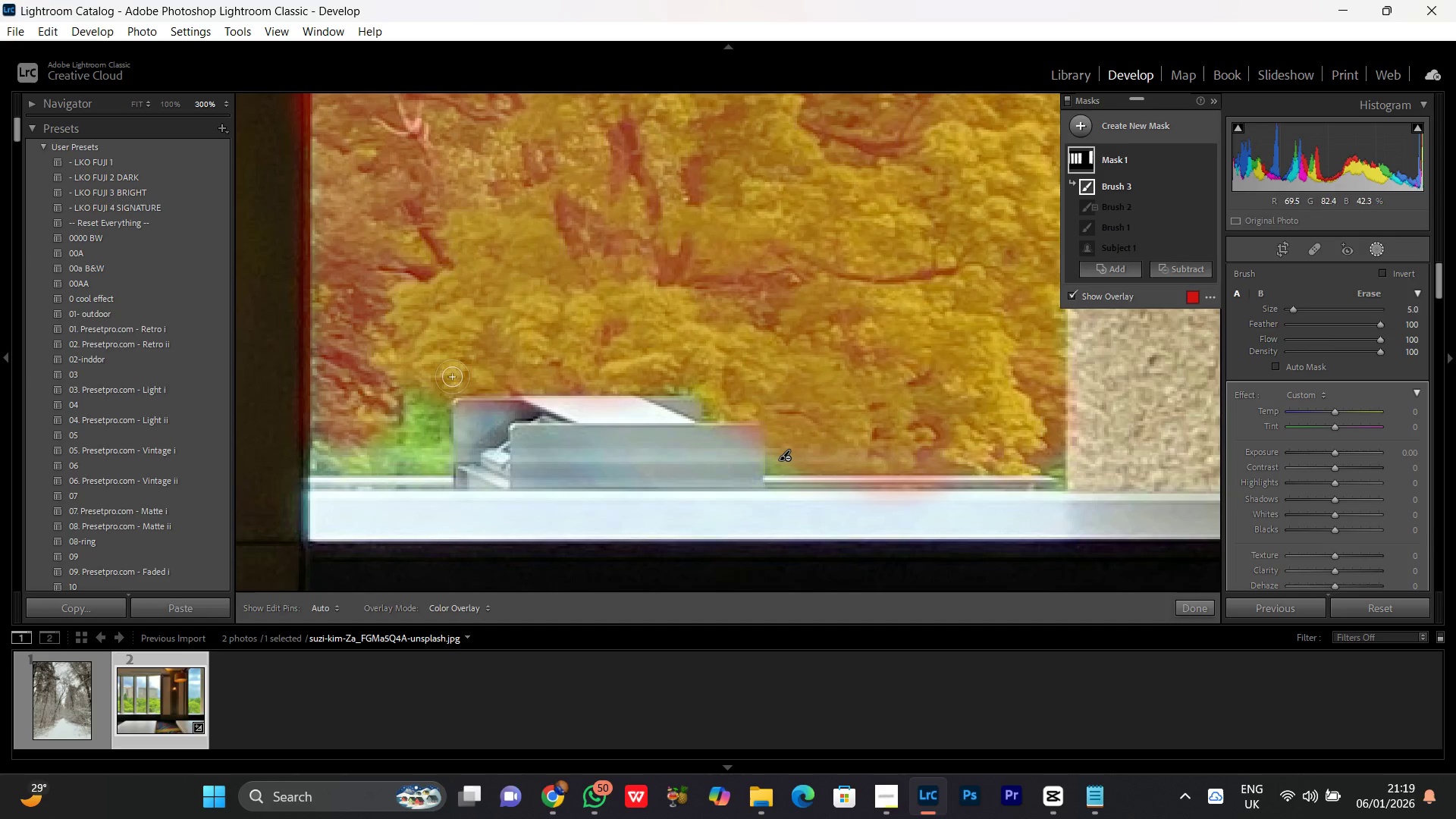 
key(BracketLeft)
 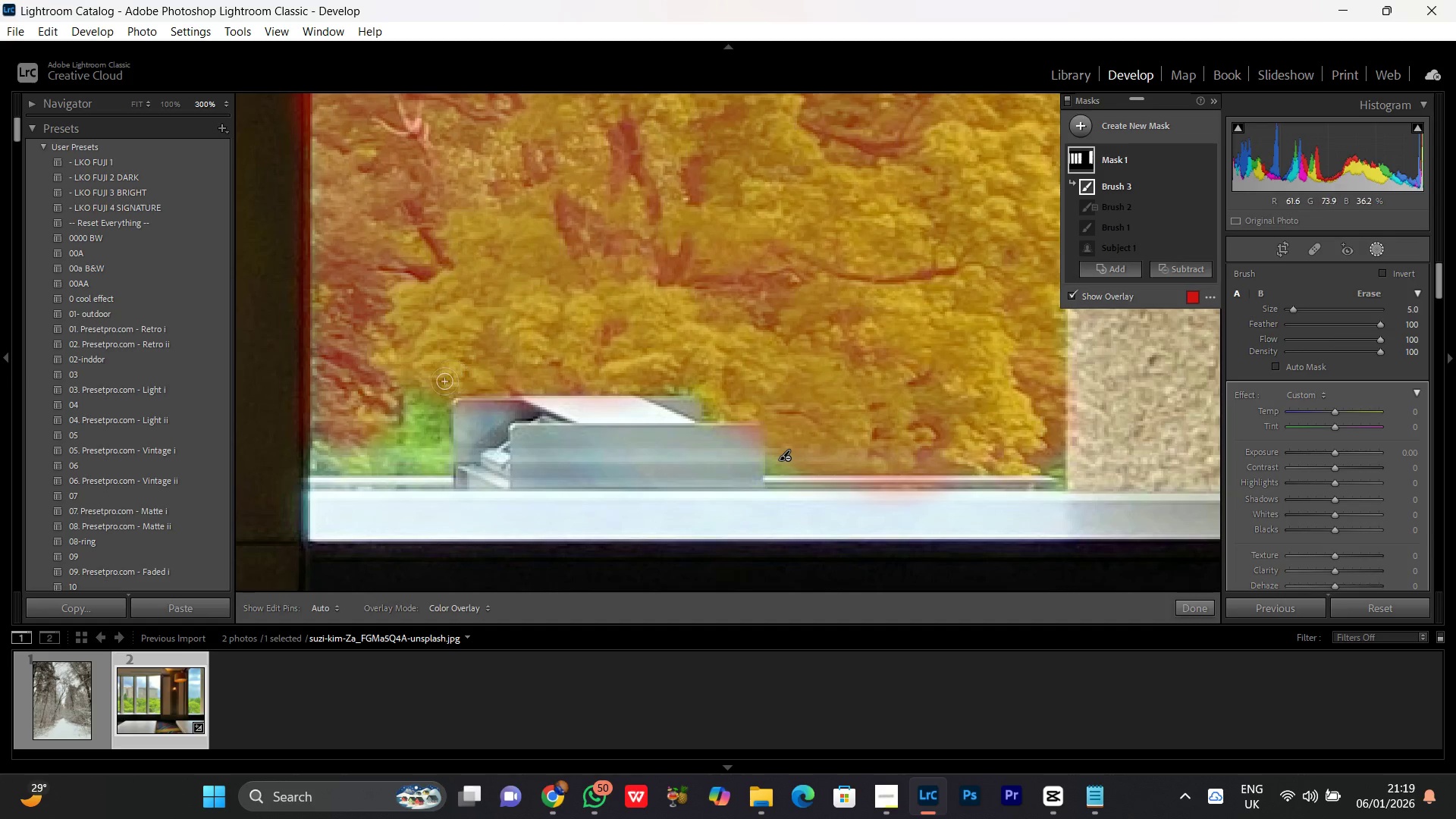 
key(BracketLeft)
 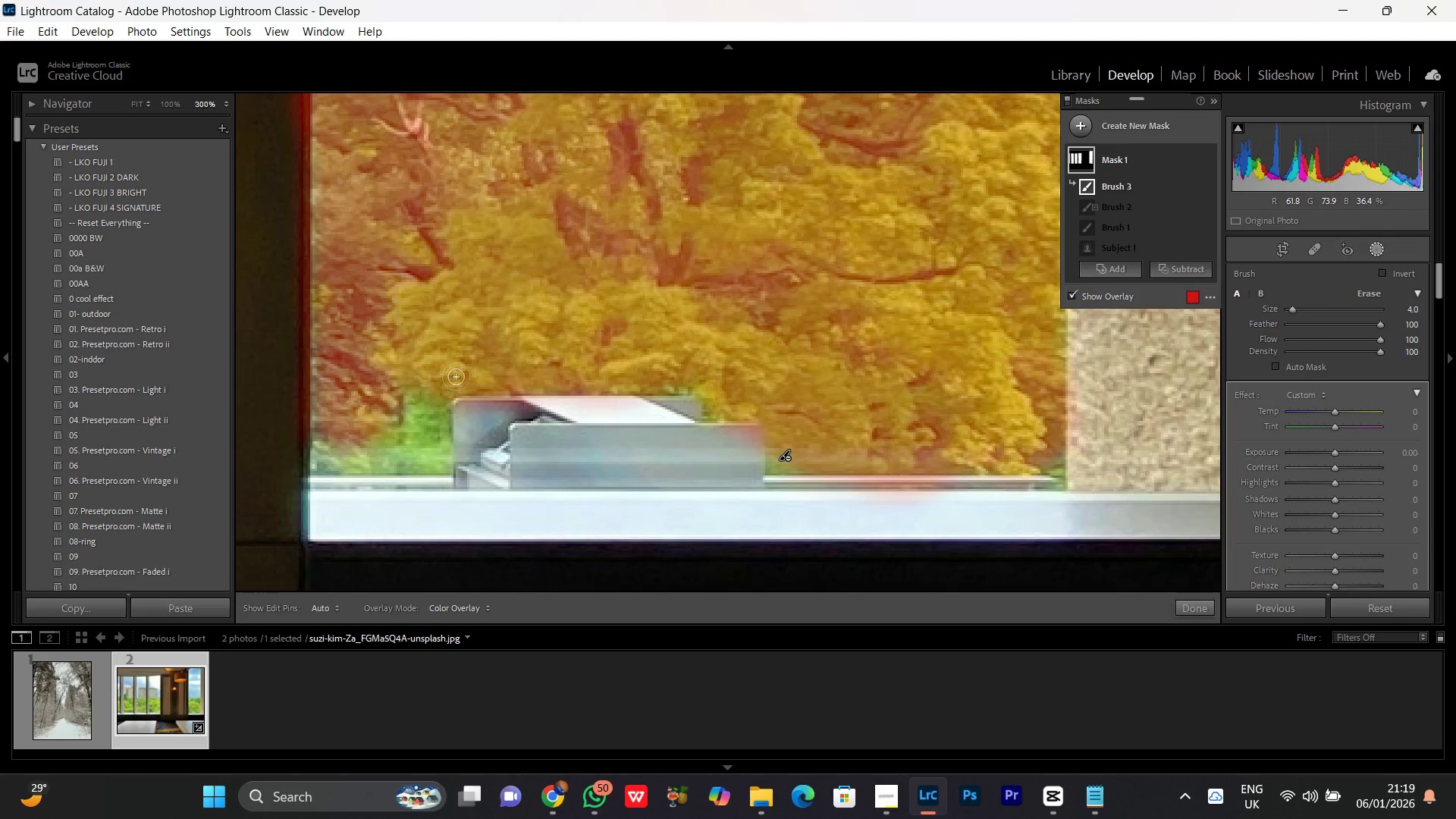 
key(BracketRight)
 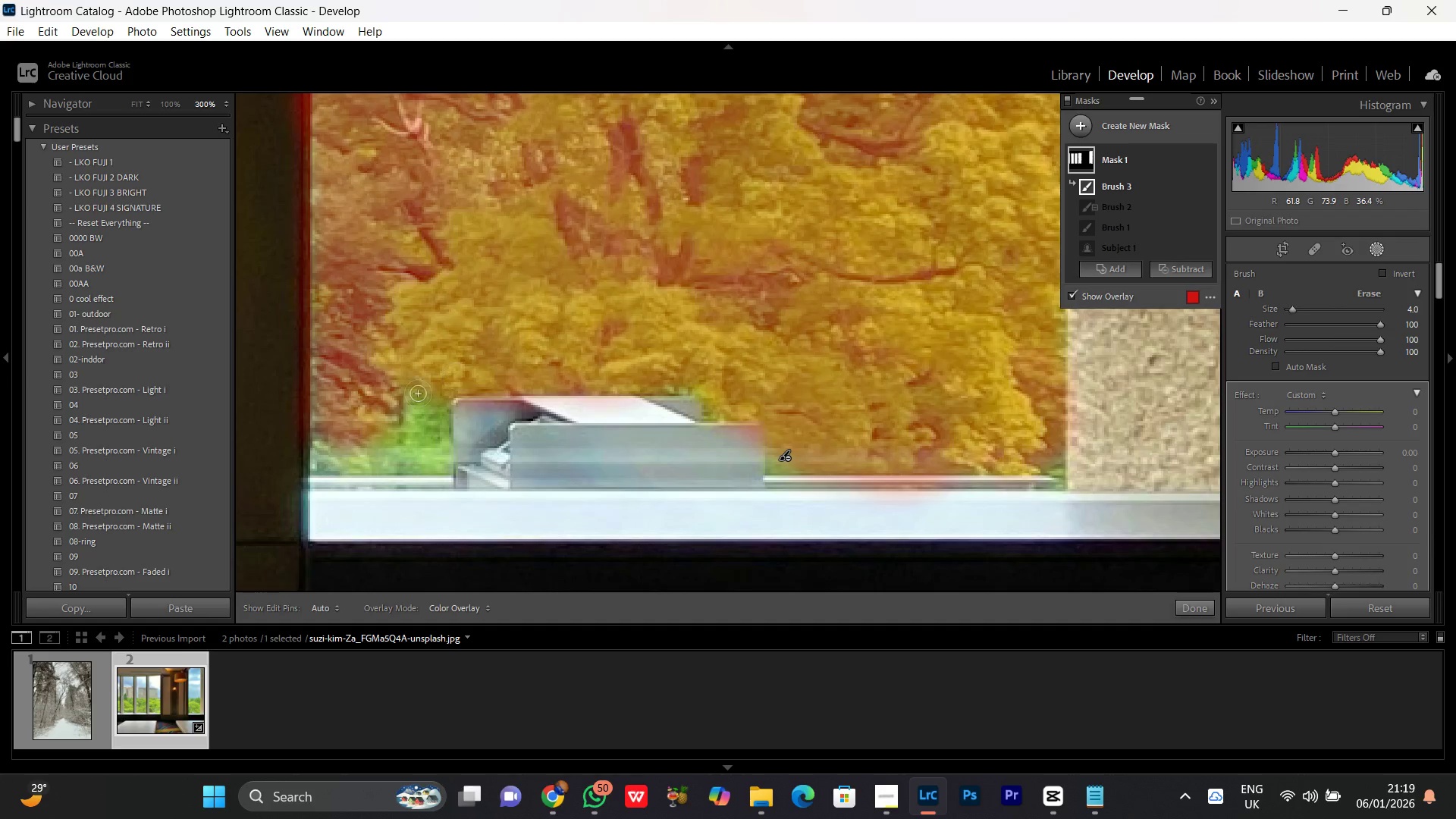 
left_click_drag(start_coordinate=[454, 378], to_coordinate=[450, 394])
 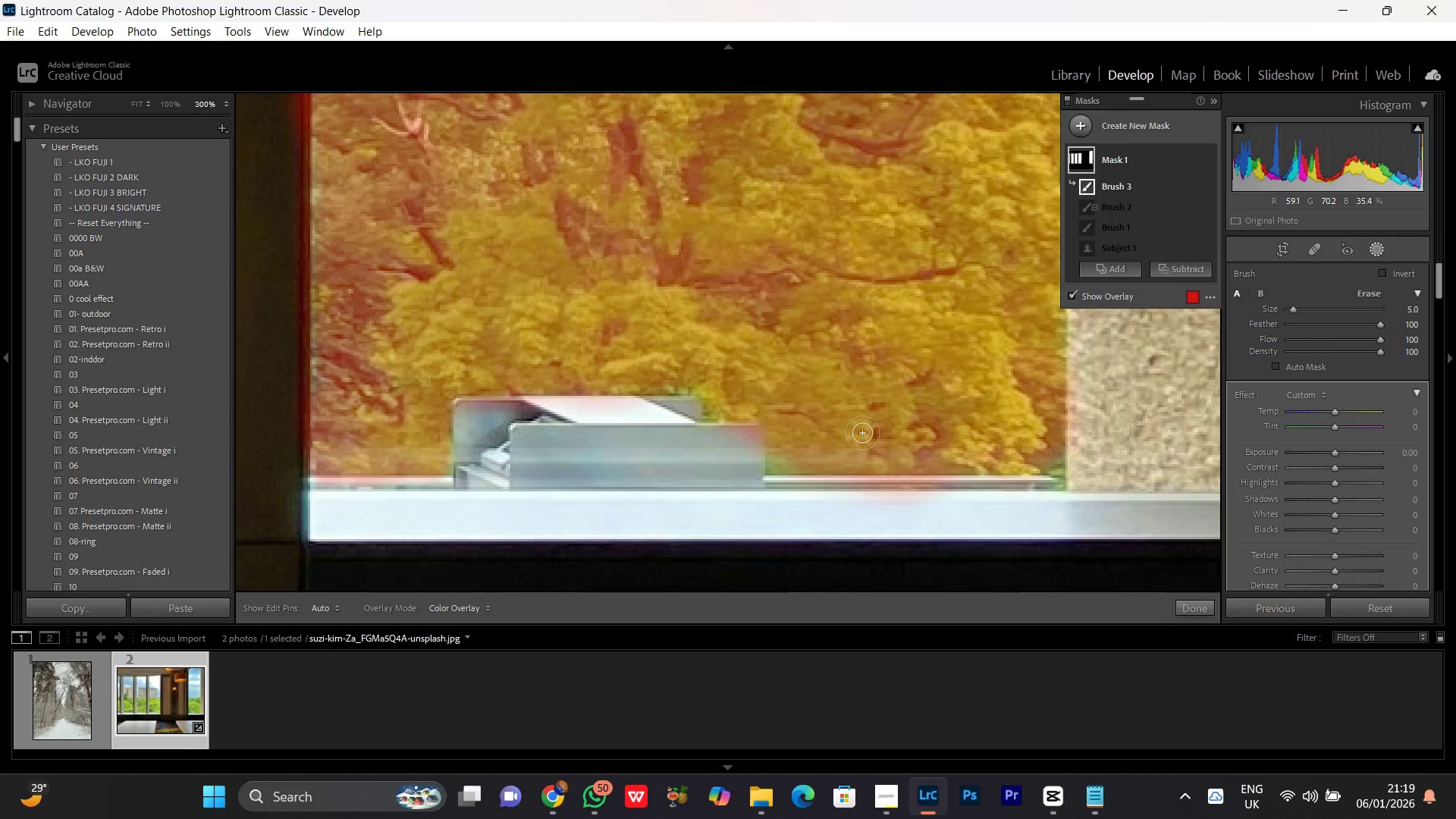 
left_click_drag(start_coordinate=[862, 433], to_coordinate=[943, 463])
 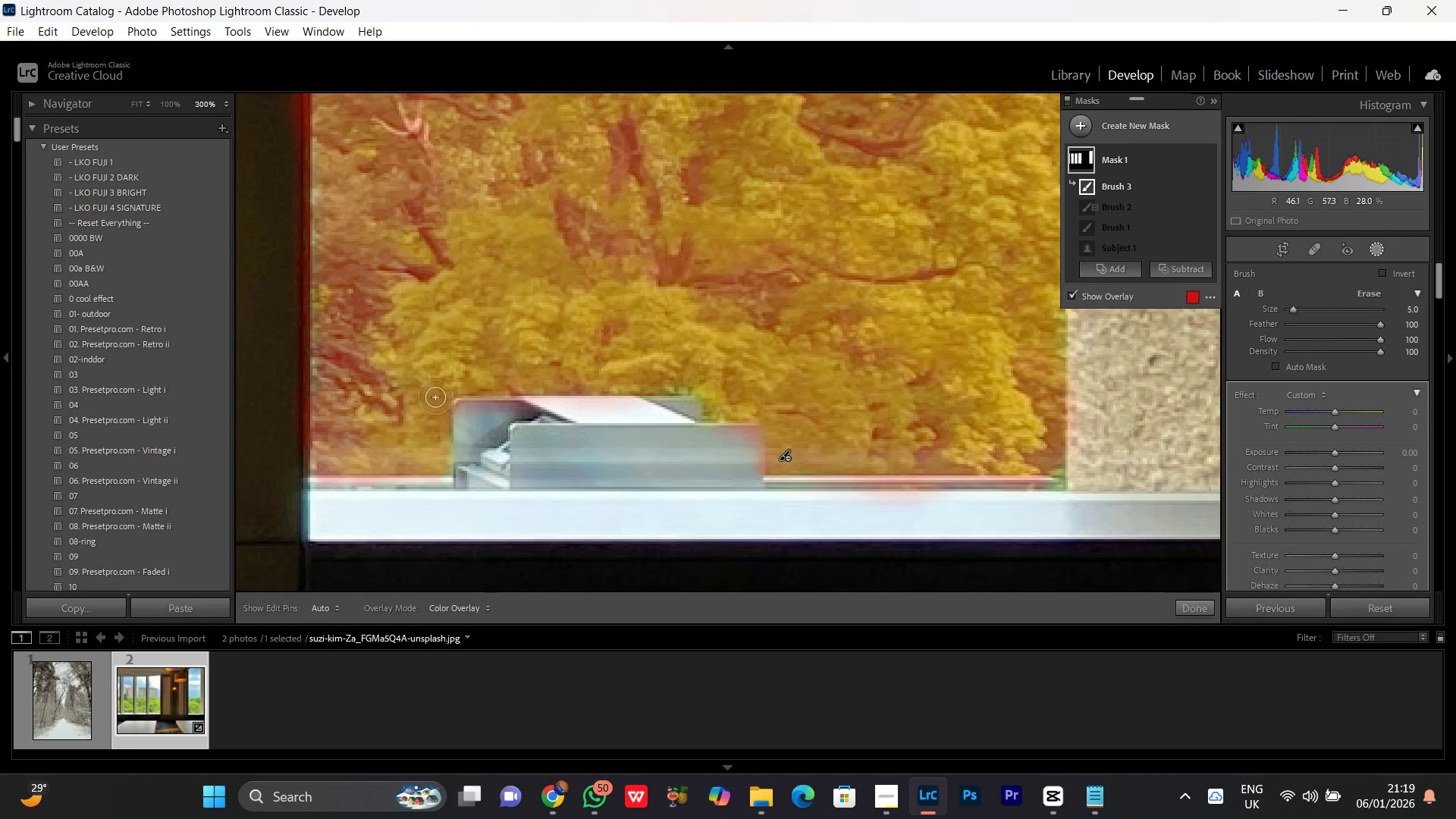 
left_click_drag(start_coordinate=[435, 411], to_coordinate=[311, 444])
 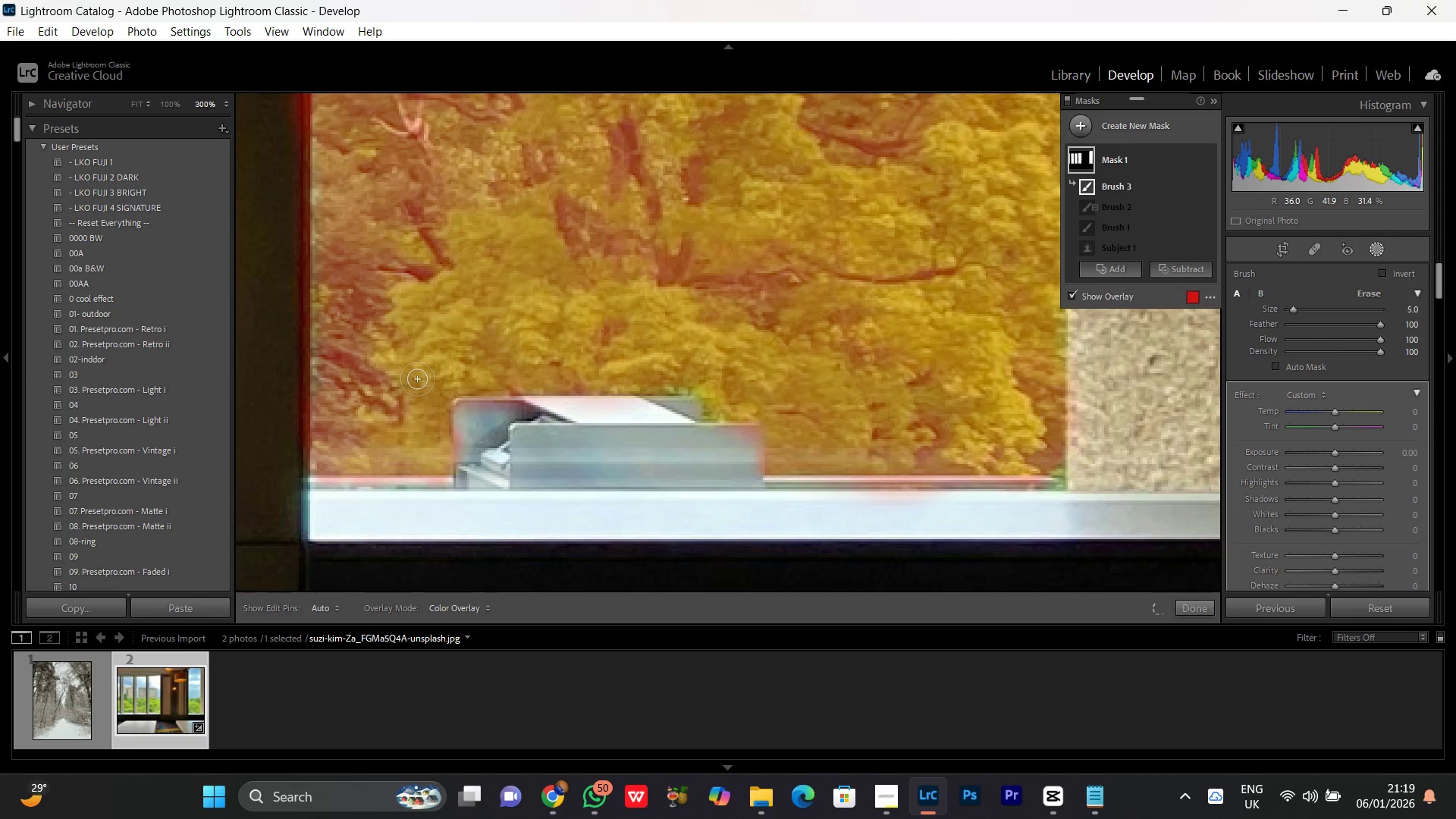 
key(Control+Minus)
 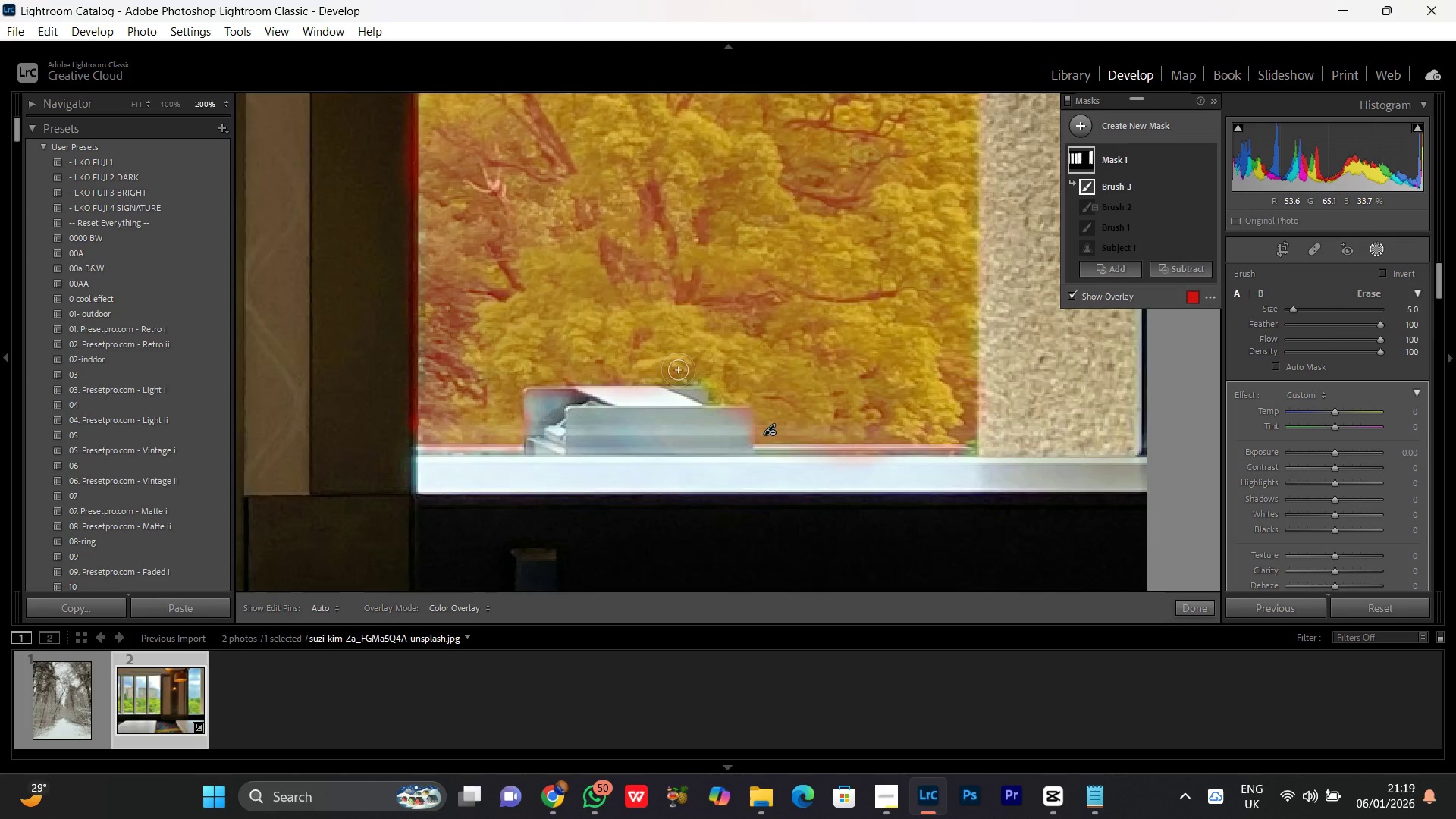 
key(Control+Minus)
 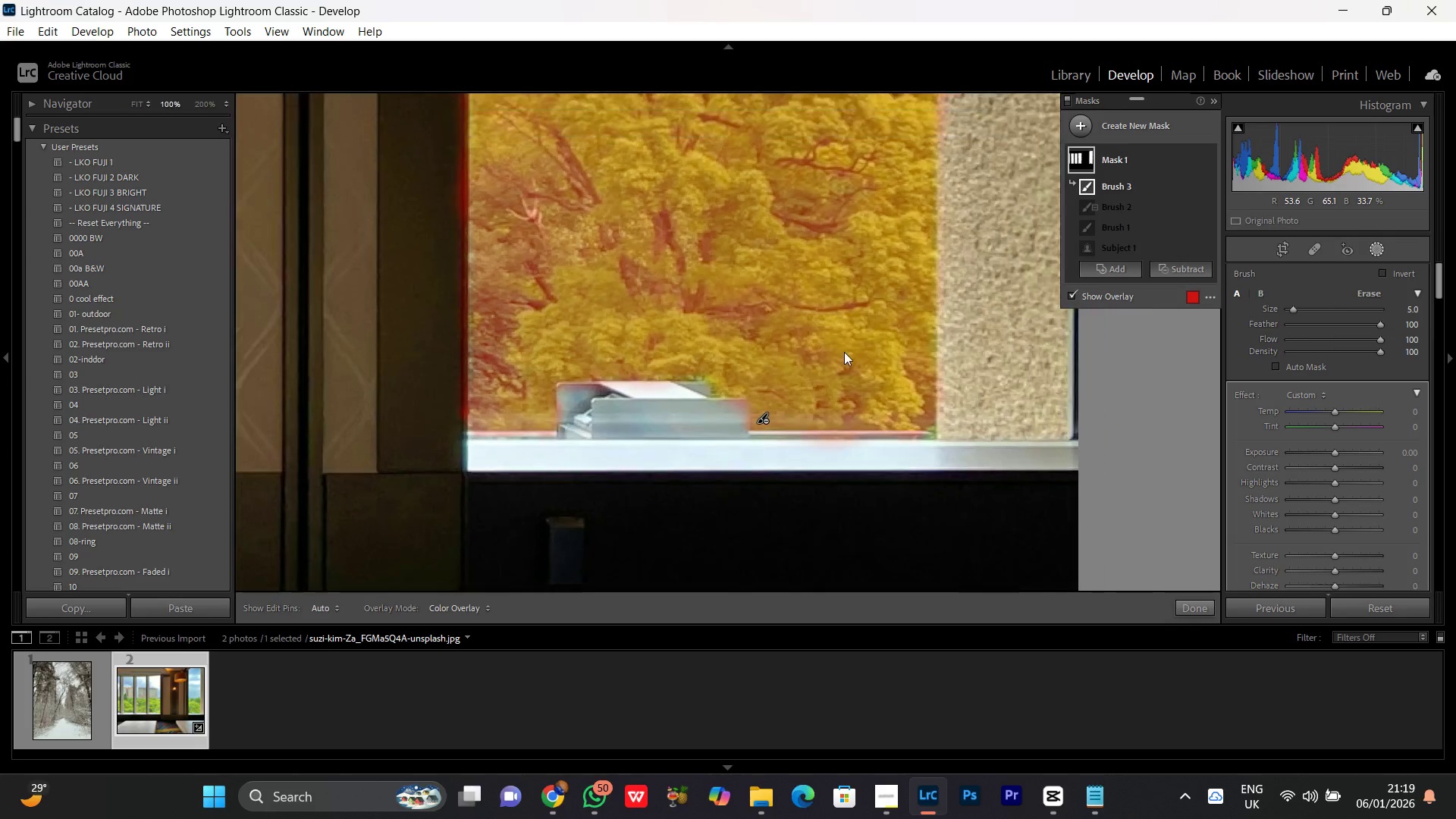 
key(Control+Minus)
 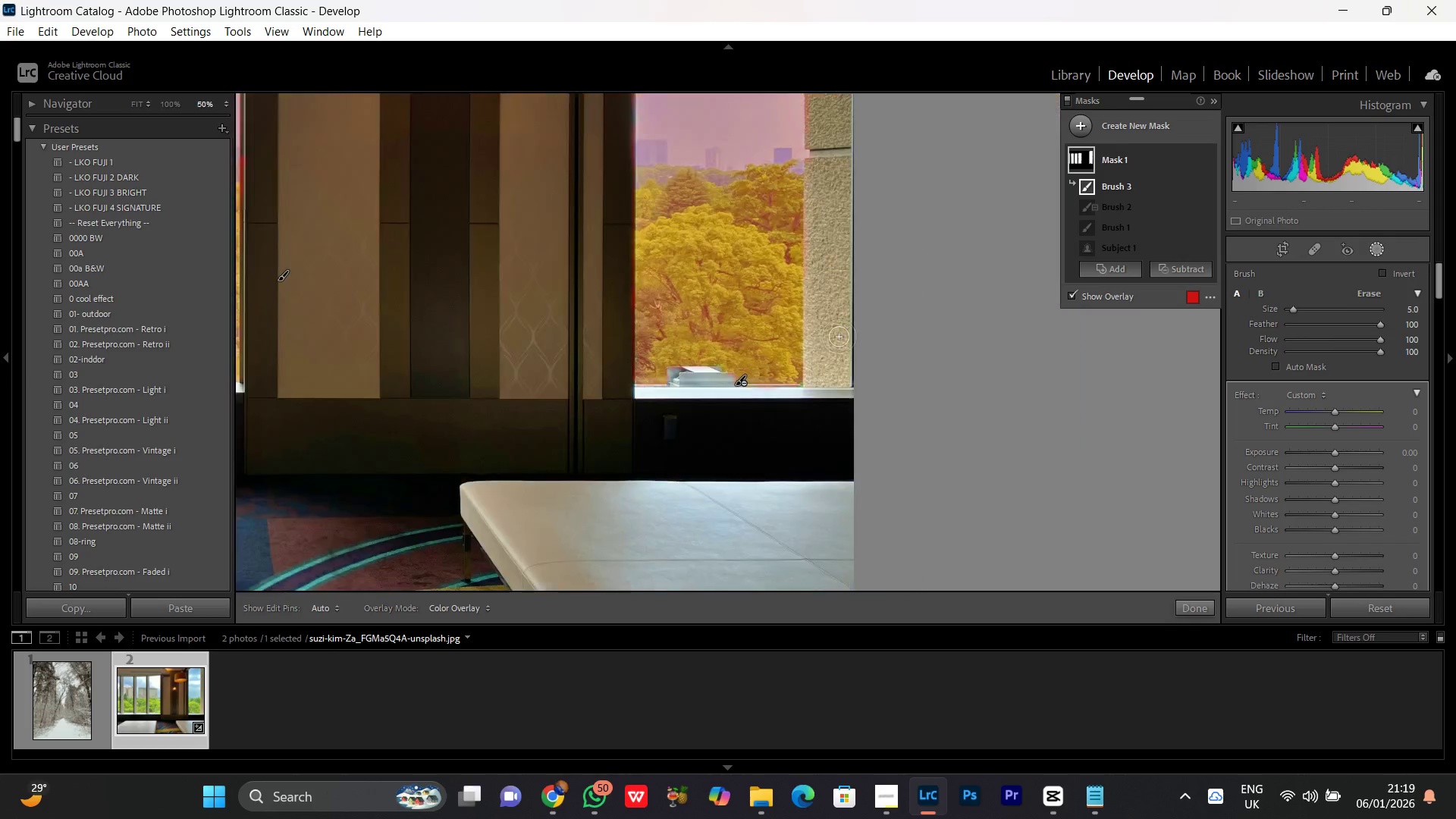 
key(Control+Minus)
 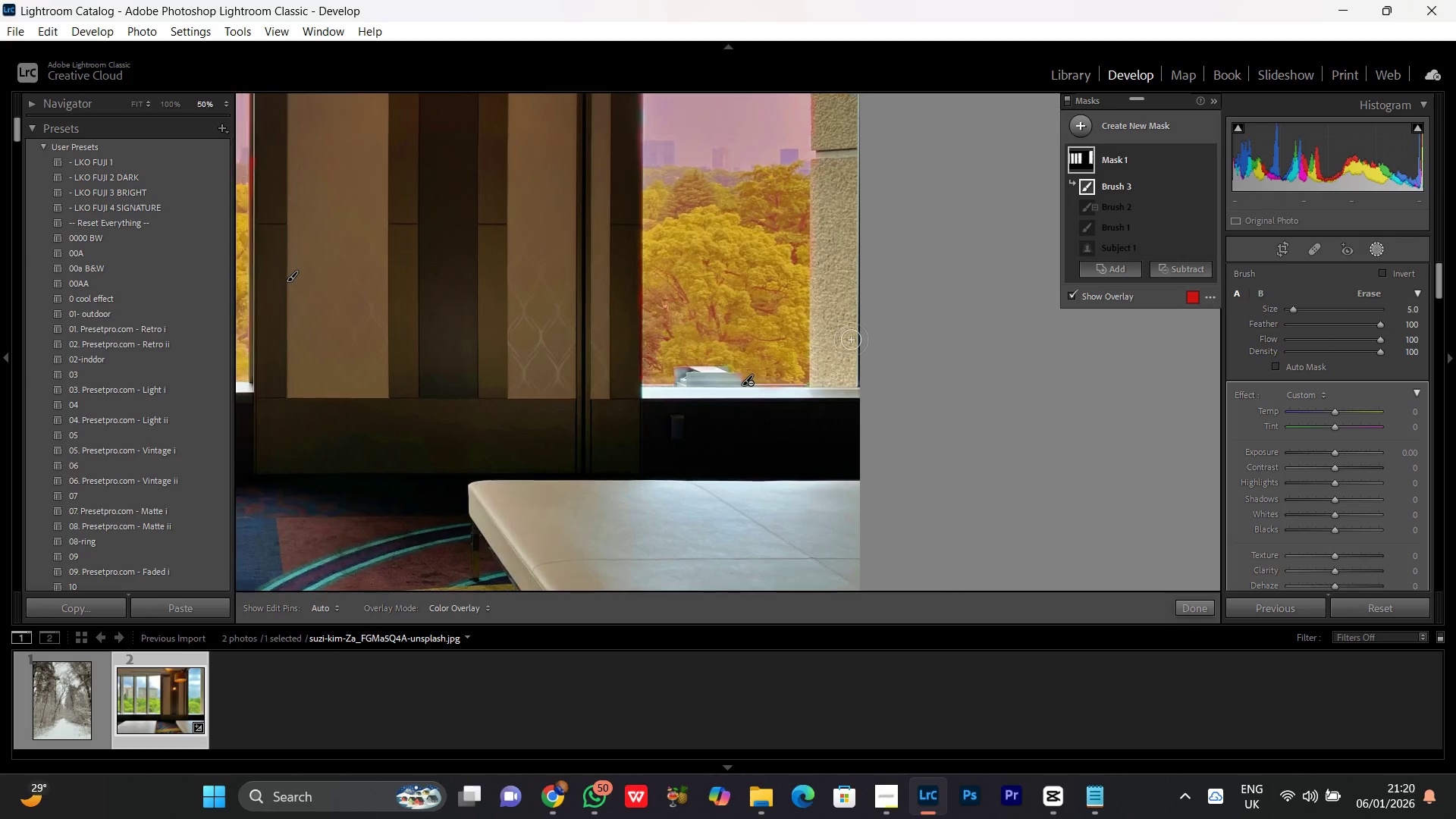 
key(Control+Minus)
 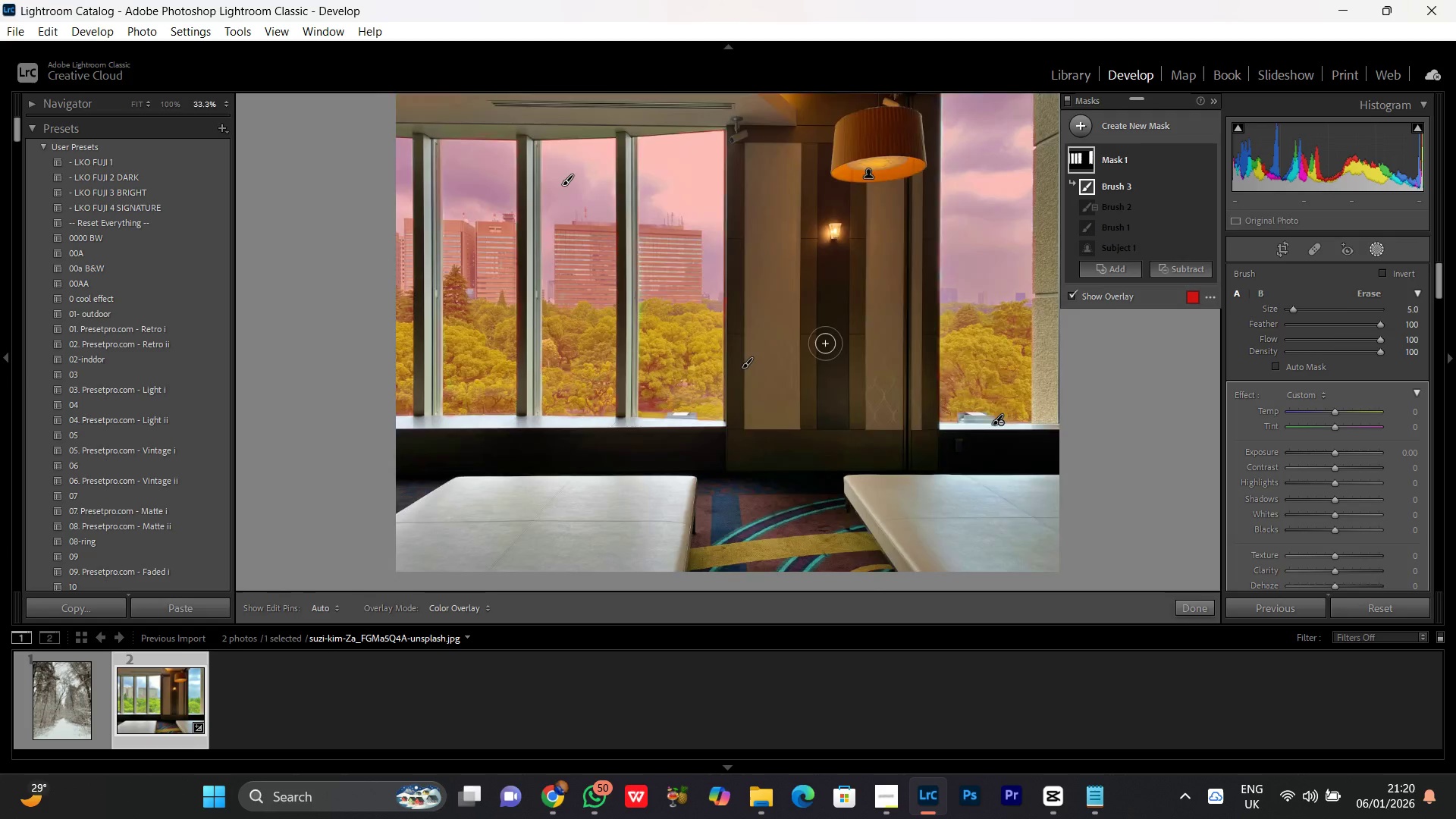 
key(Control+Minus)
 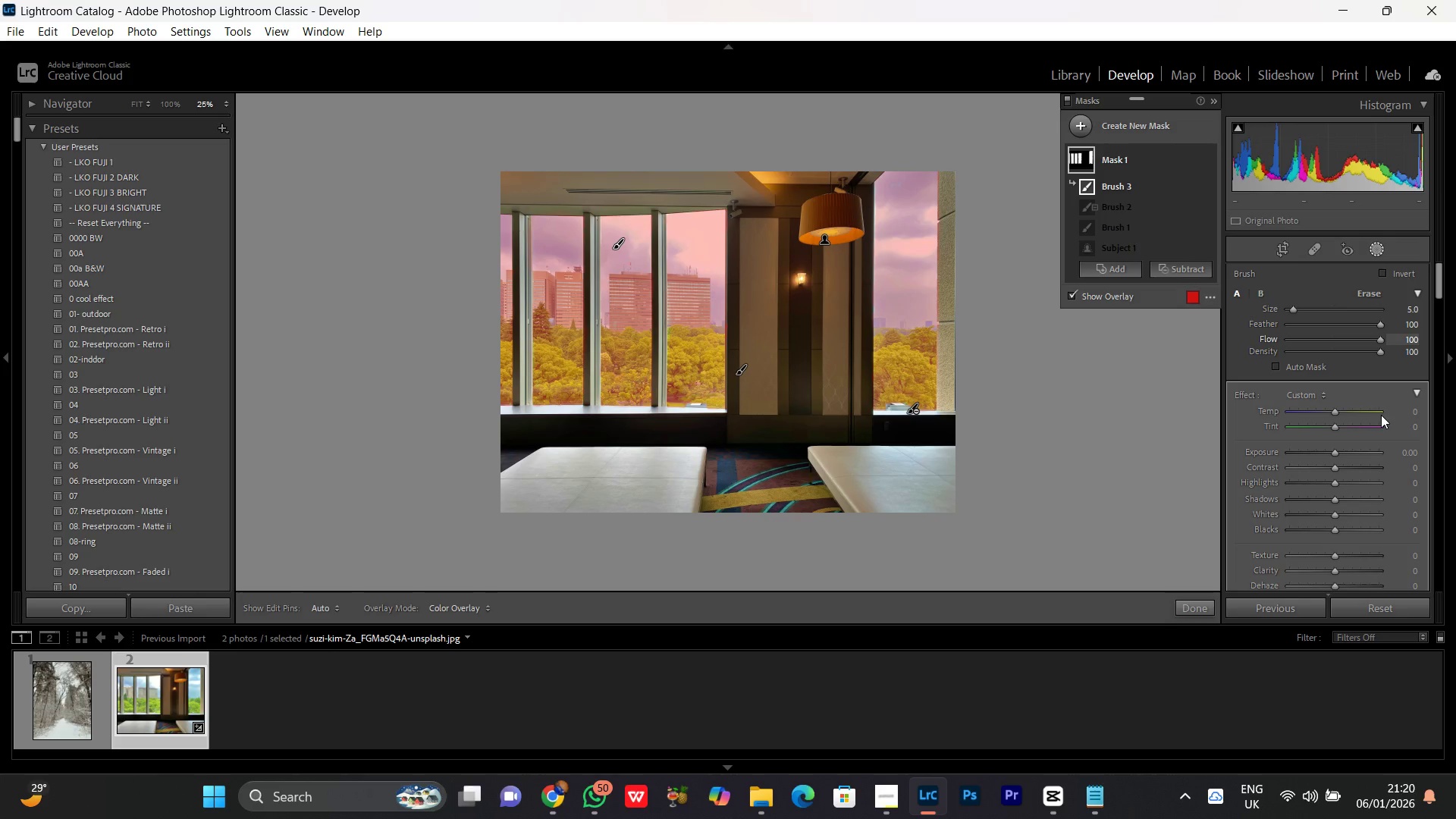 
scroll: coordinate [1404, 468], scroll_direction: down, amount: 2.0
 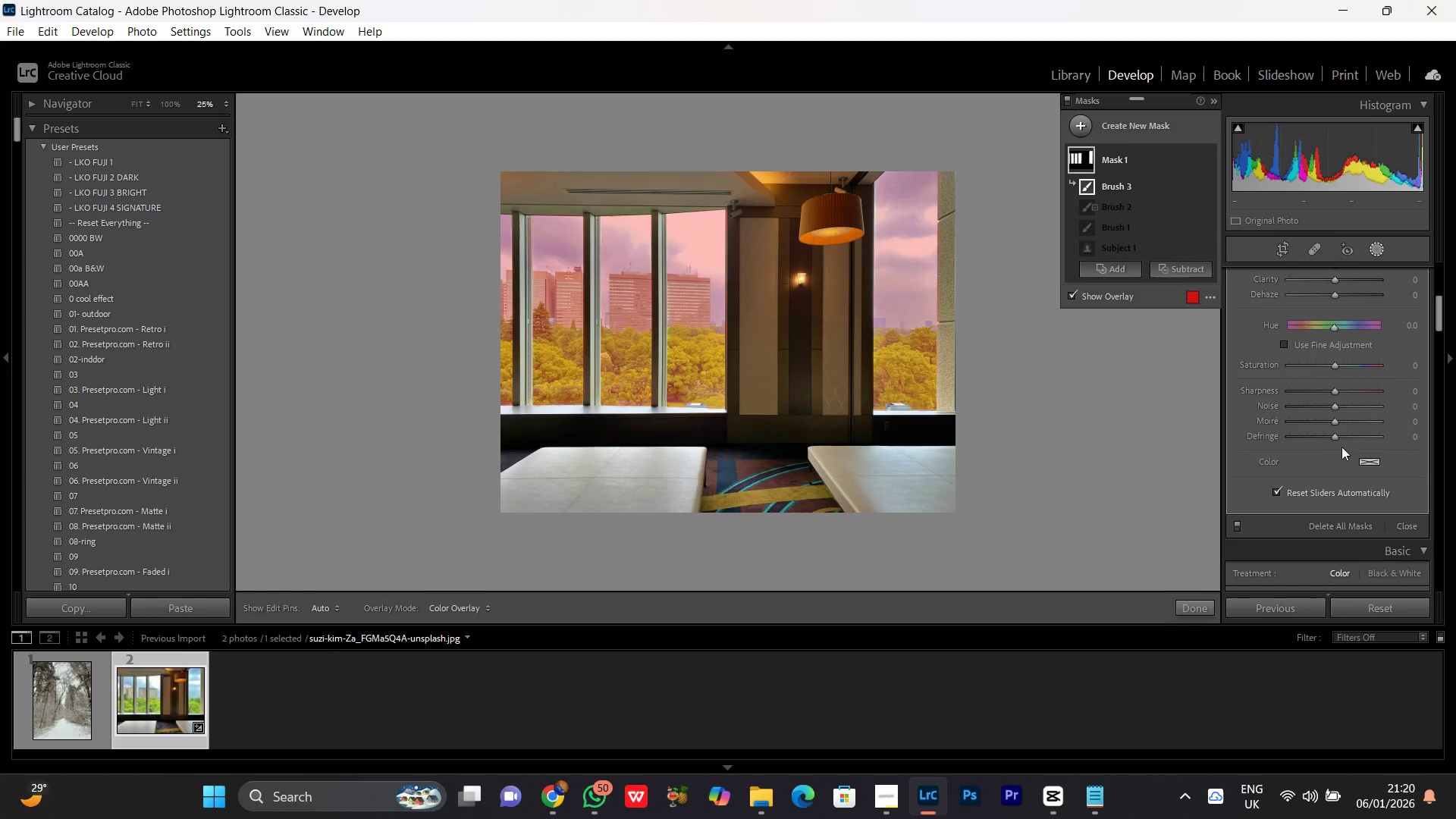 
scroll: coordinate [1342, 444], scroll_direction: up, amount: 3.0
 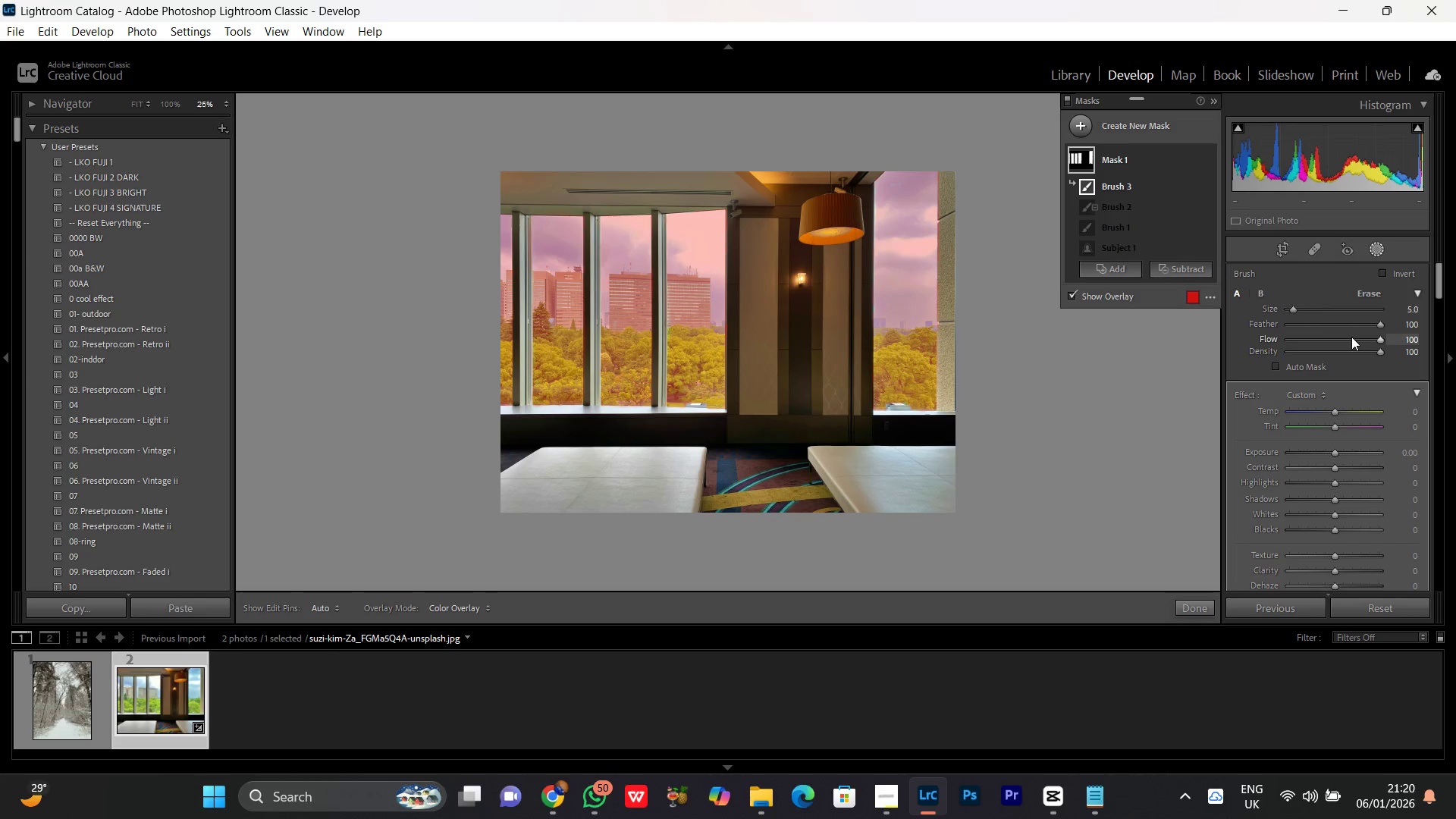 
left_click_drag(start_coordinate=[1349, 337], to_coordinate=[1403, 337])
 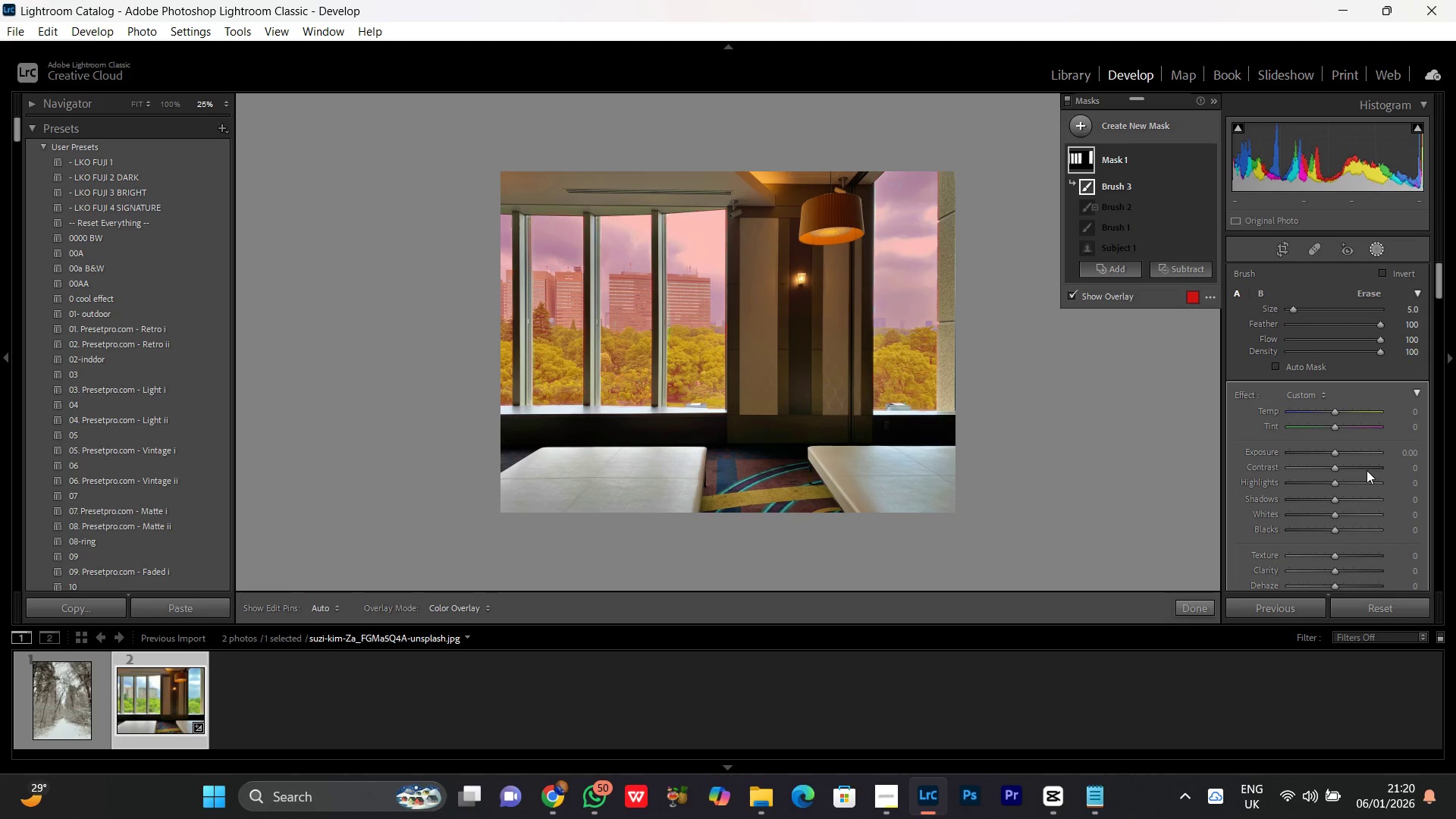 
scroll: coordinate [1350, 524], scroll_direction: down, amount: 6.0
 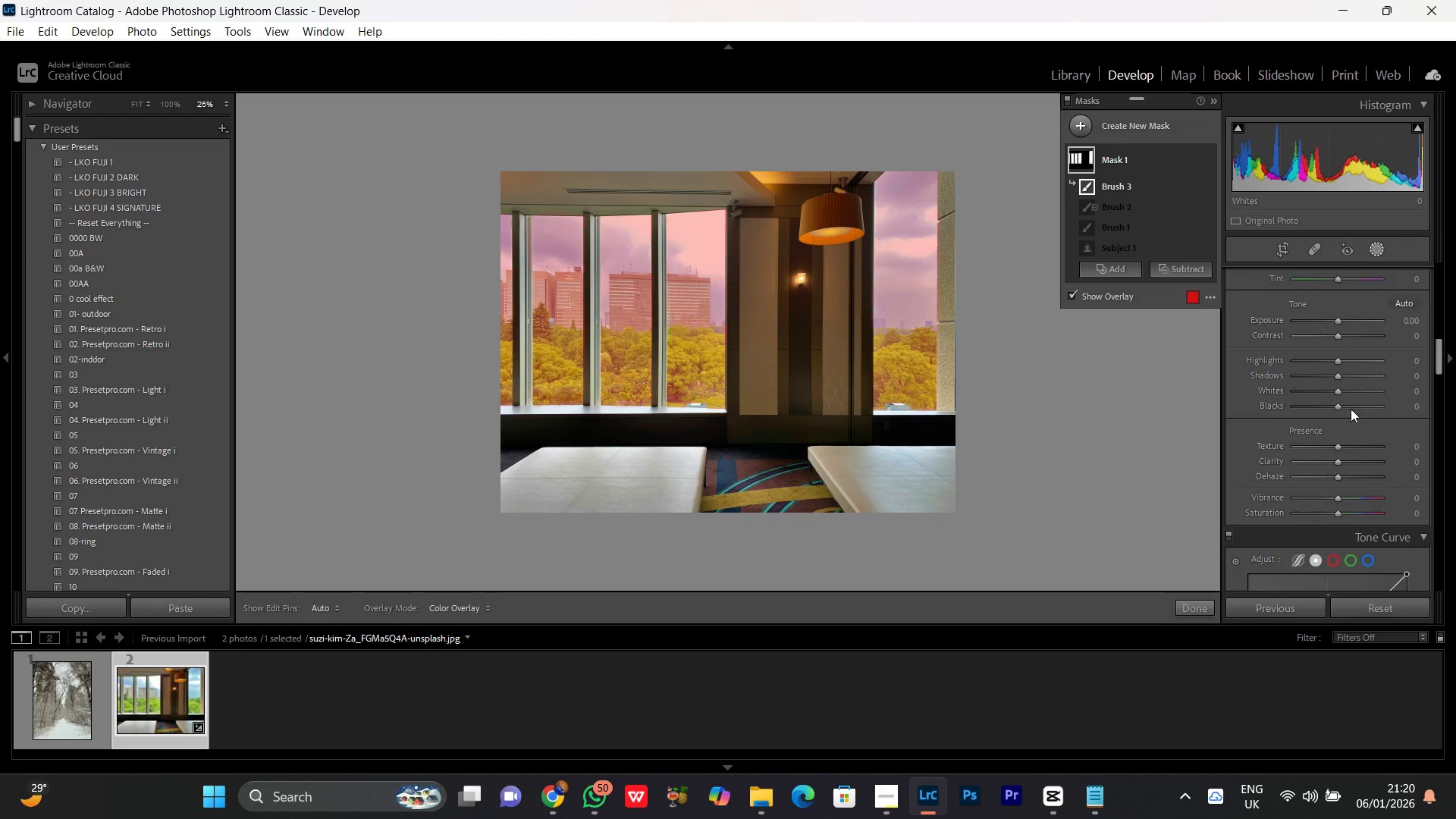 
scroll: coordinate [1351, 409], scroll_direction: none, amount: 0.0
 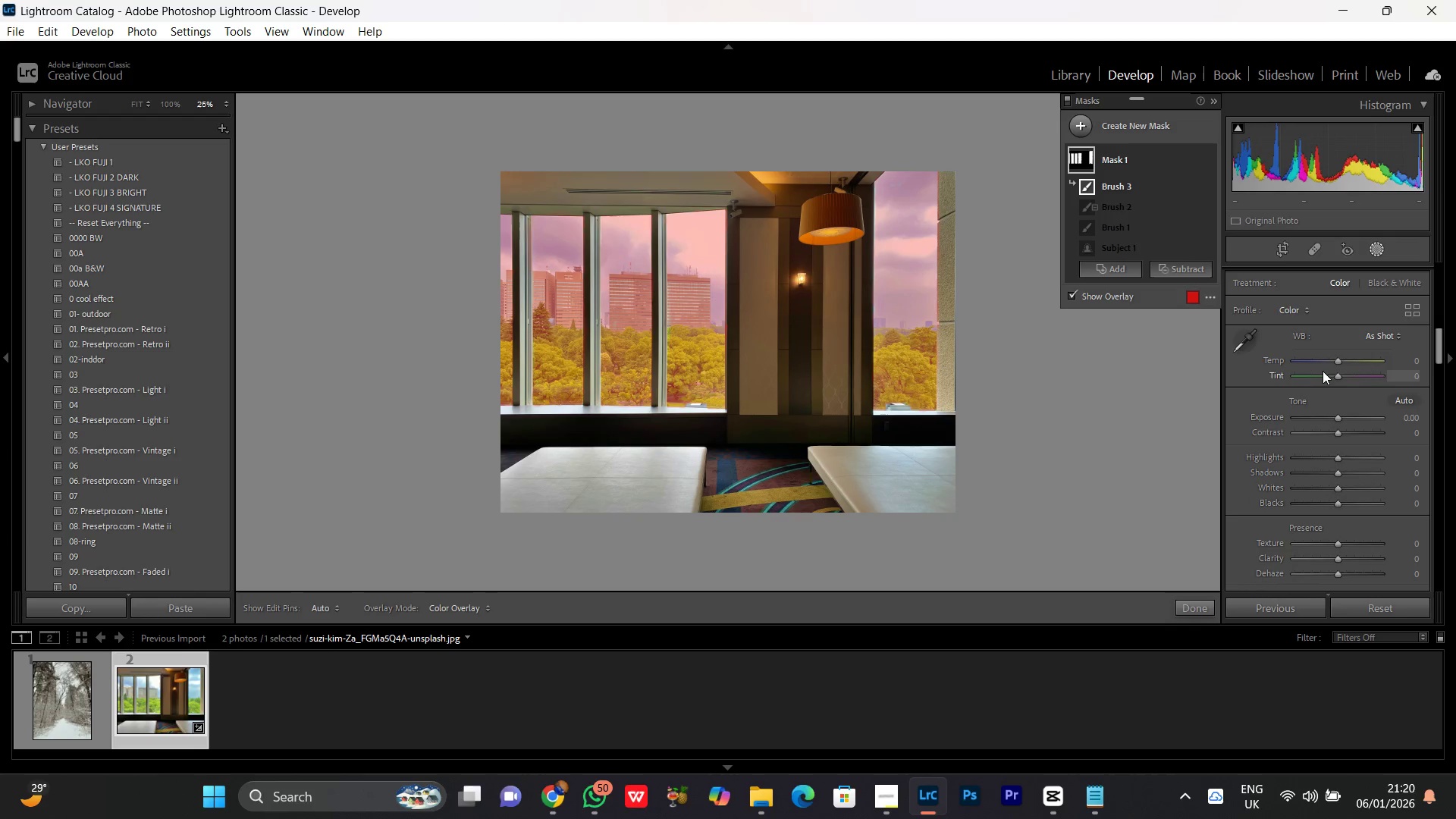 
left_click_drag(start_coordinate=[1336, 356], to_coordinate=[1330, 360])
 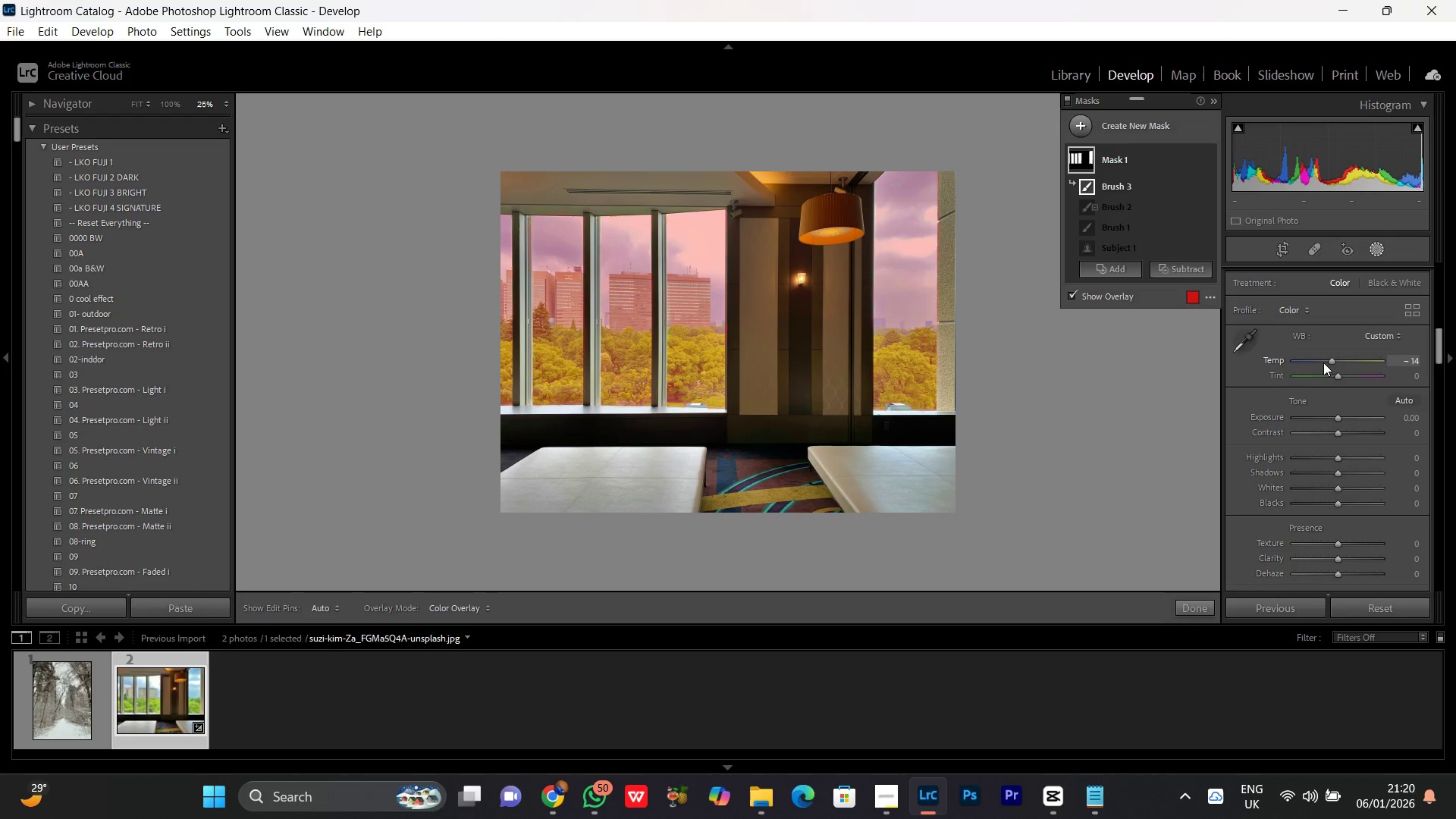 
left_click_drag(start_coordinate=[1324, 361], to_coordinate=[1326, 368])
 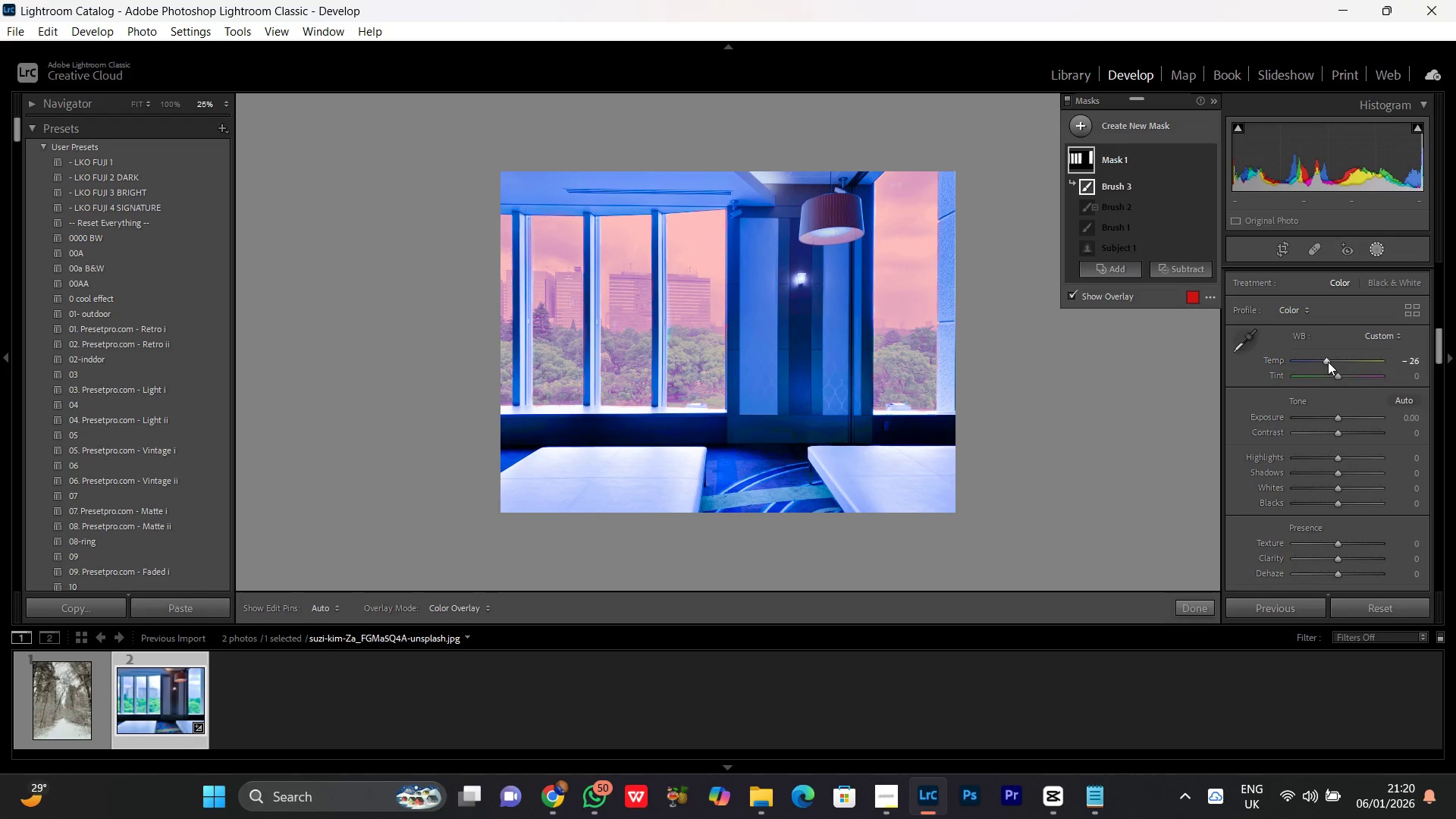 
double_click([1328, 362])
 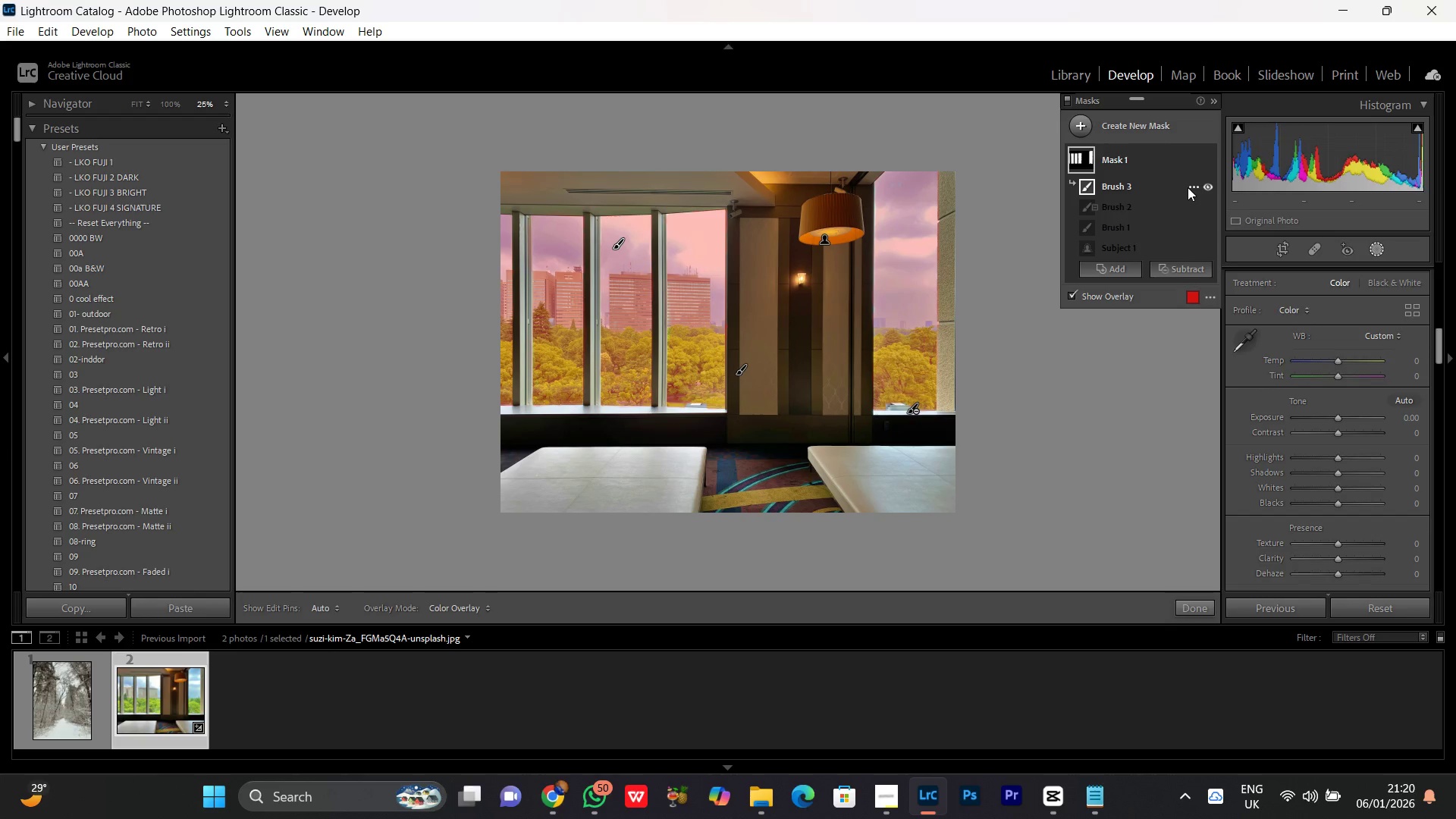 
left_click([1193, 187])
 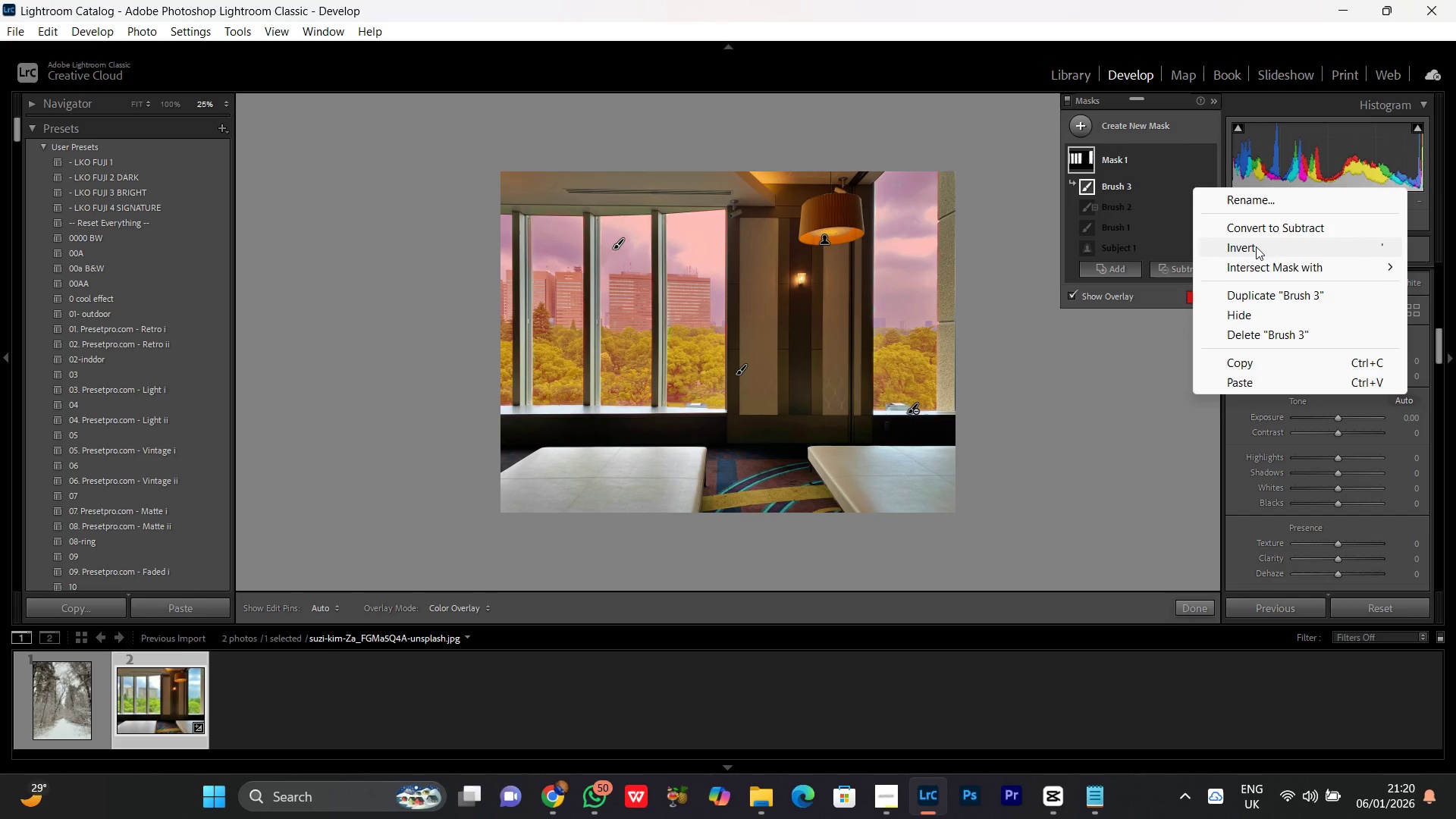 
left_click([1256, 246])
 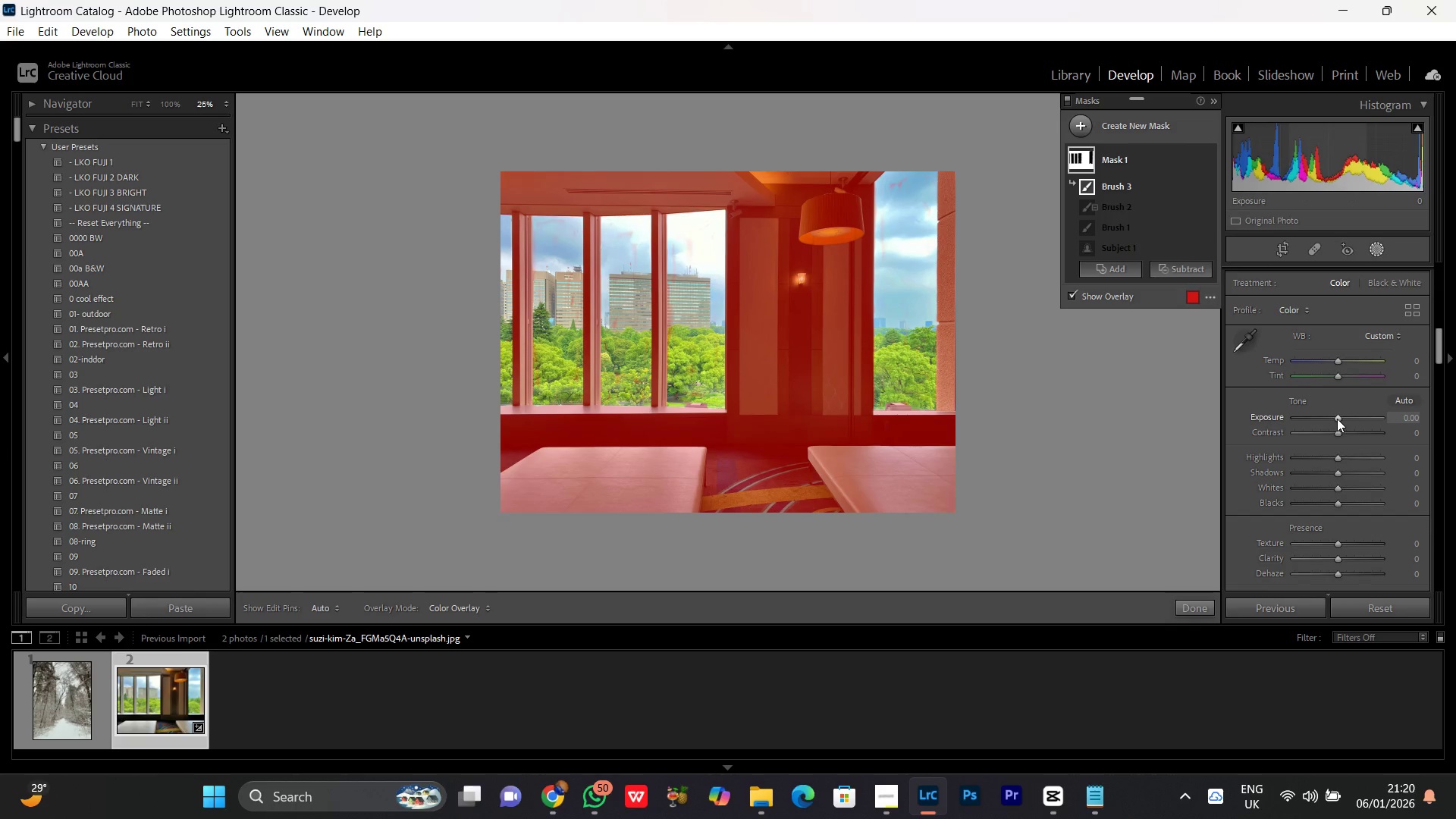 
left_click_drag(start_coordinate=[1337, 419], to_coordinate=[1323, 423])
 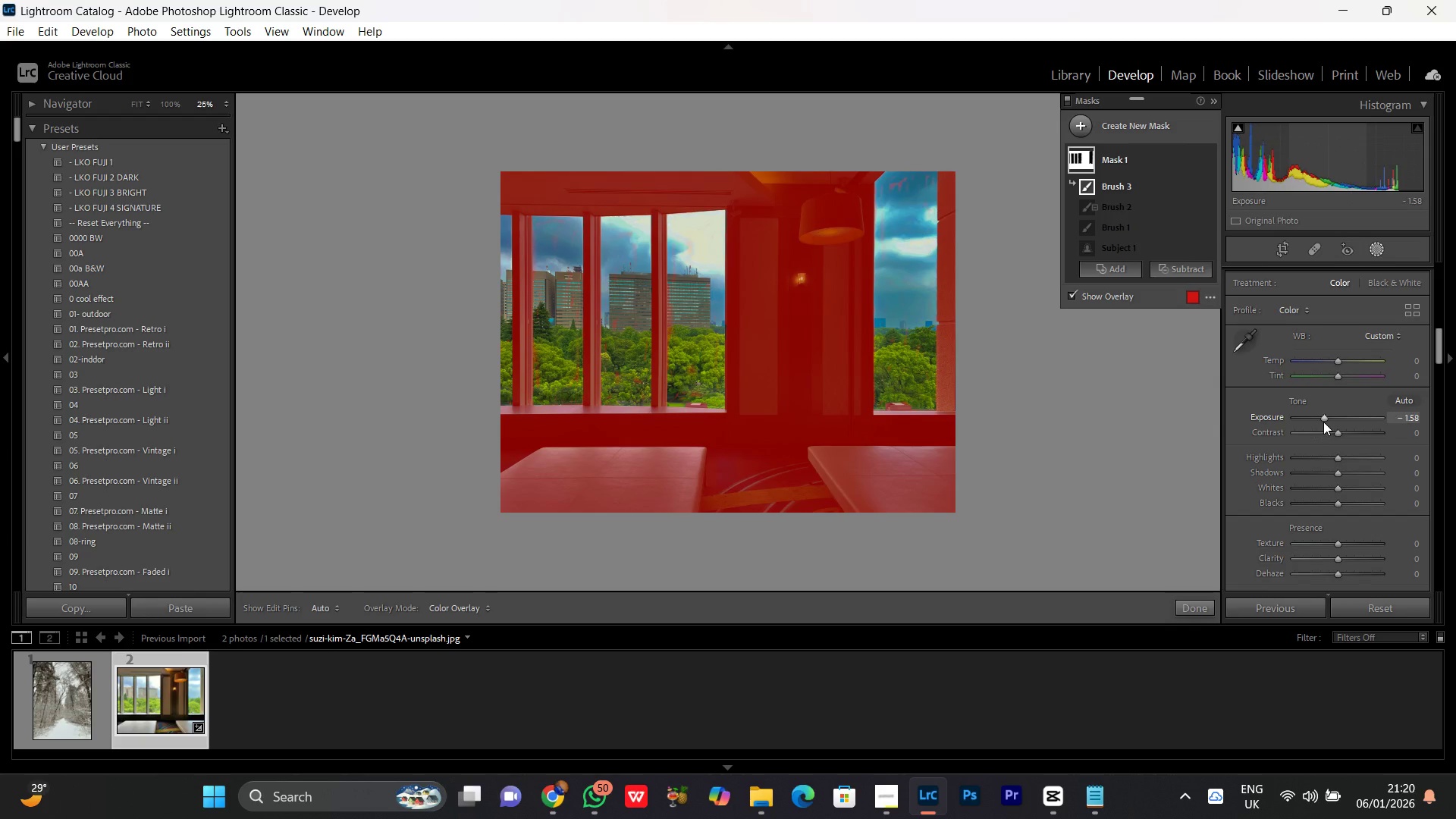 
double_click([1323, 422])
 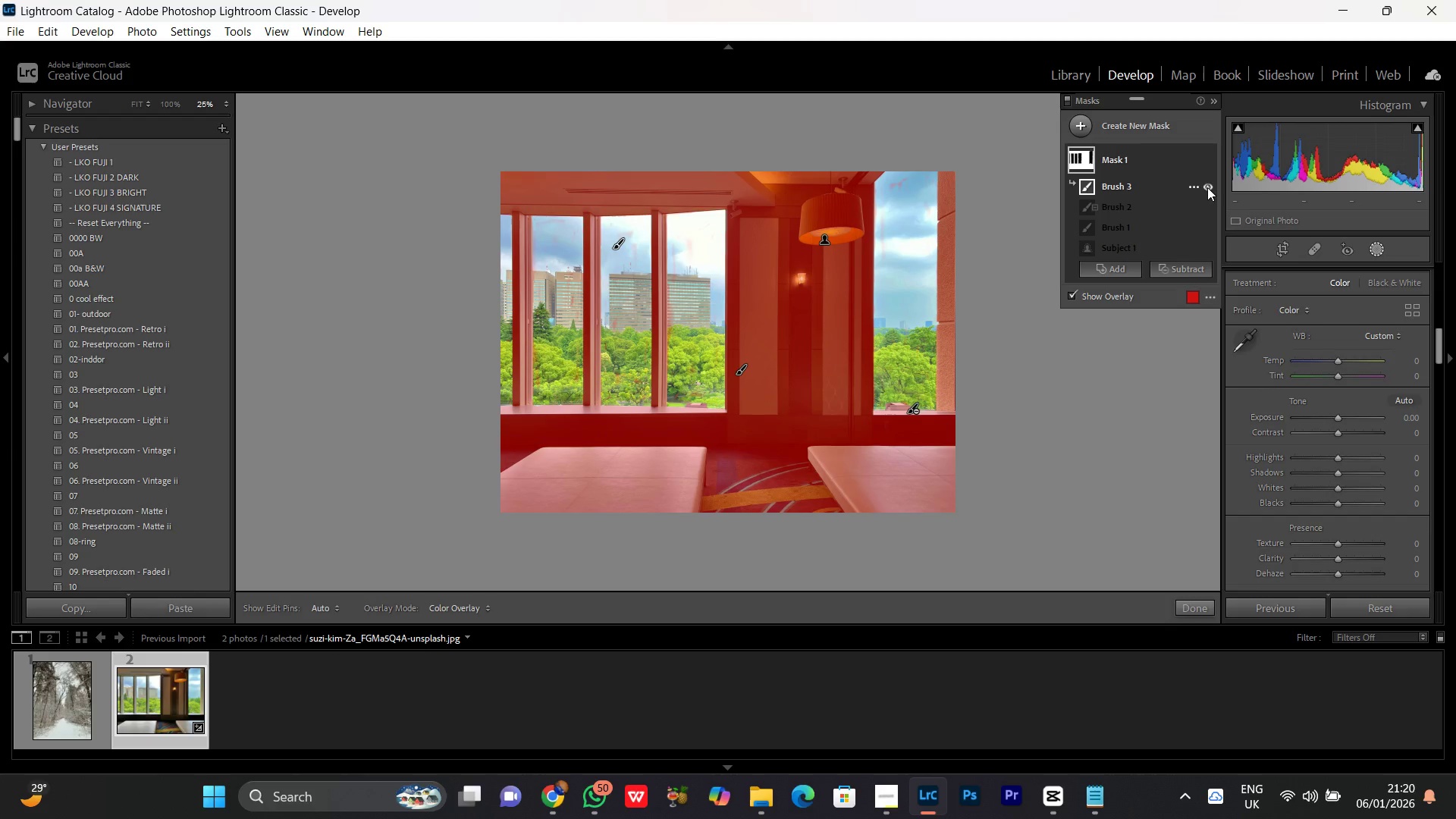 
left_click([1191, 186])
 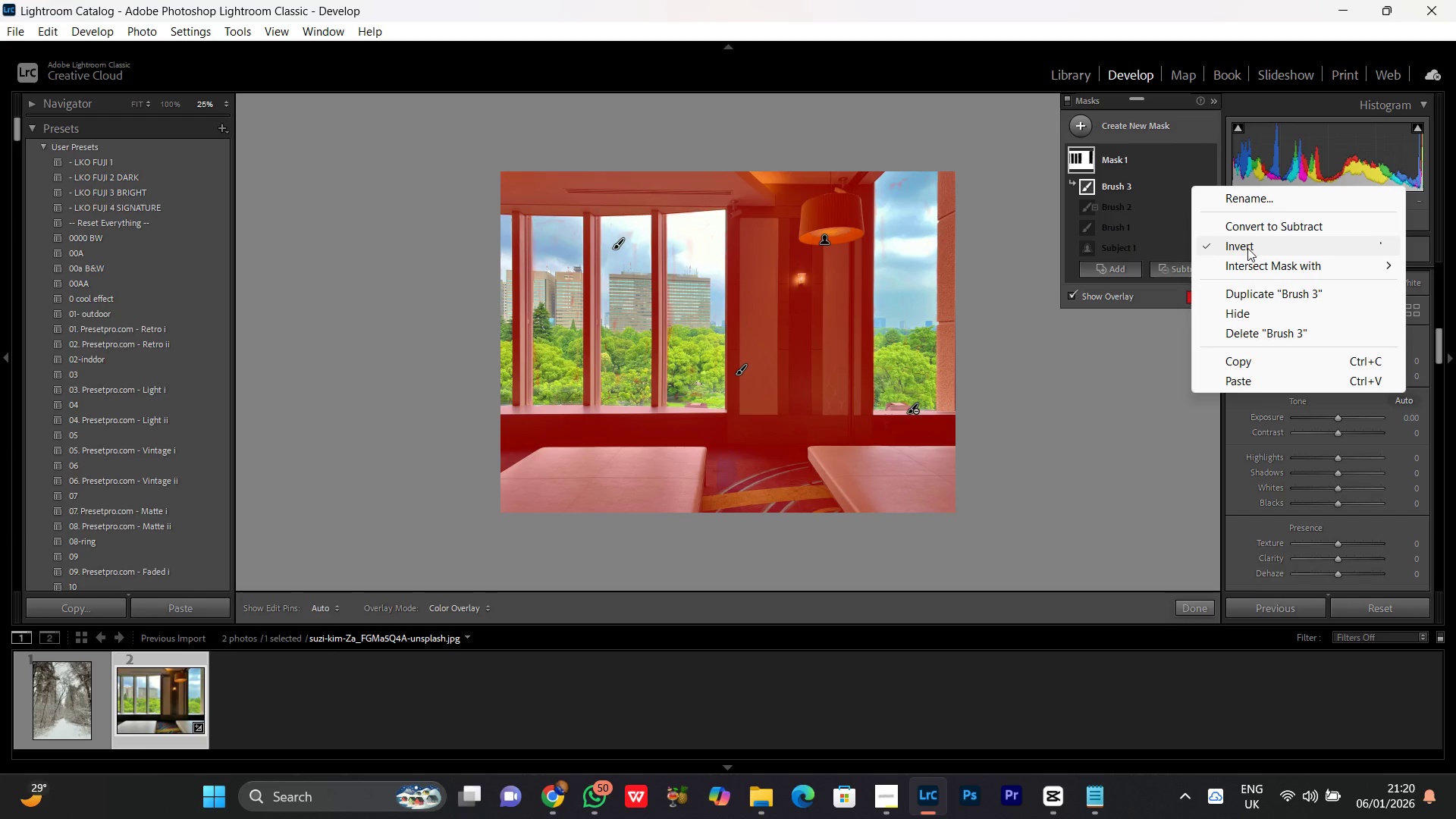 
left_click([1247, 248])
 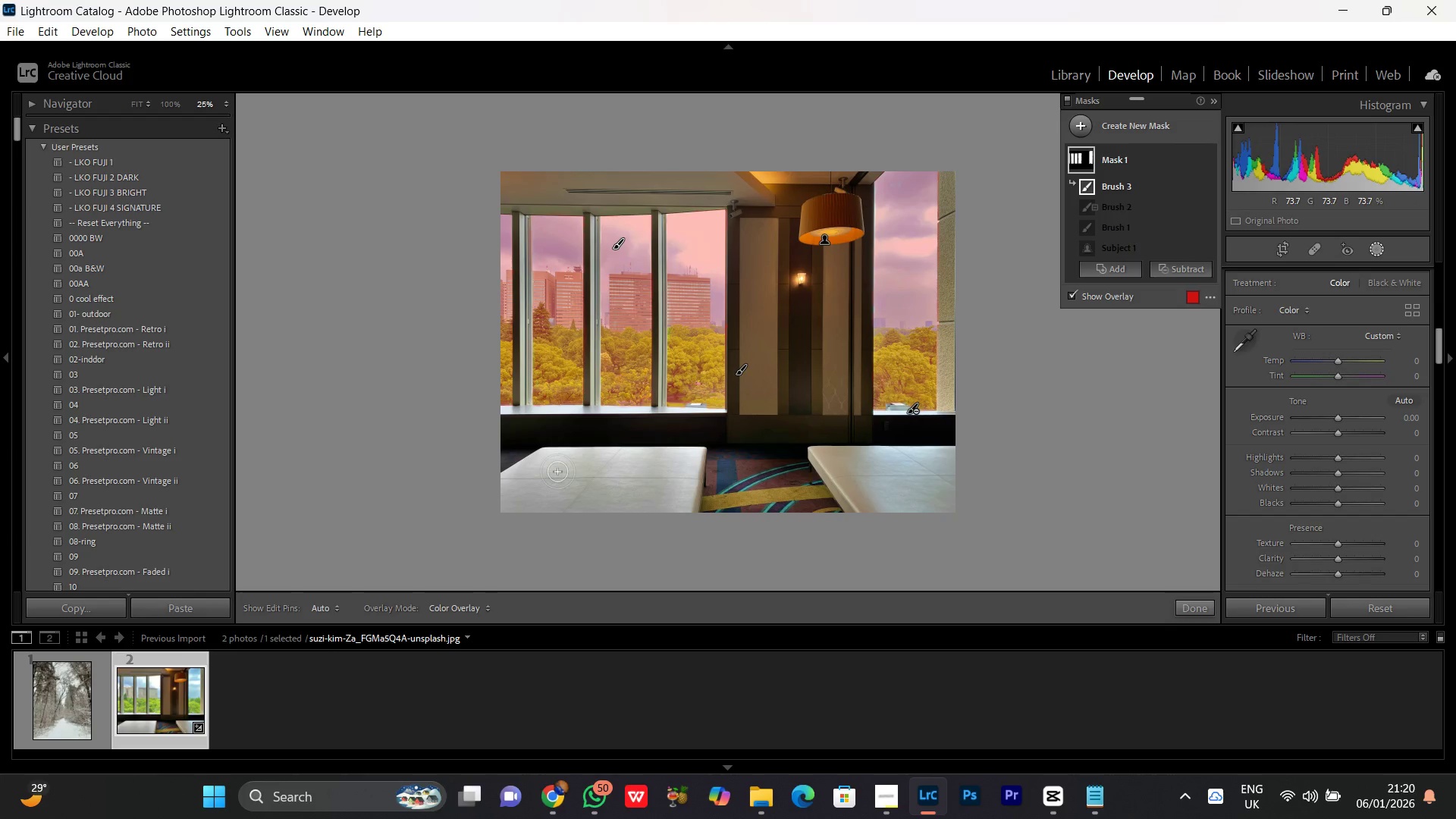 
key(Control+Equal)
 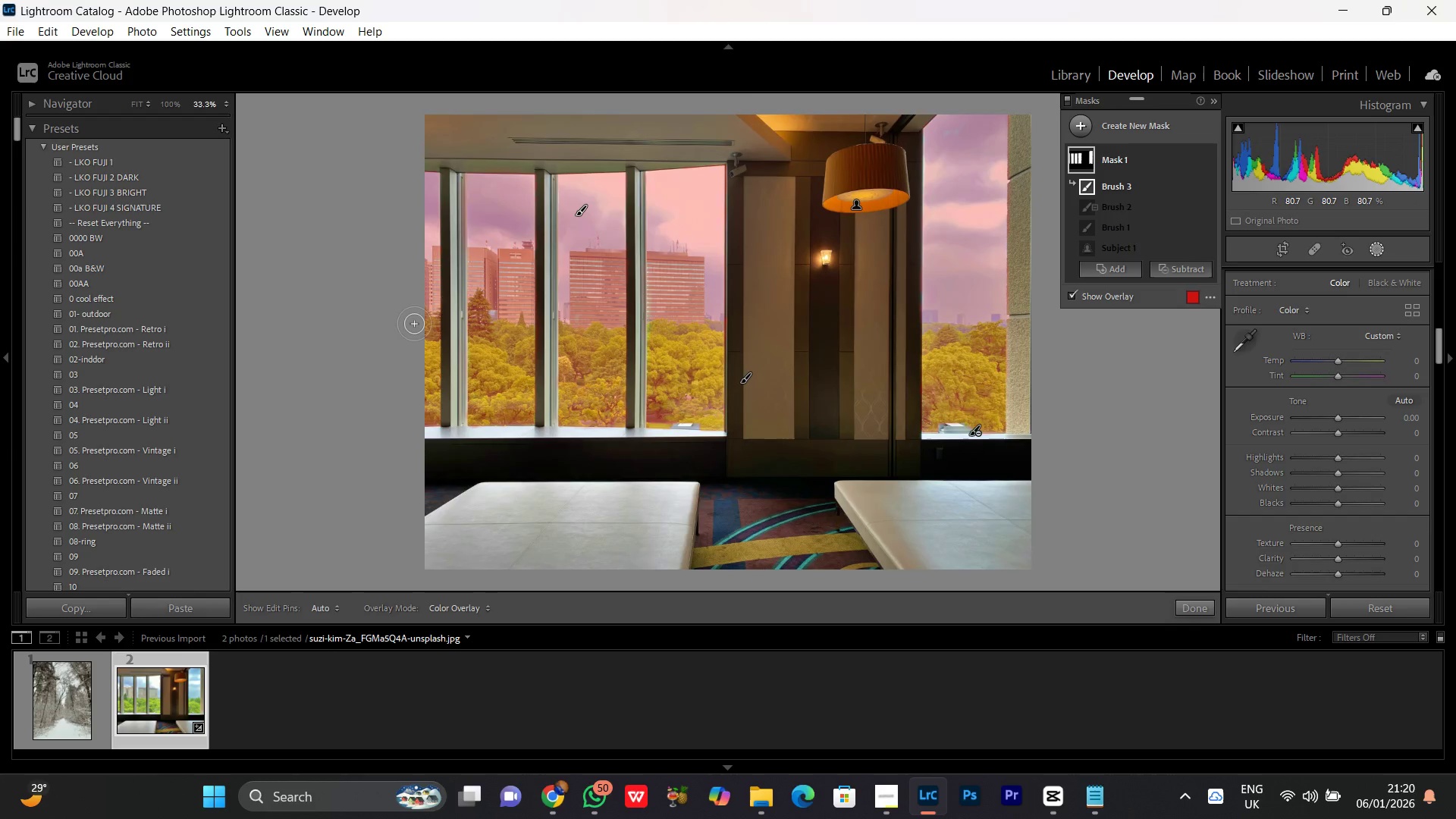 
key(Control+Equal)
 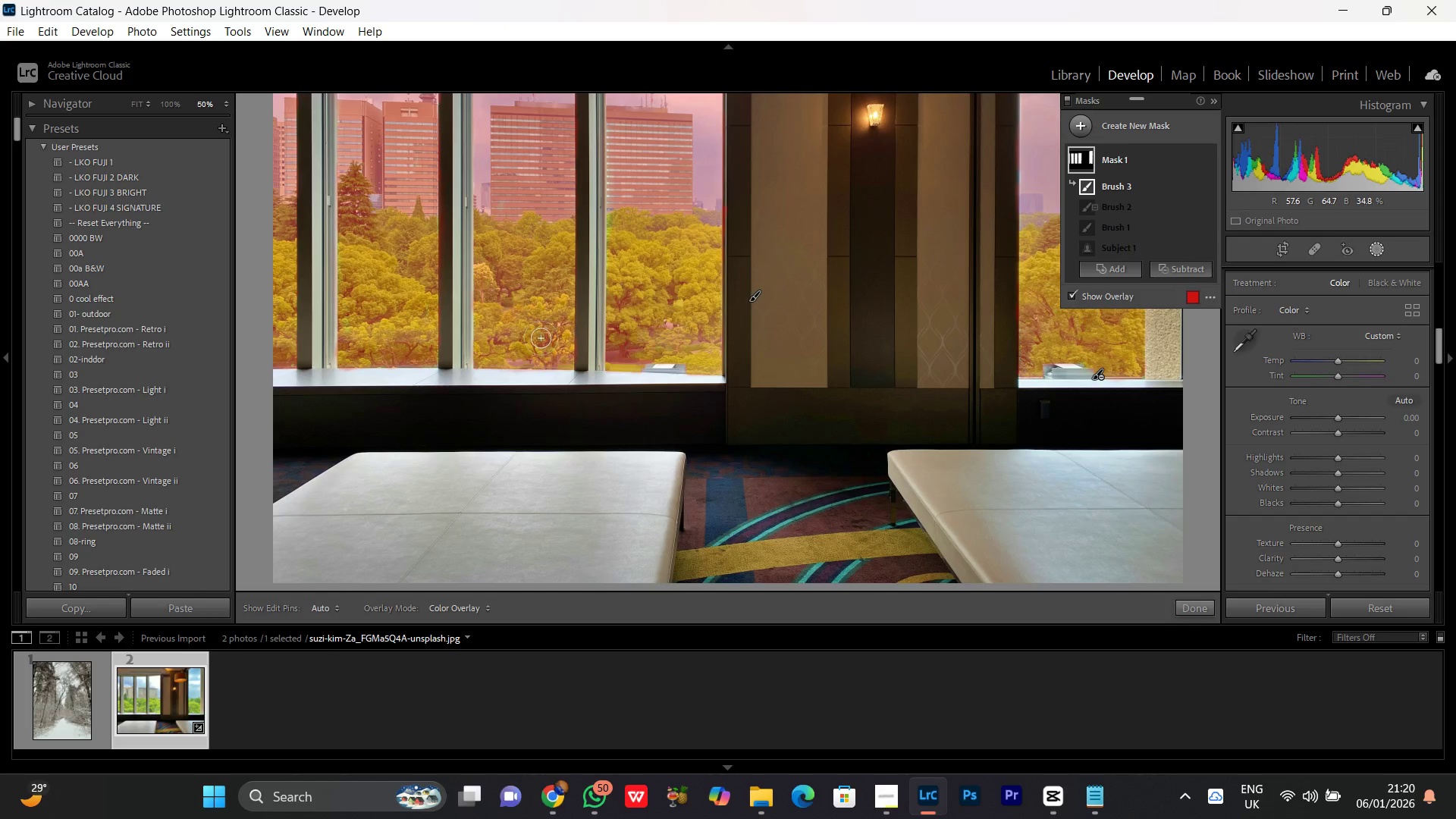 
hold_key(key=Space, duration=0.73)
 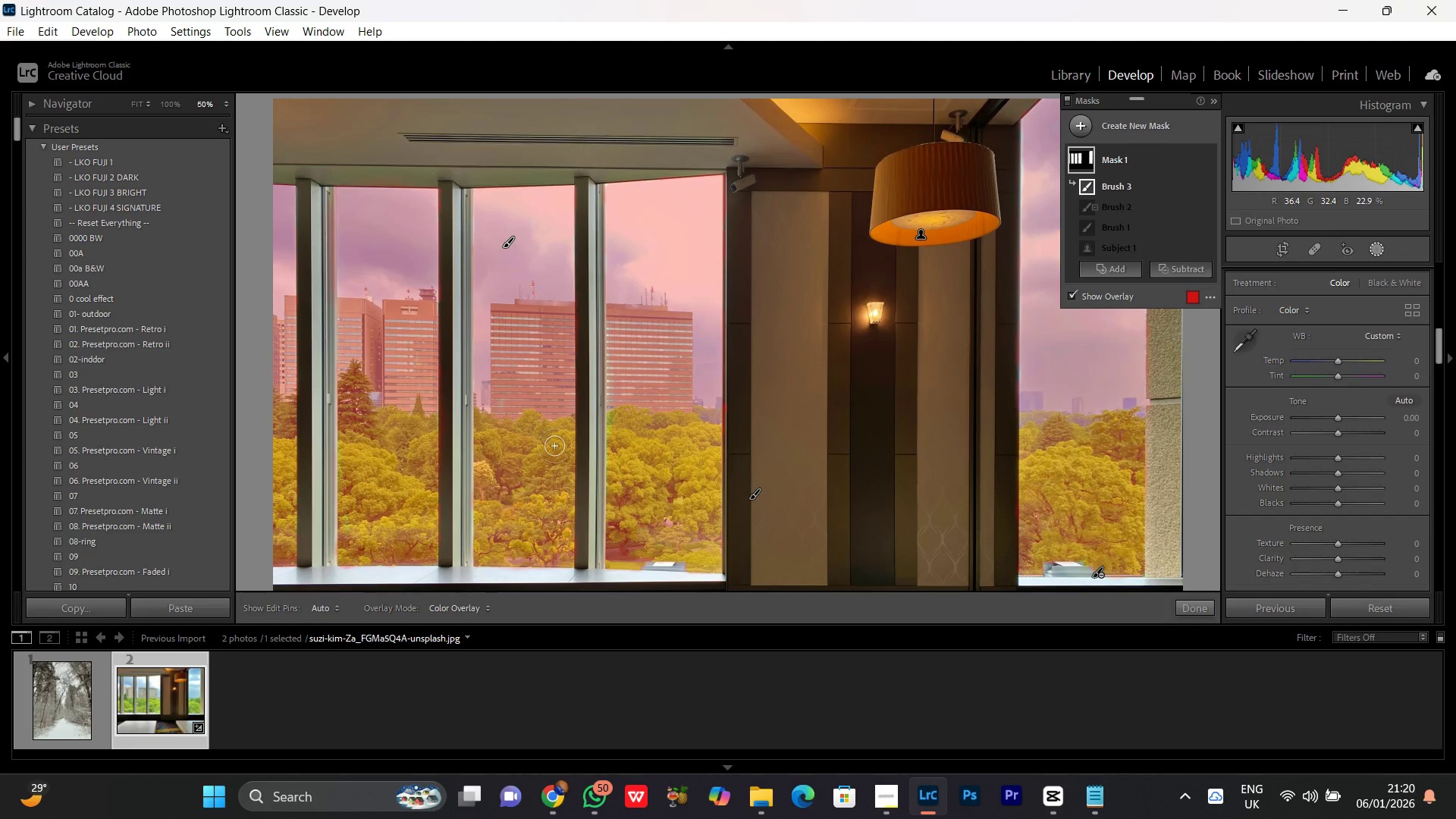 
left_click_drag(start_coordinate=[532, 250], to_coordinate=[554, 448])
 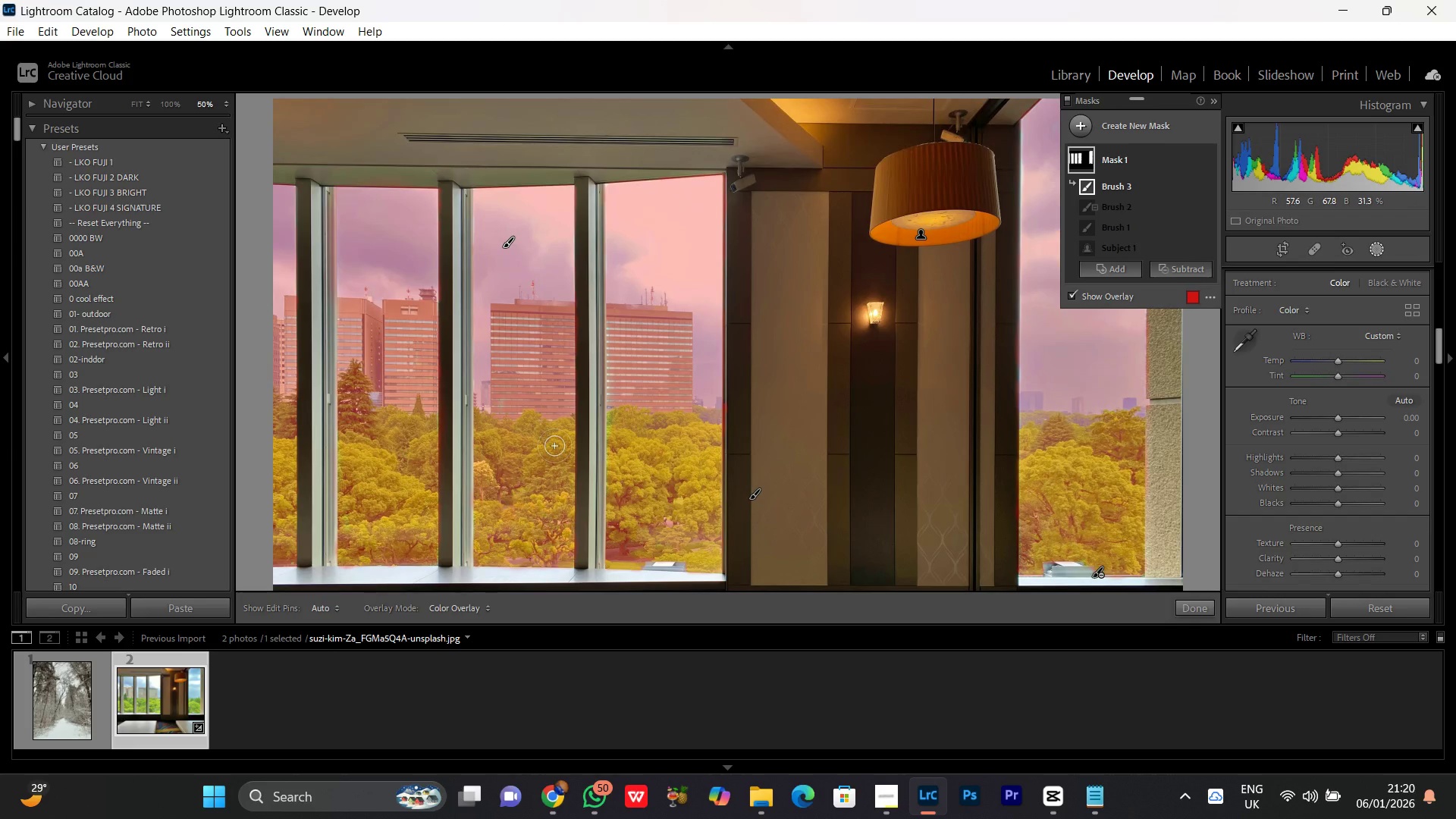 
key(Control+Equal)
 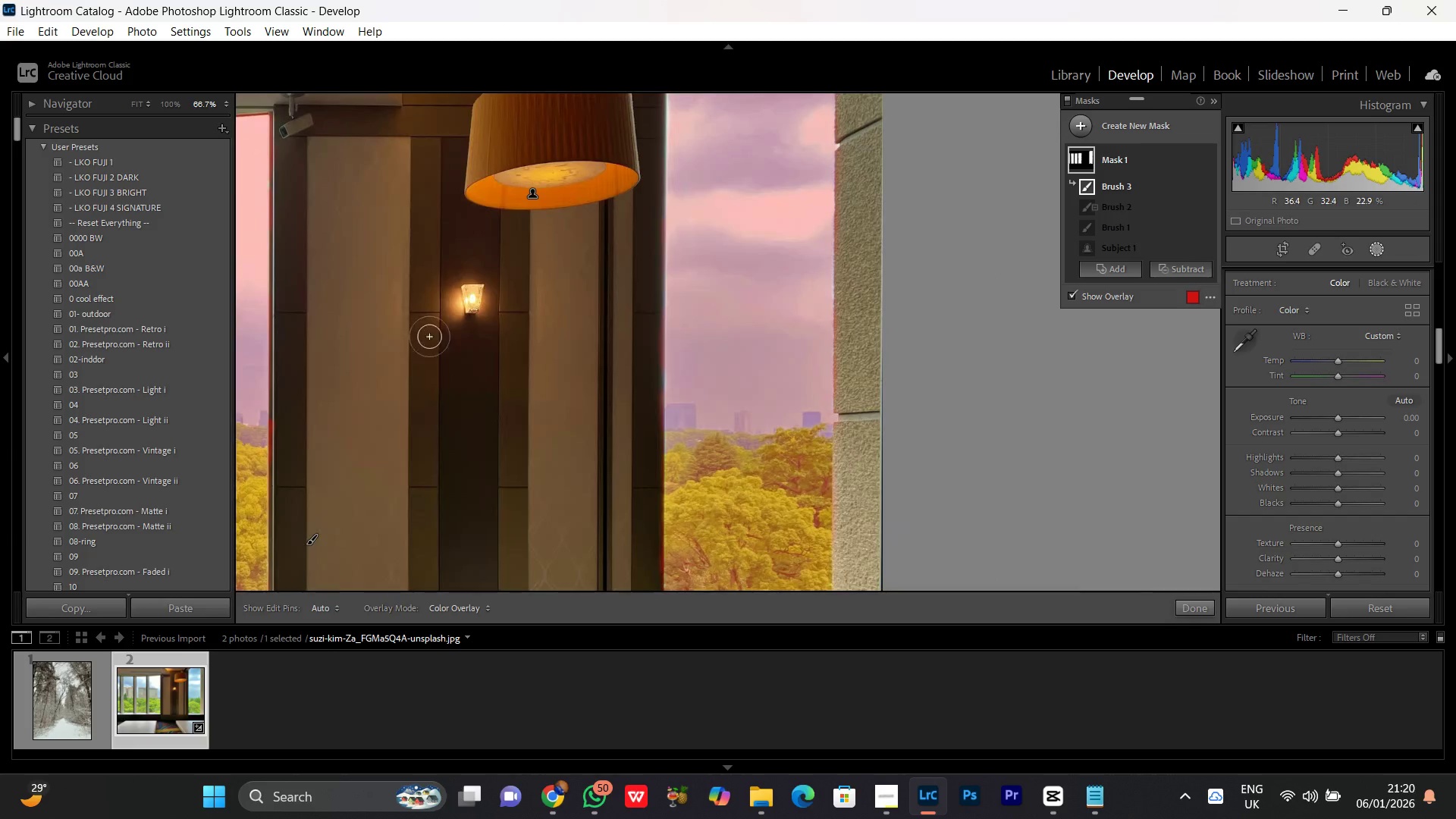 
key(BracketRight)
 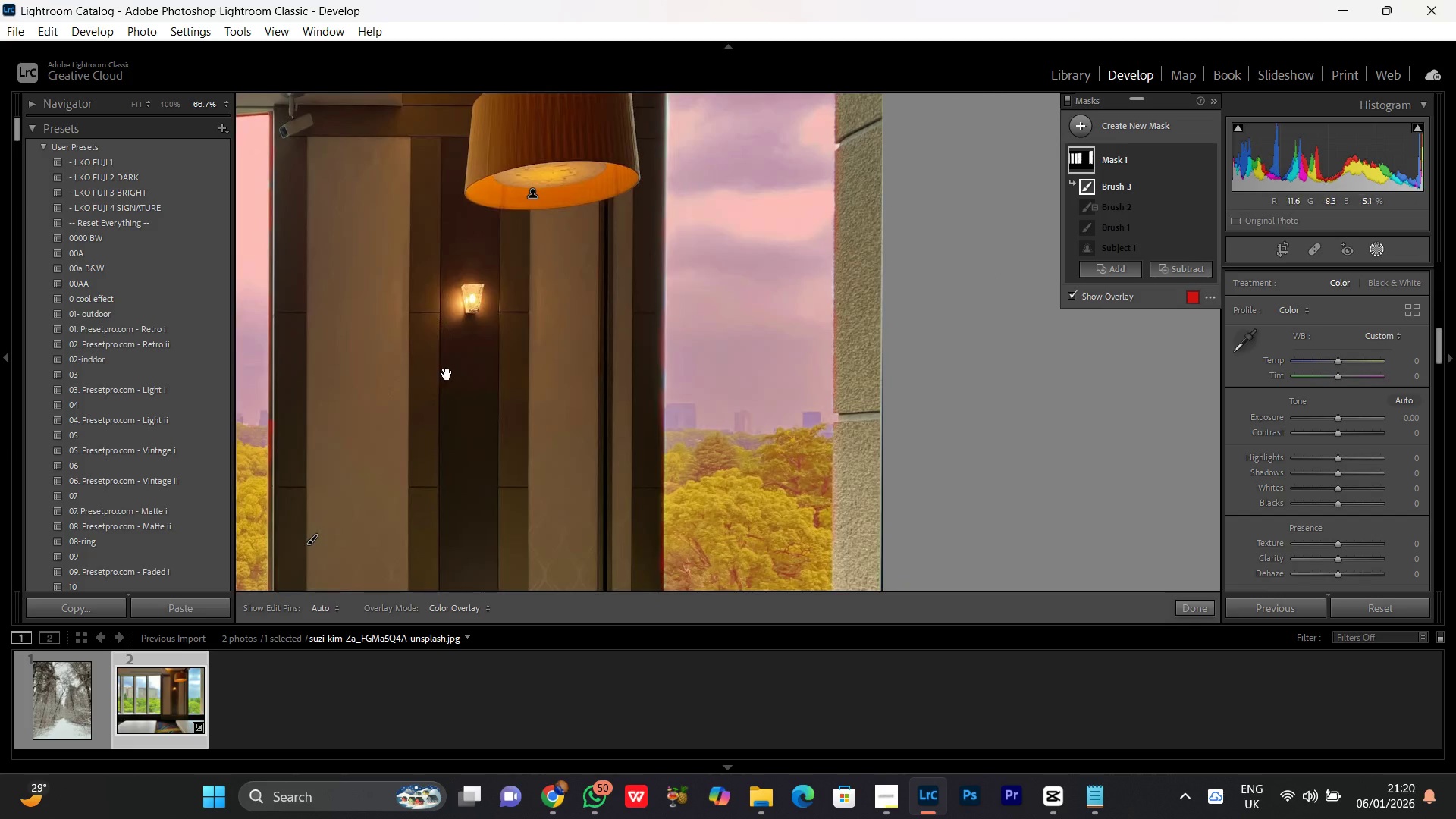 
hold_key(key=Space, duration=1.0)
 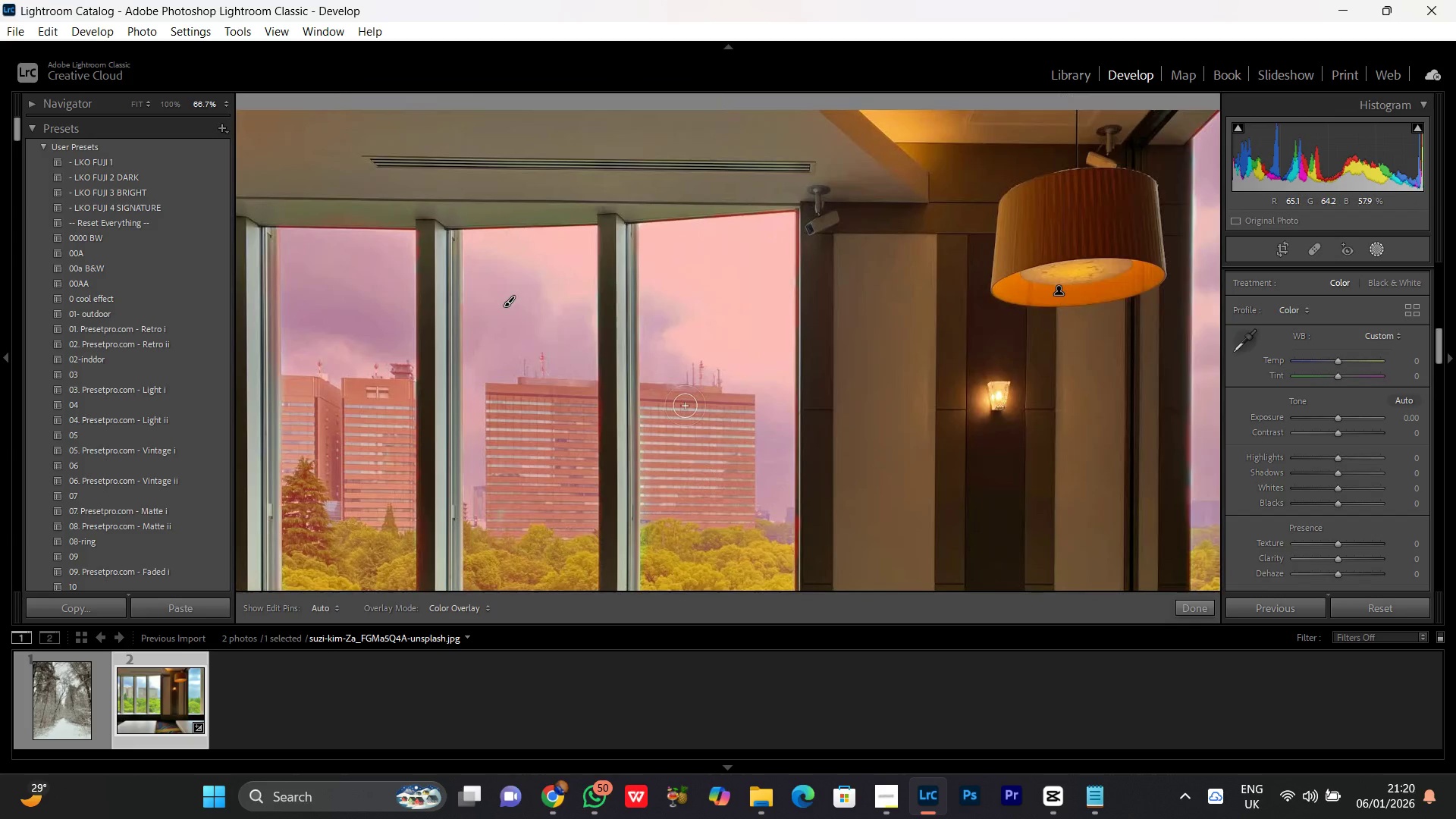 
left_click_drag(start_coordinate=[422, 367], to_coordinate=[949, 464])
 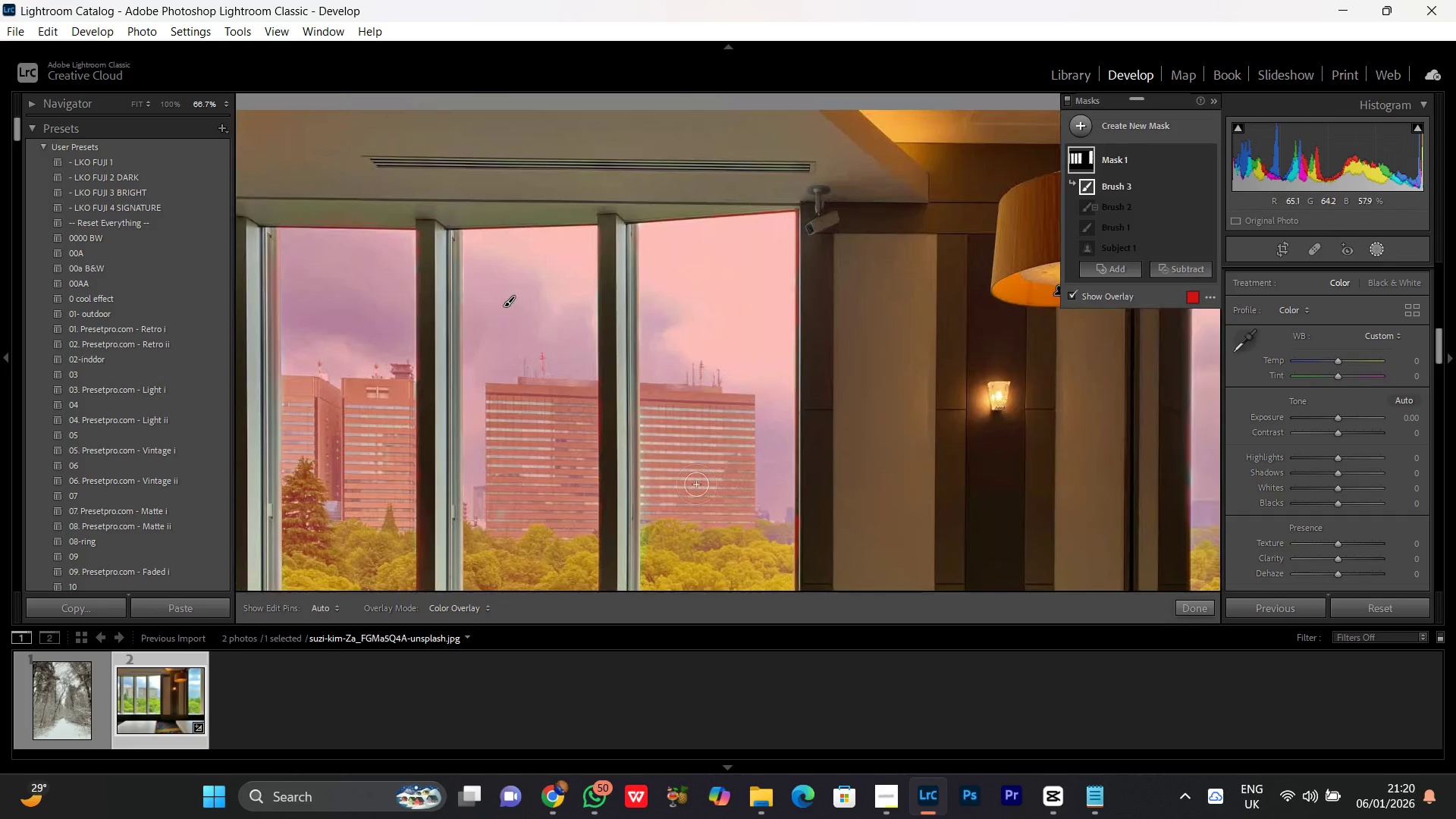 
left_click_drag(start_coordinate=[696, 485], to_coordinate=[684, 425])
 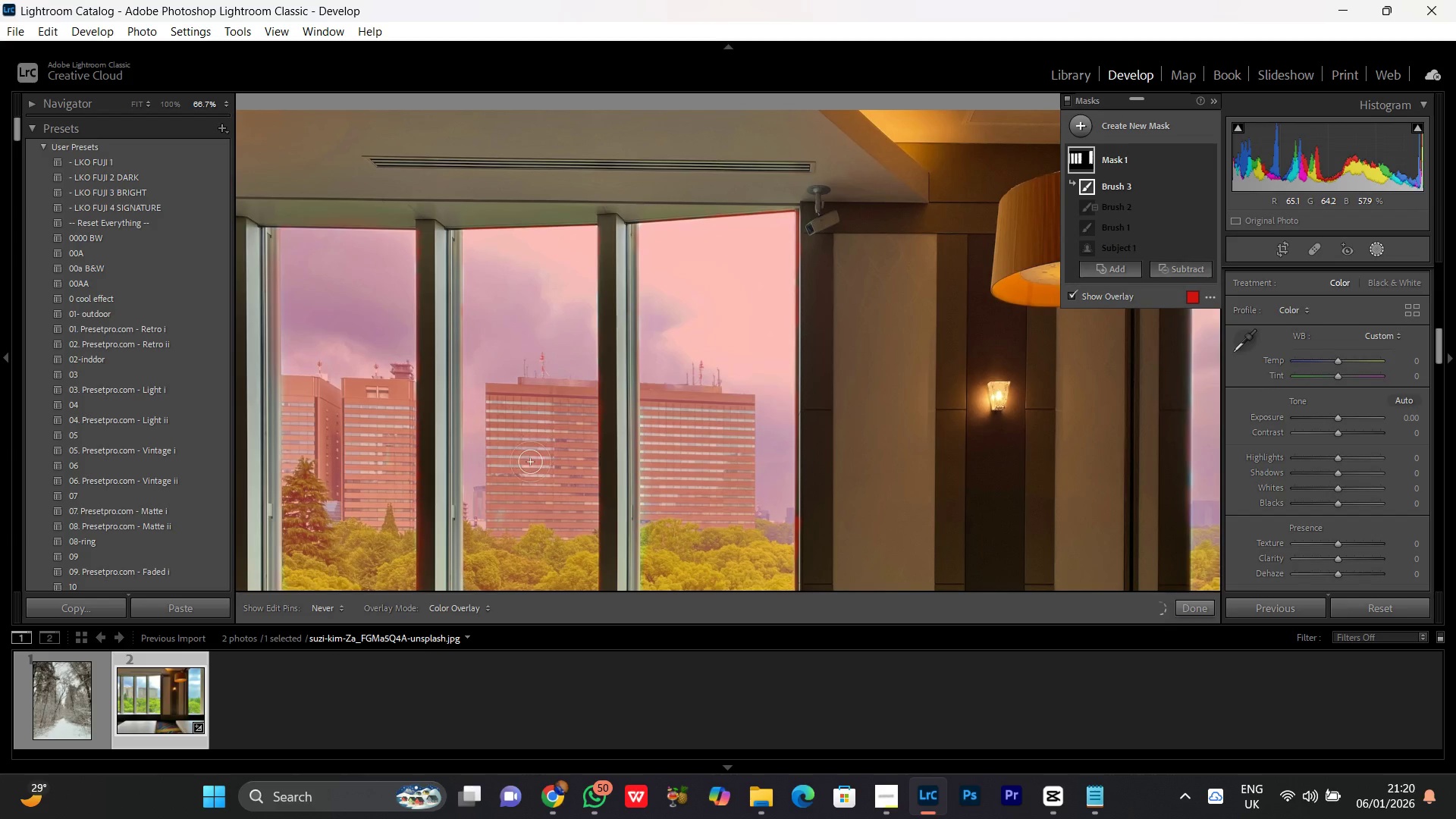 
left_click_drag(start_coordinate=[533, 464], to_coordinate=[535, 527])
 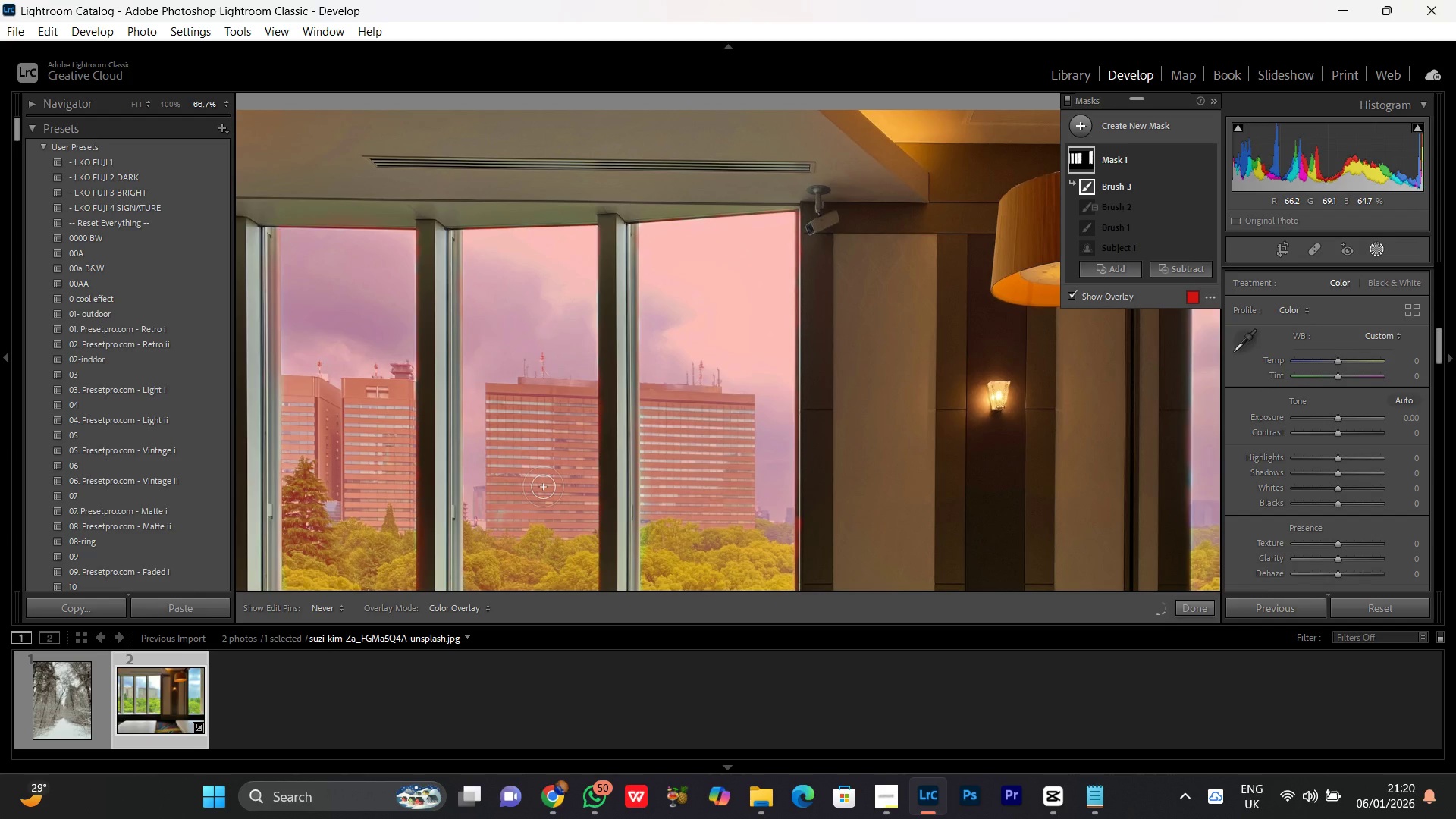 
key(Control+Minus)
 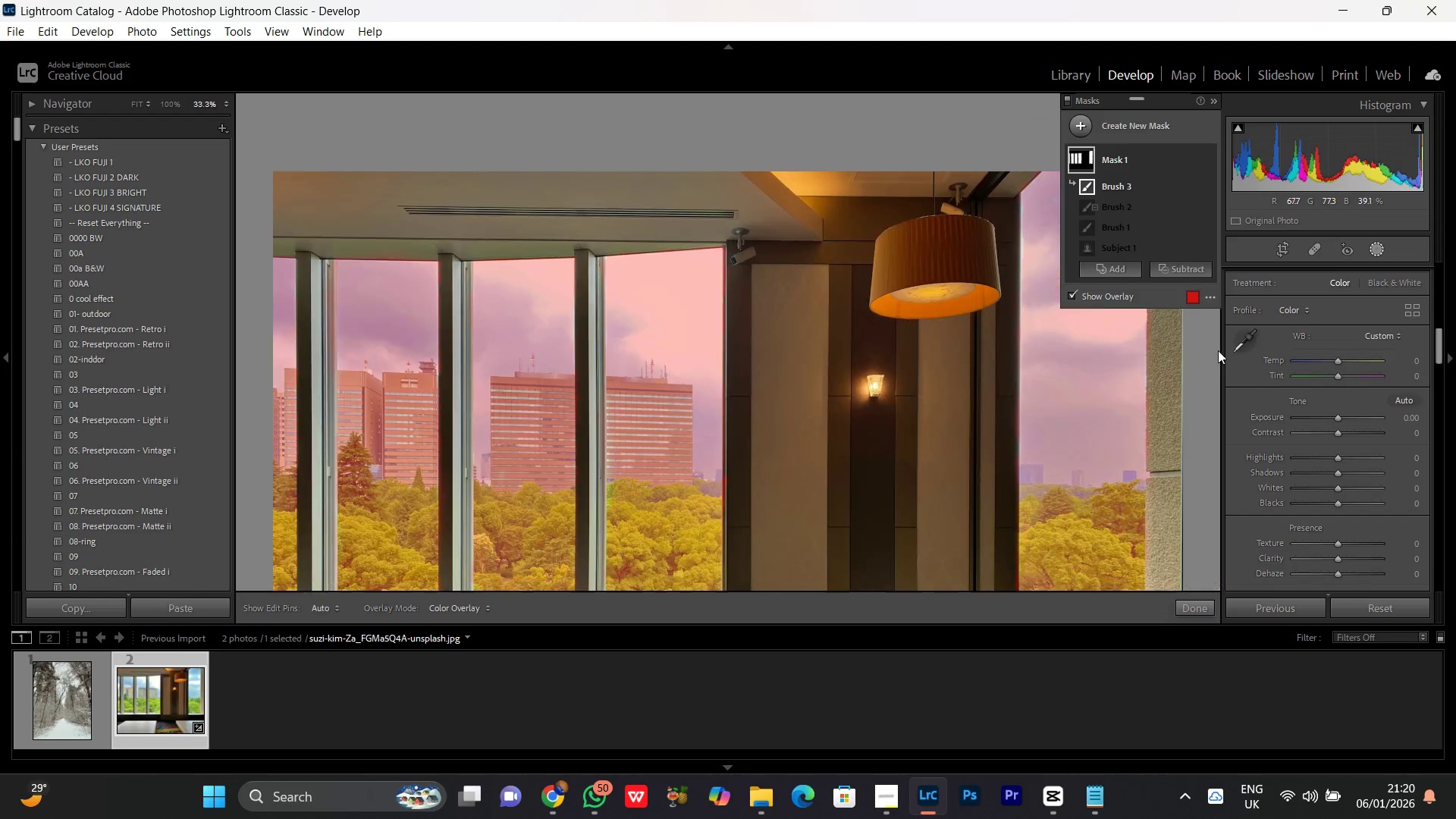 
key(Control+Minus)
 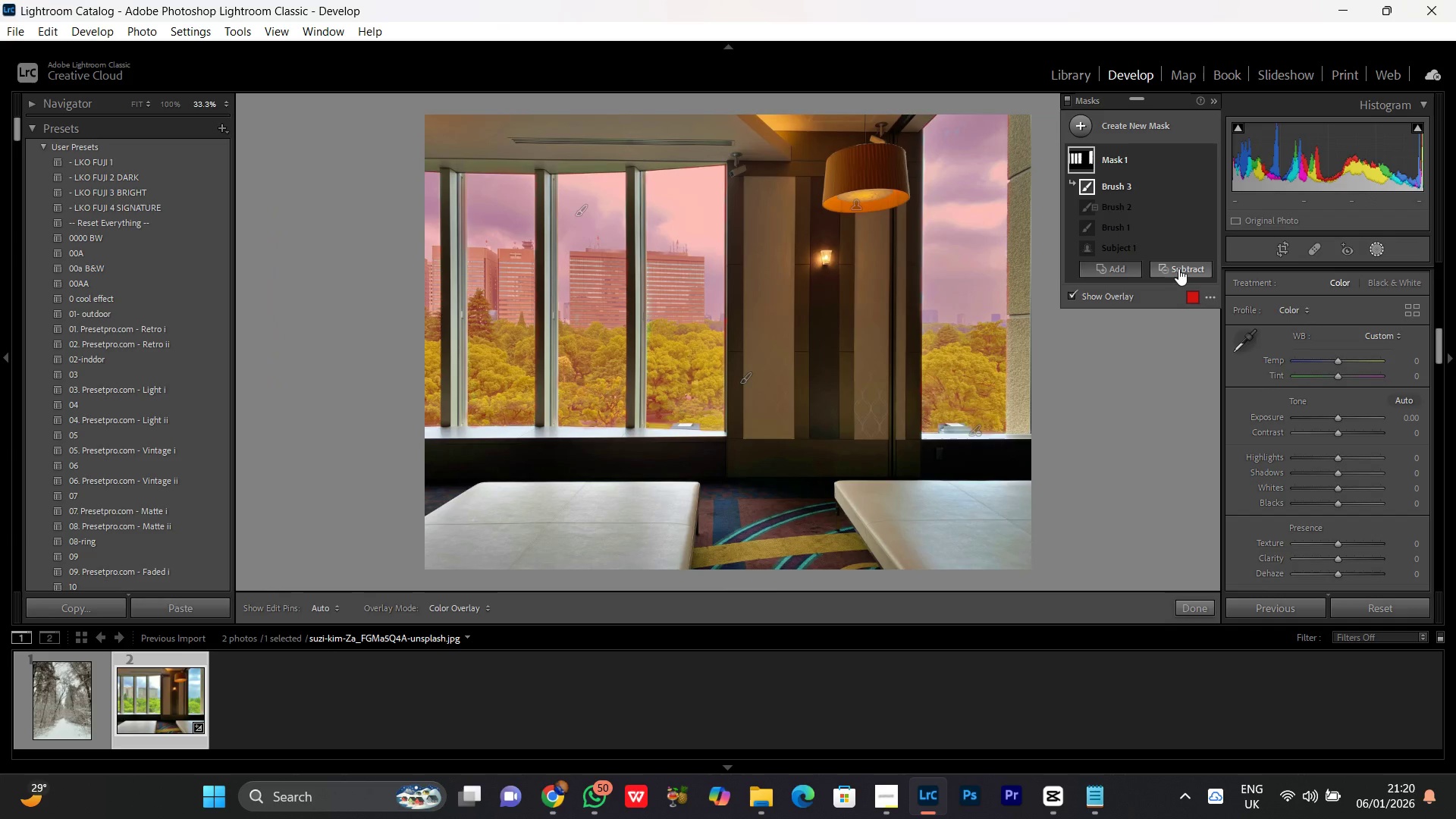 
key(Control+Equal)
 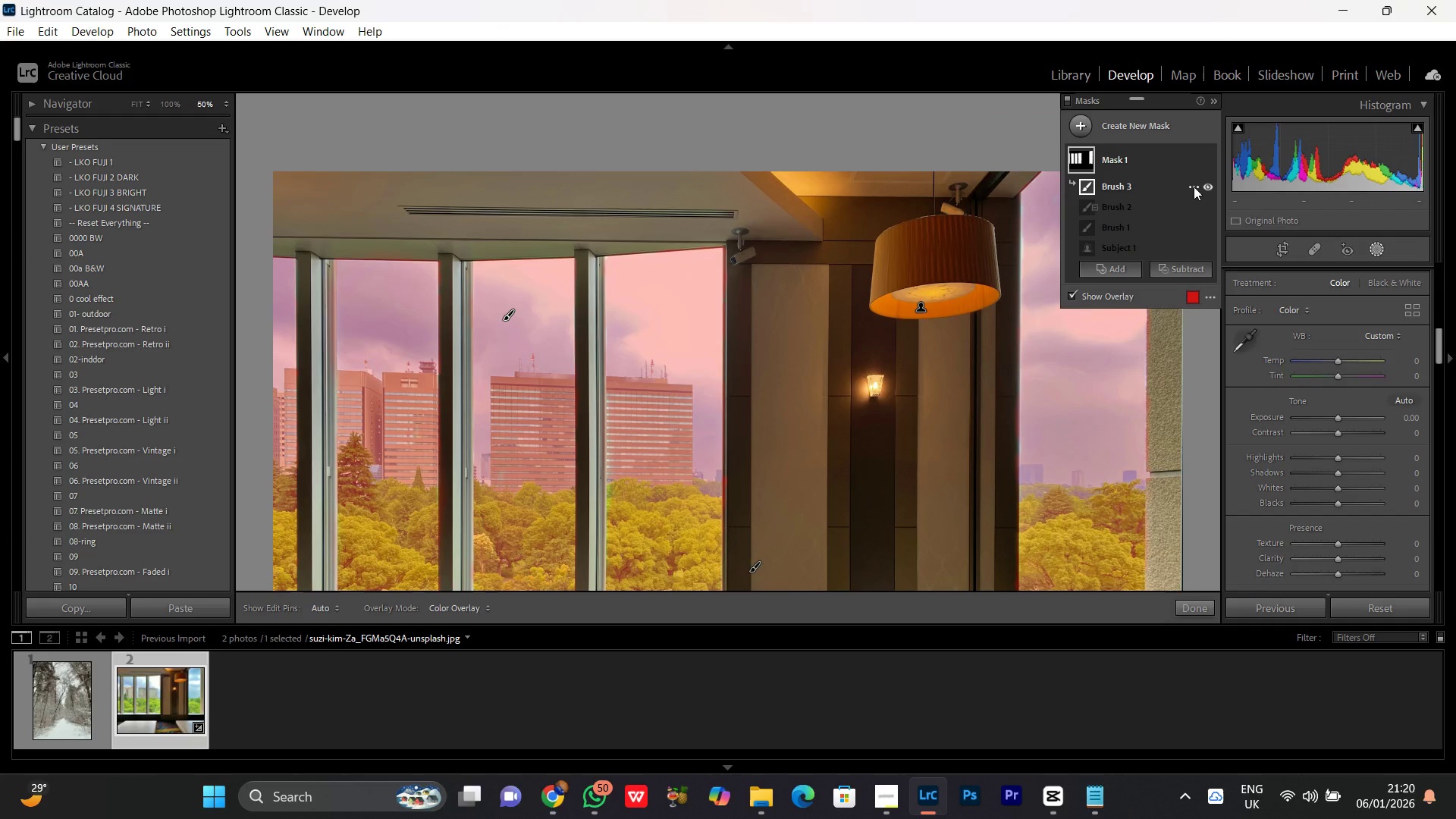 
left_click([1194, 184])
 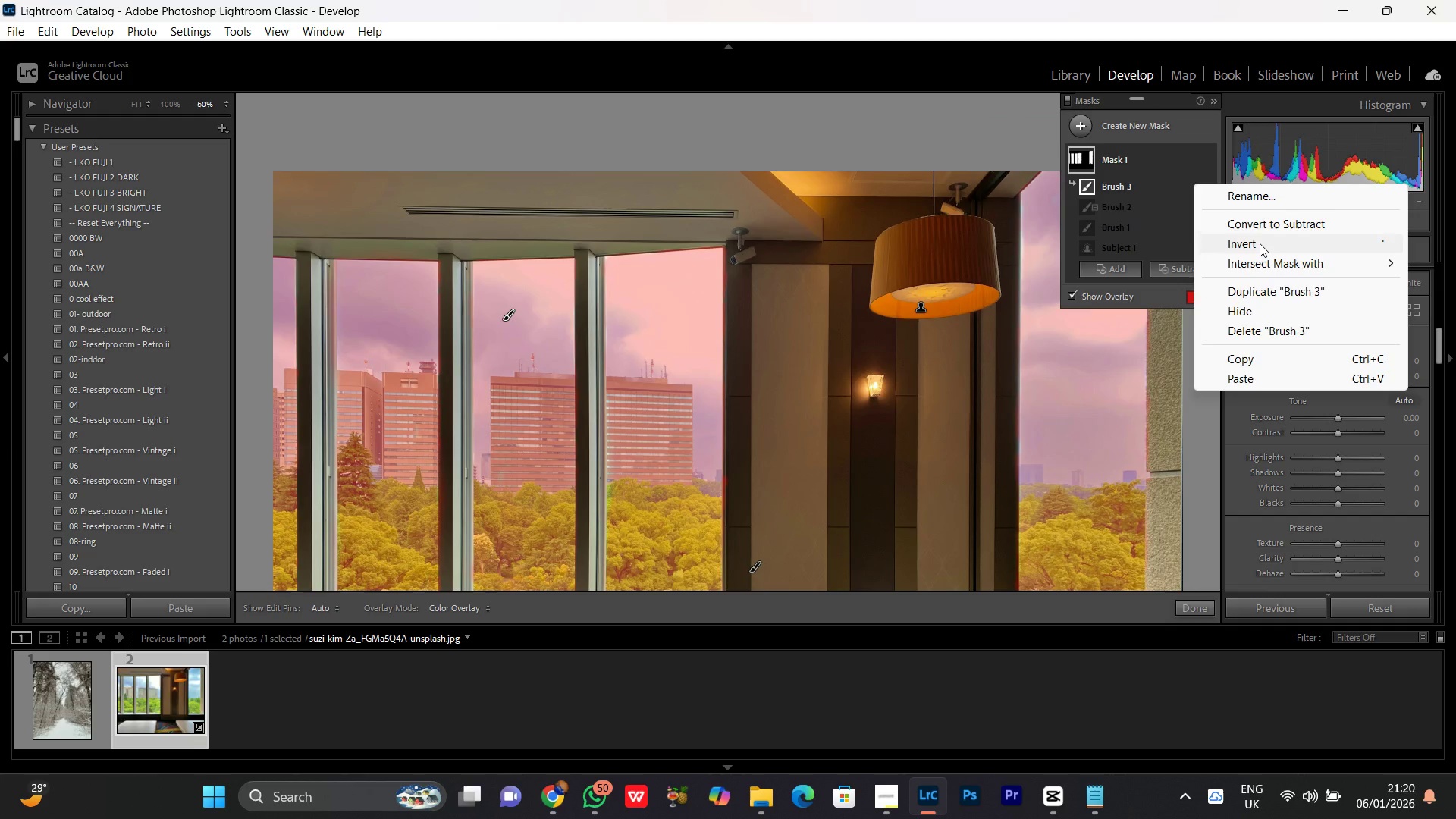 
left_click([1259, 243])
 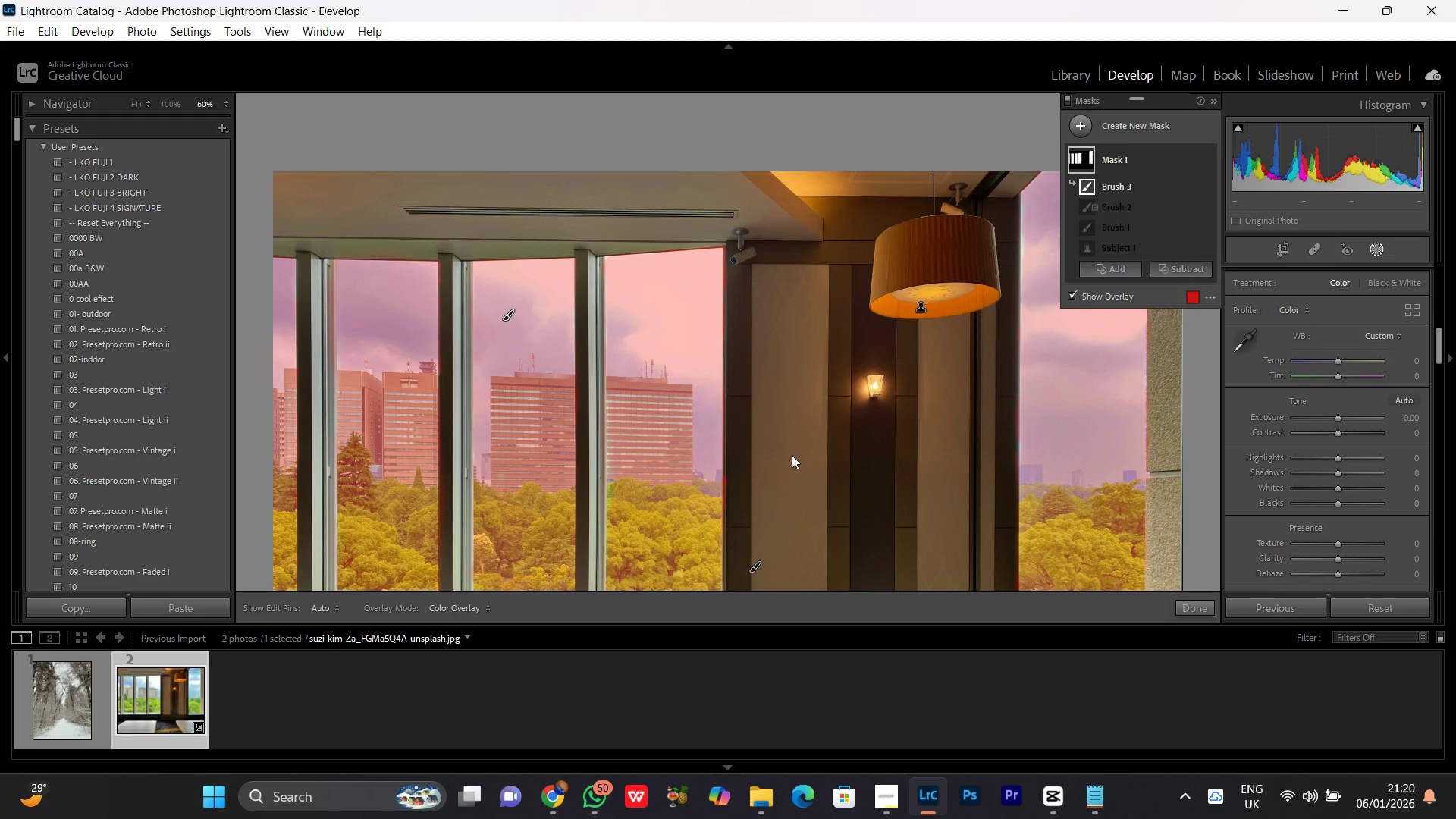 
scroll: coordinate [792, 455], scroll_direction: down, amount: 3.0
 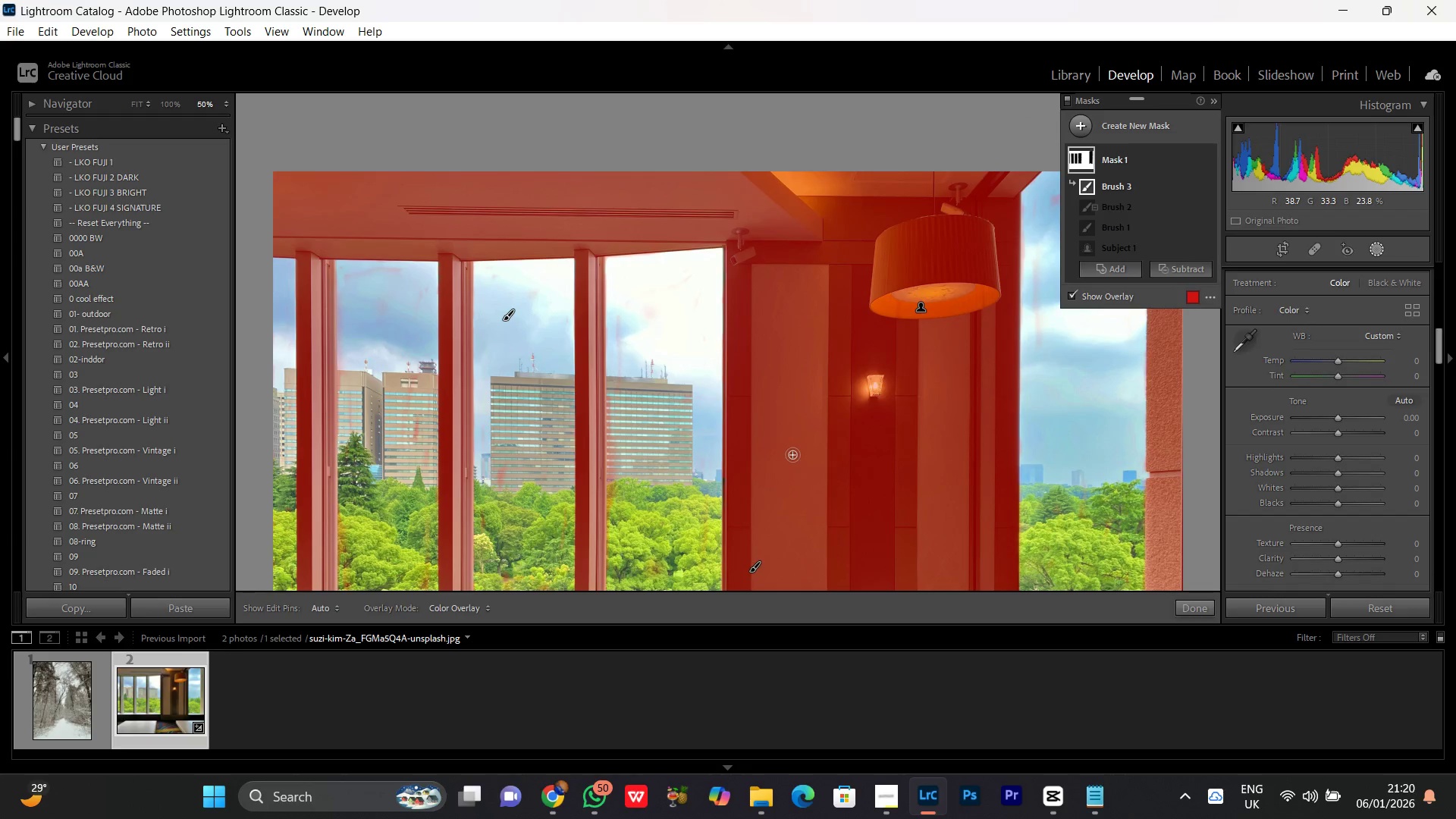 
key(Control+Minus)
 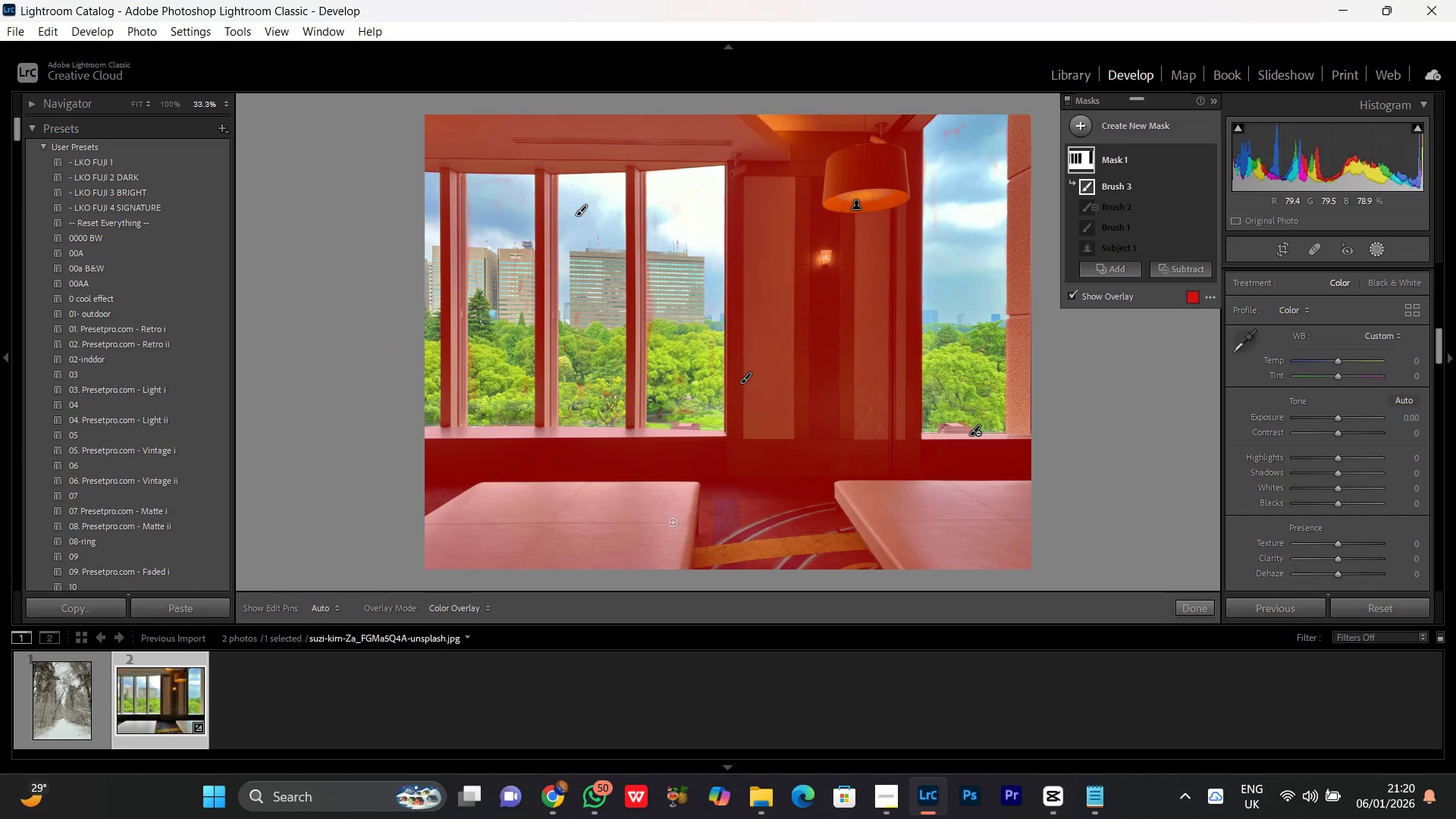 
key(Control+Equal)
 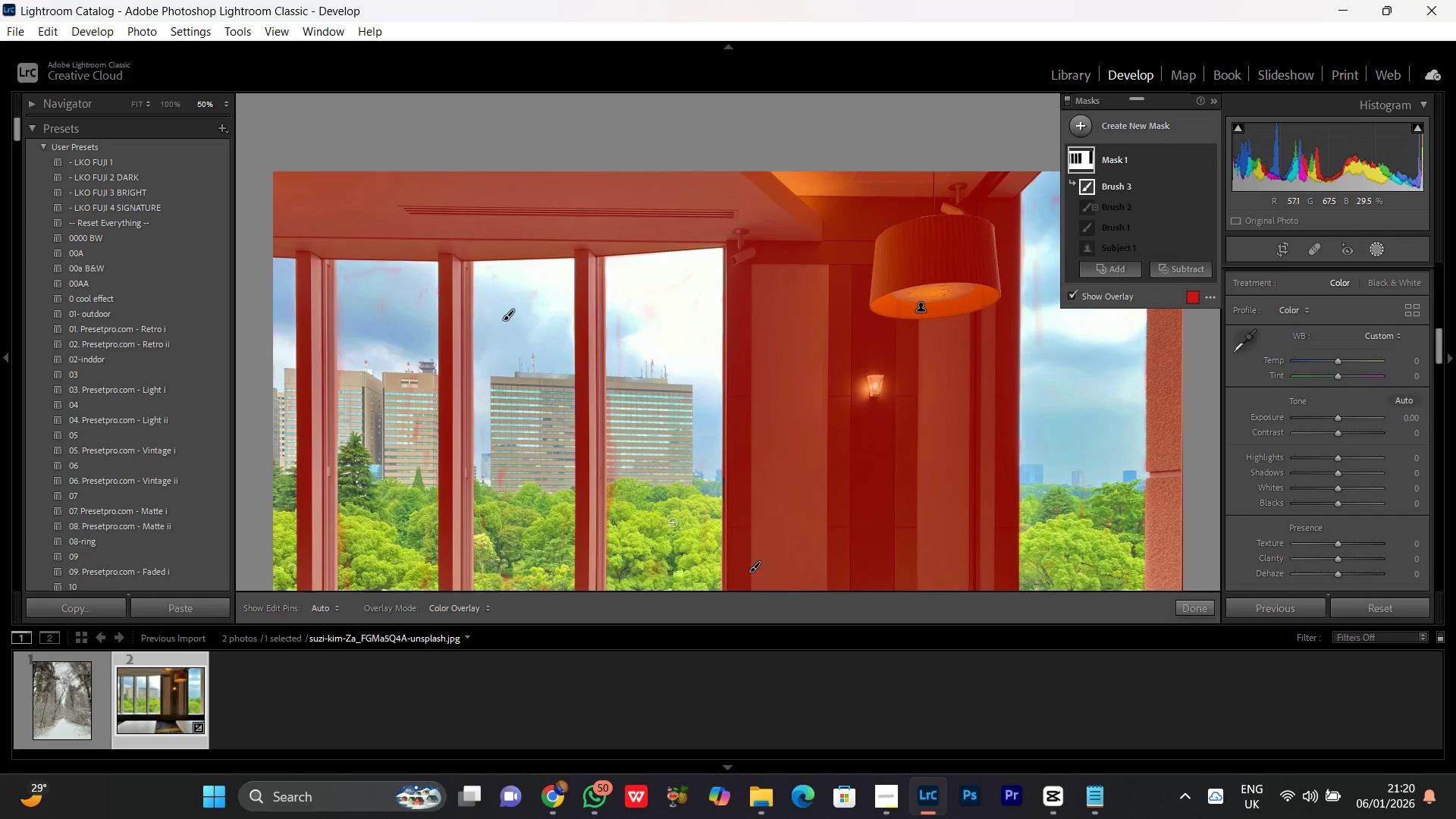 
key(Control+Minus)
 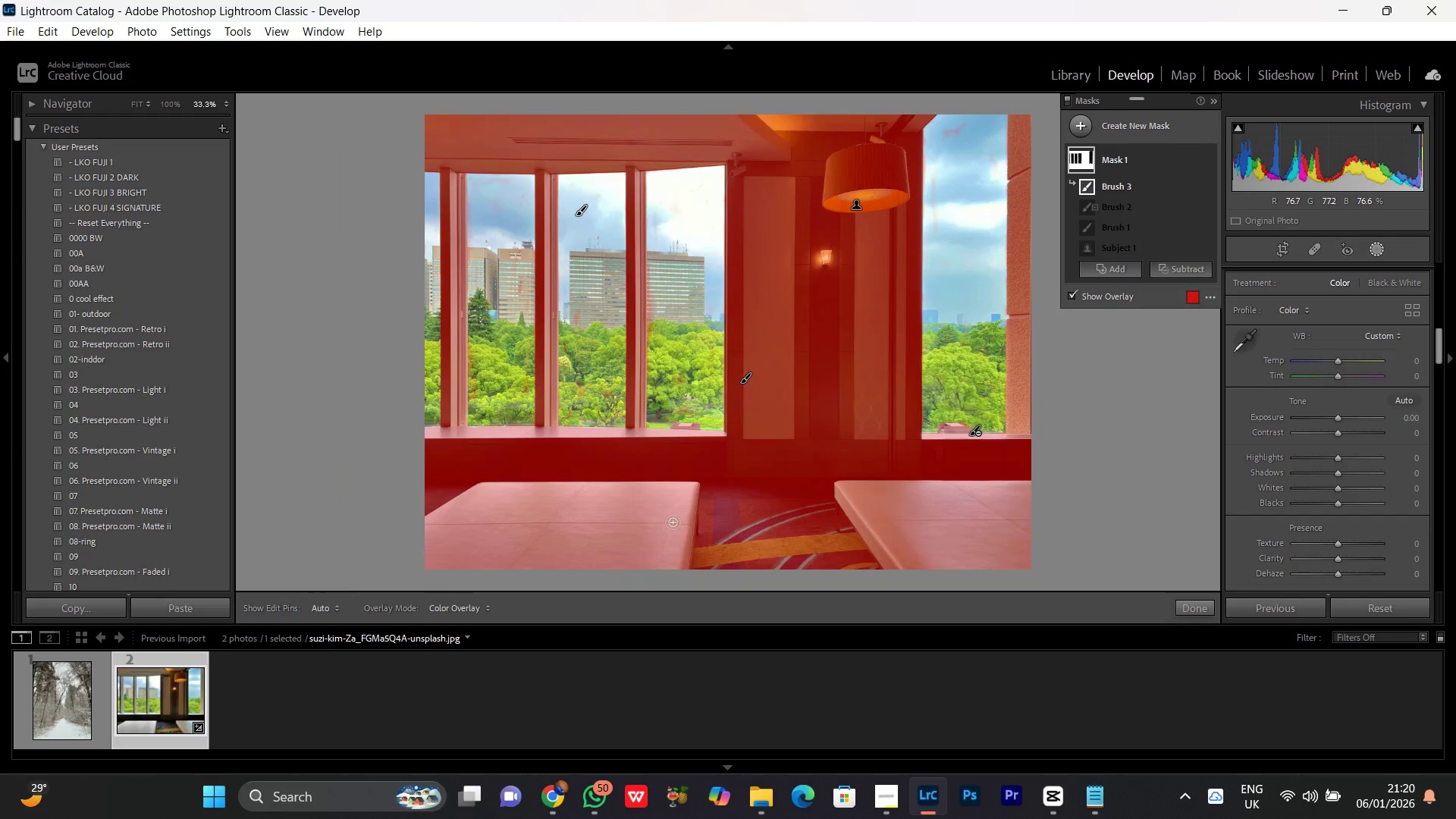 
key(Control+Equal)
 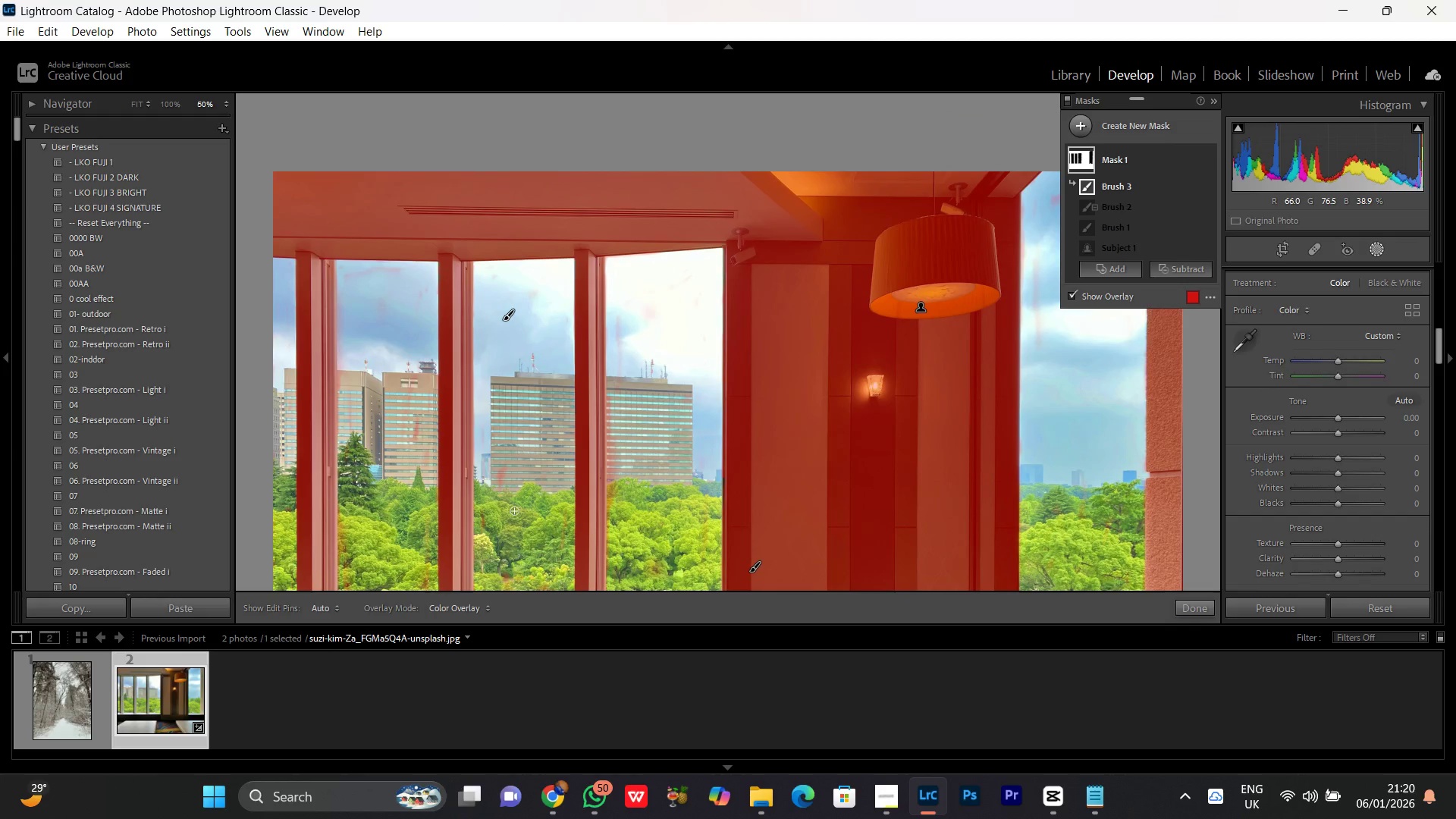 
hold_key(key=Space, duration=0.8)
 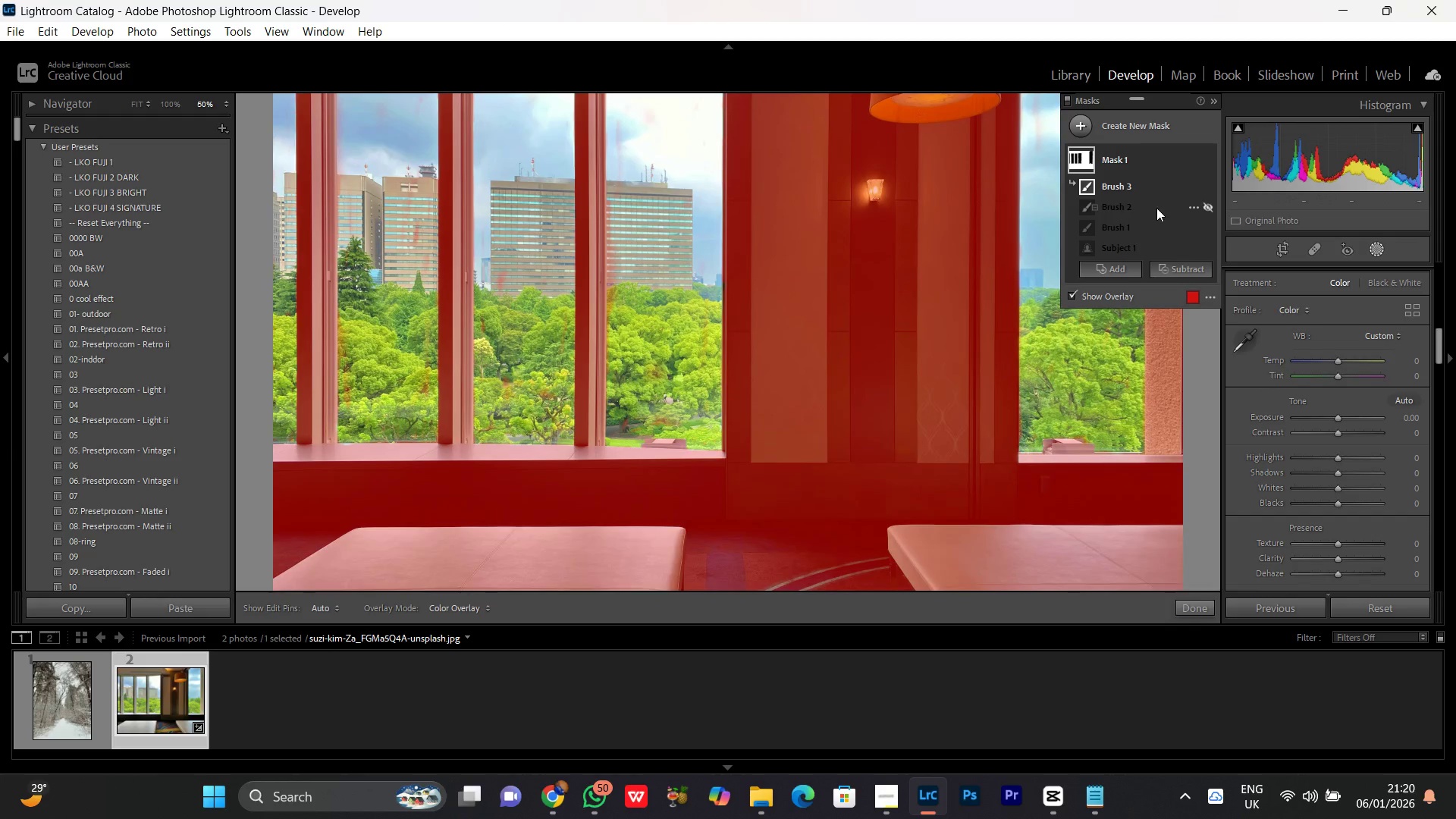 
left_click_drag(start_coordinate=[502, 497], to_coordinate=[603, 301])
 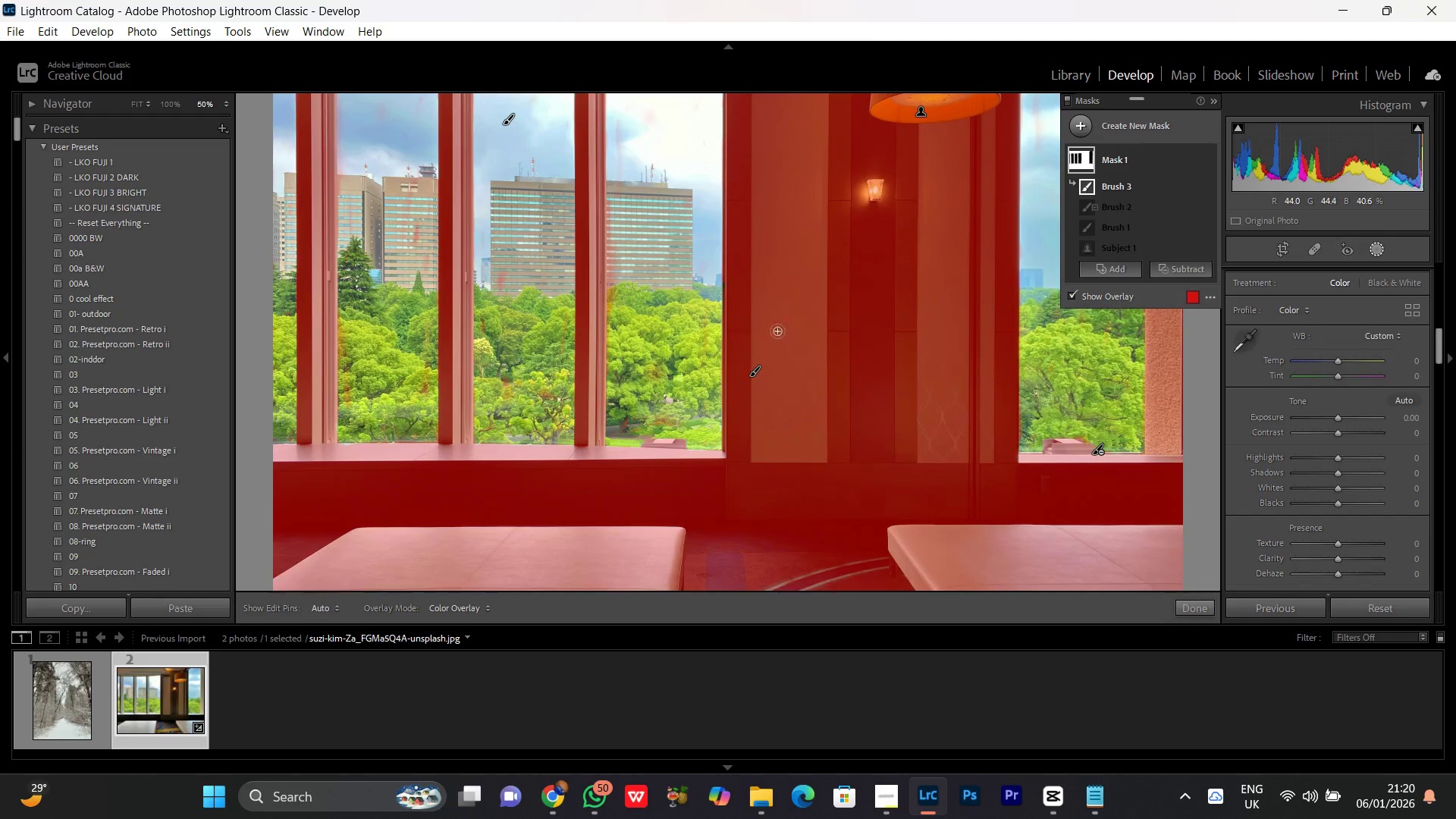 
hold_key(key=Space, duration=27.44)
 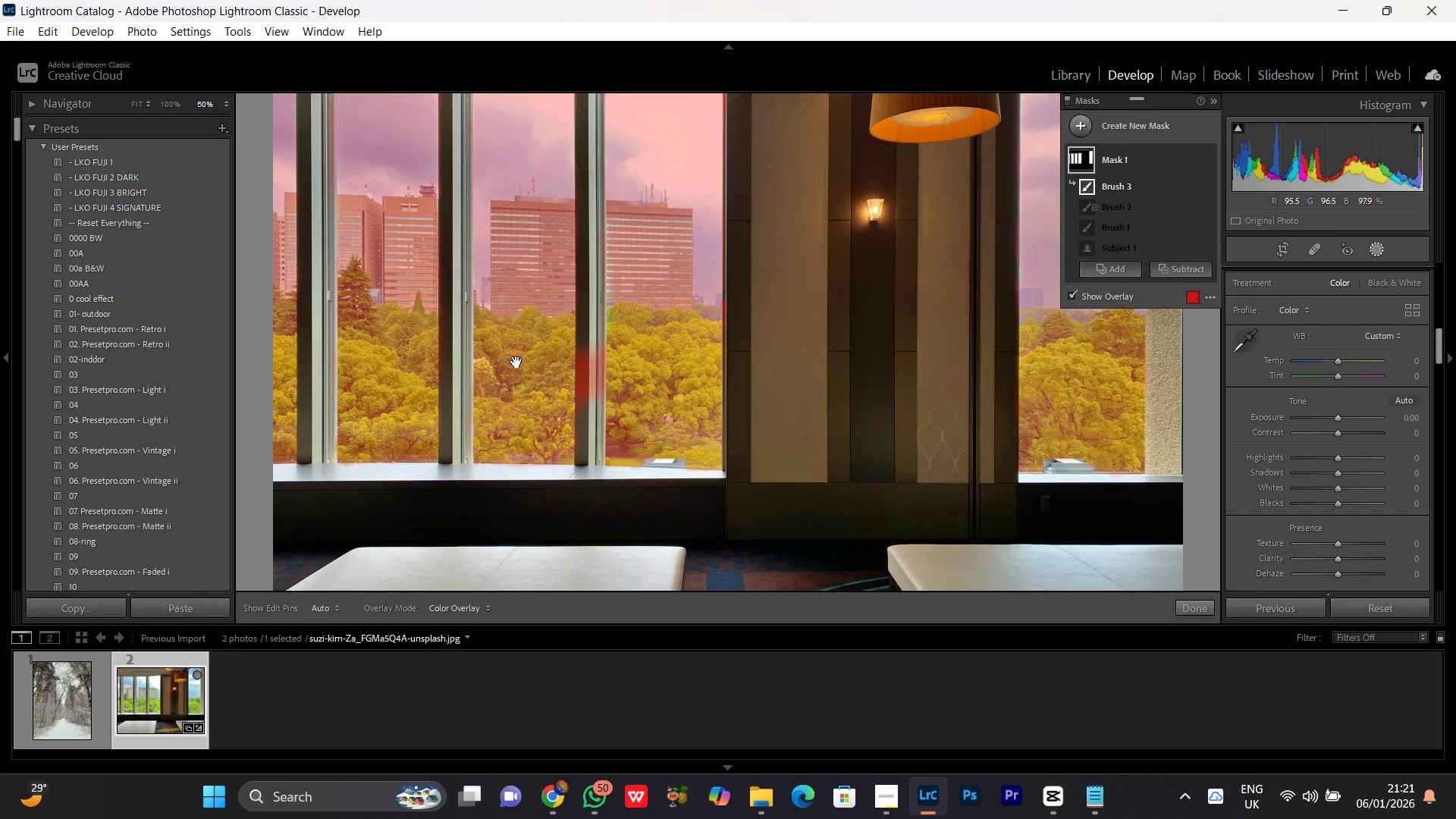 
left_click([1195, 181])
 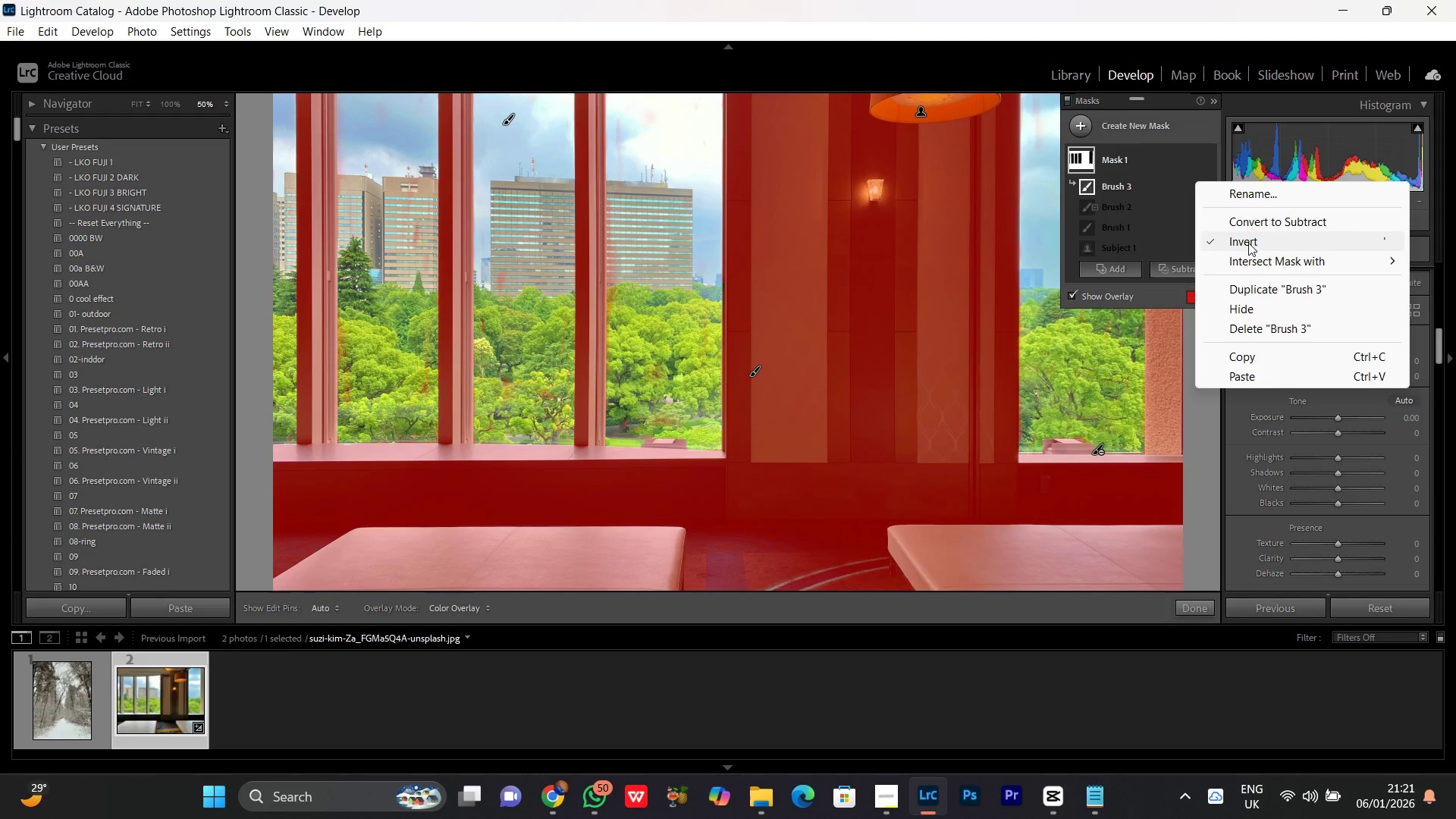 
left_click([1247, 243])
 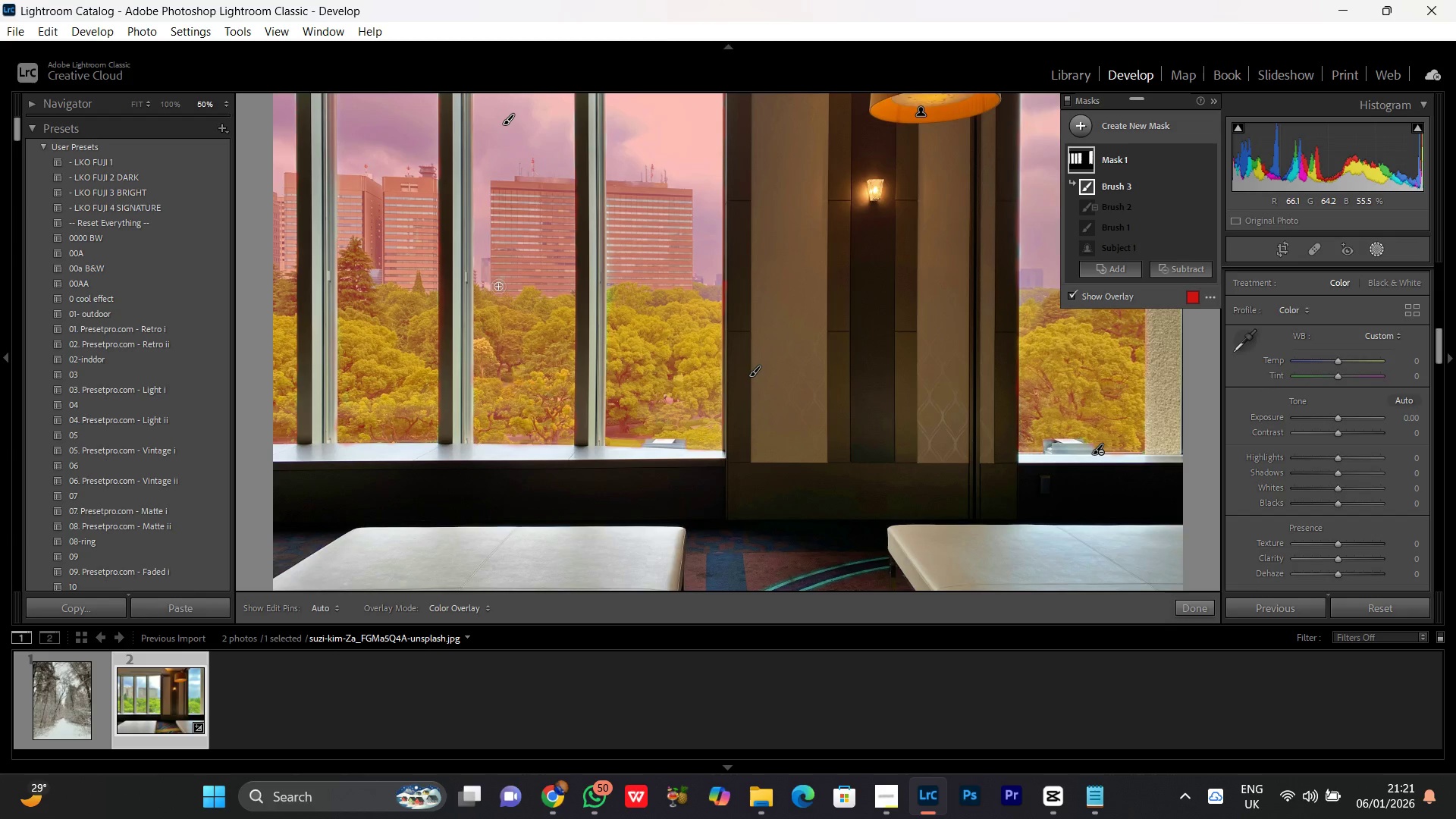 
key(B)
 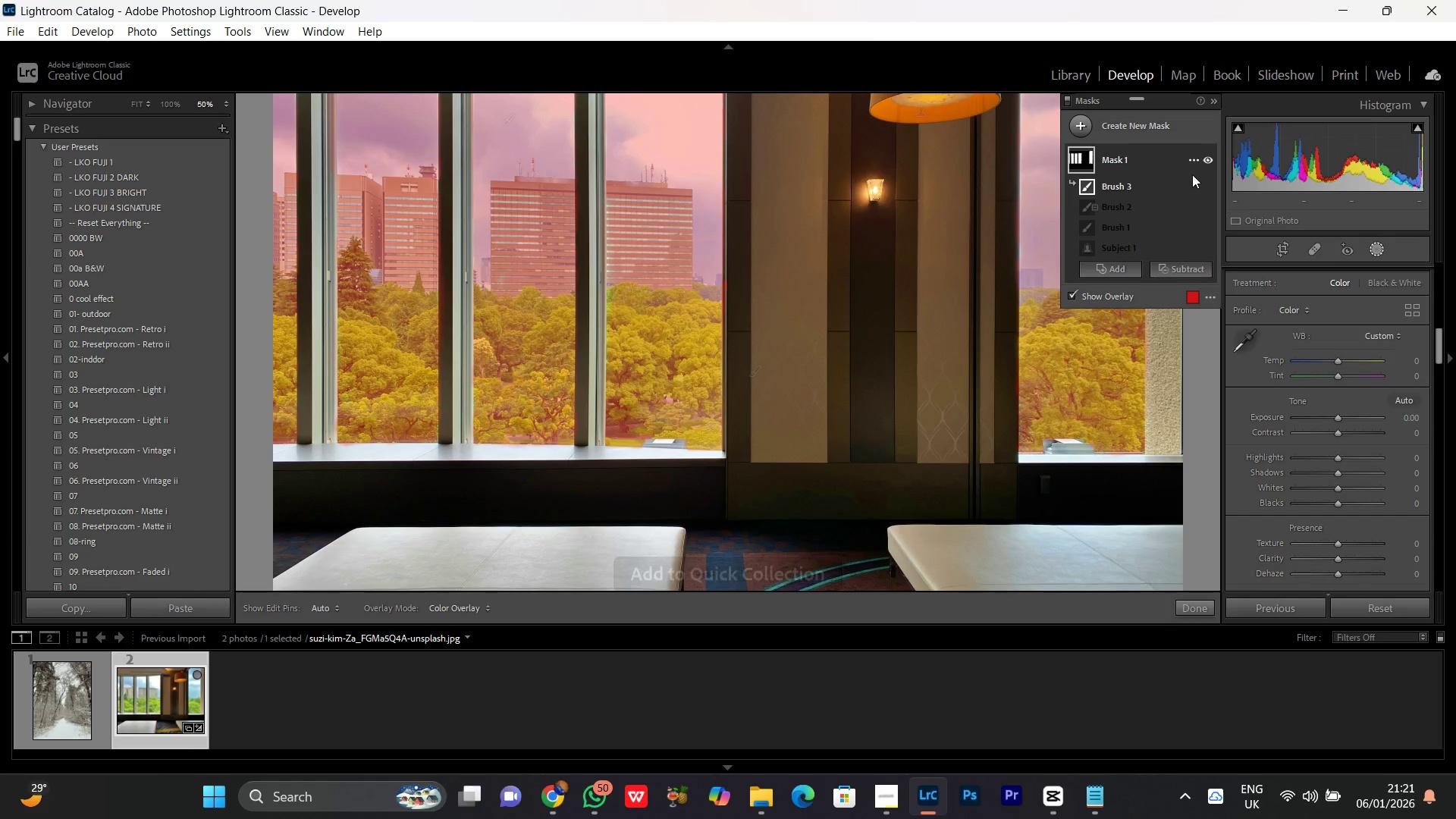 
left_click([1118, 181])
 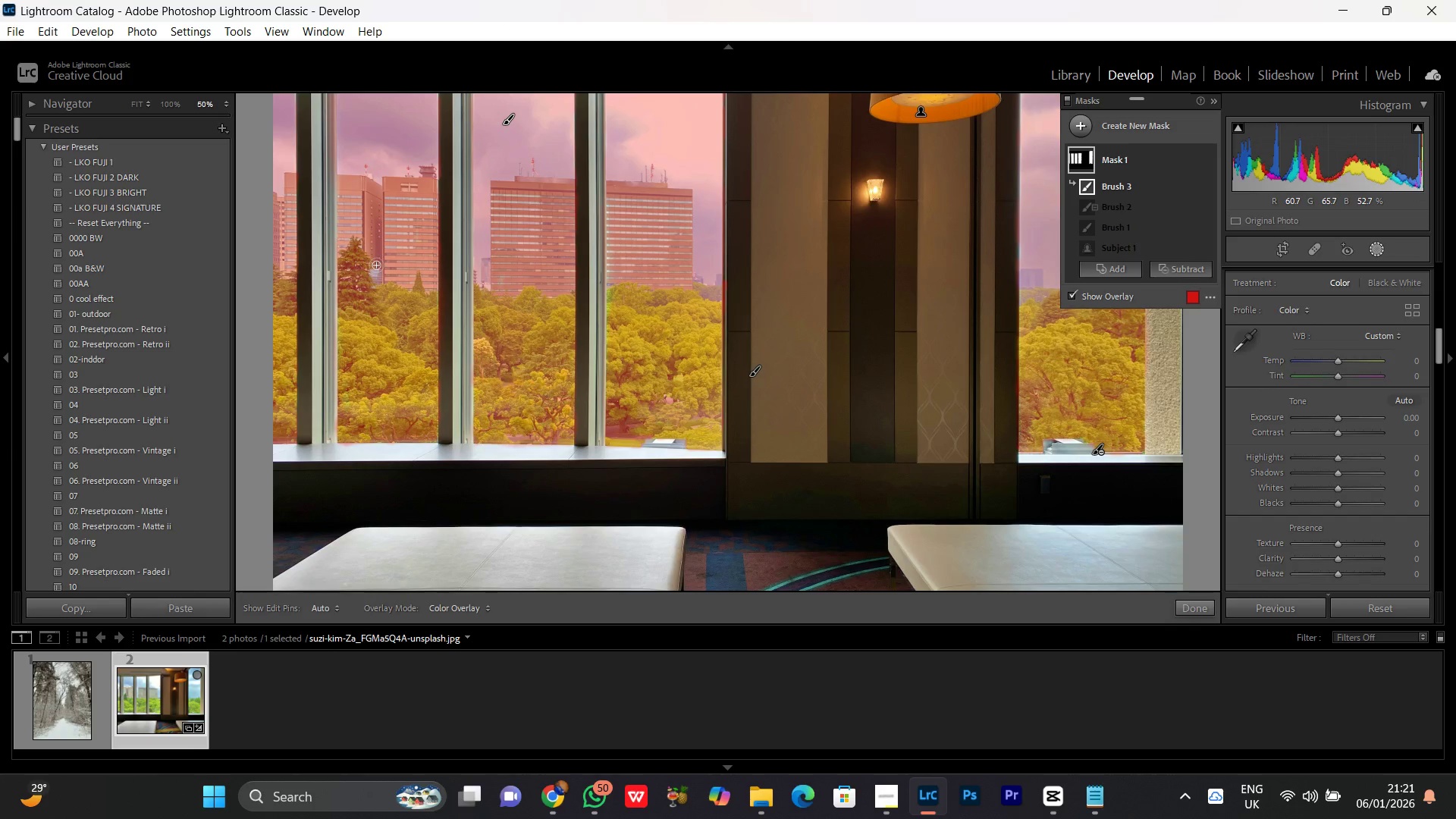 
left_click_drag(start_coordinate=[377, 260], to_coordinate=[366, 327])
 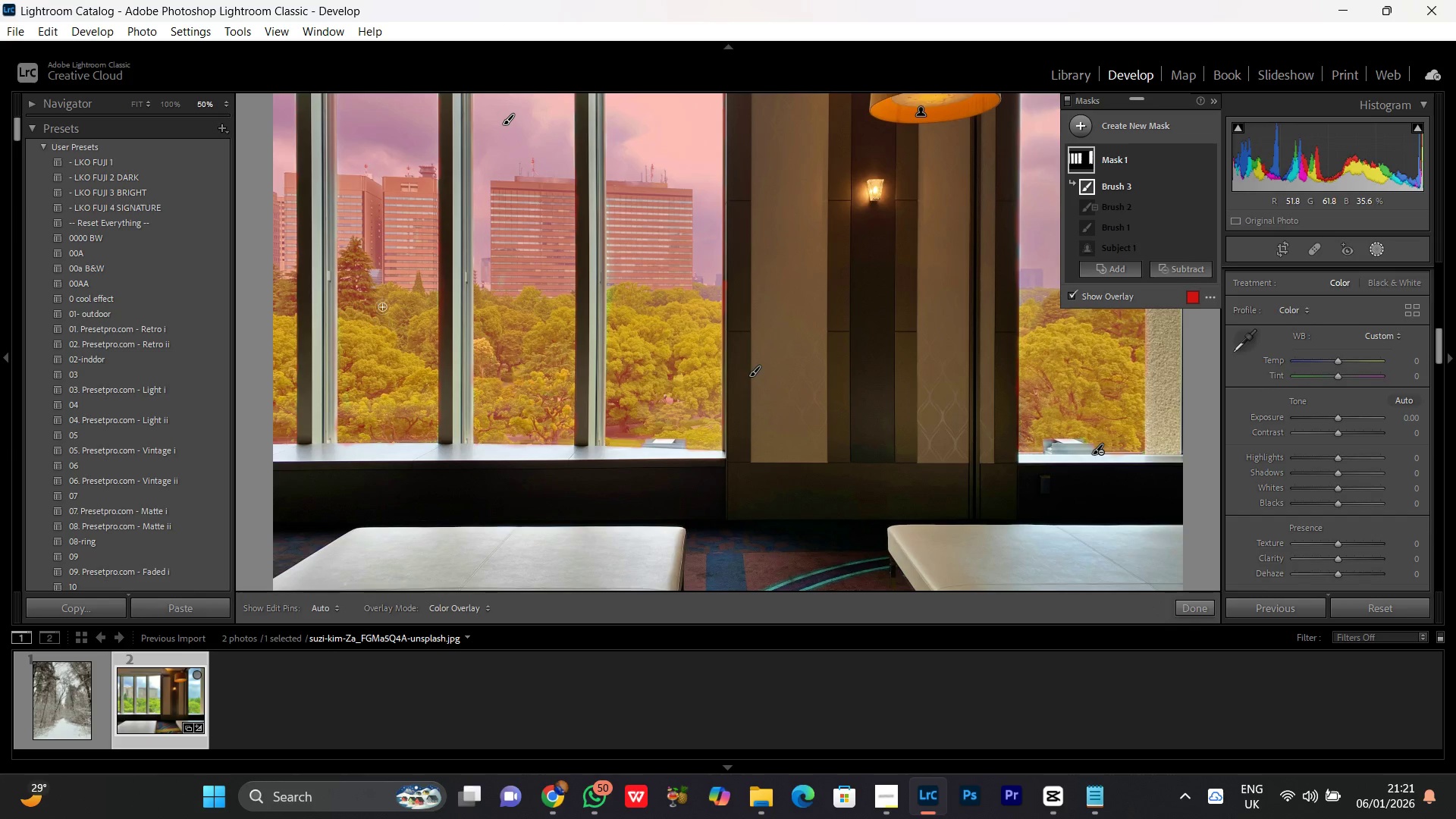 
key(BracketRight)
 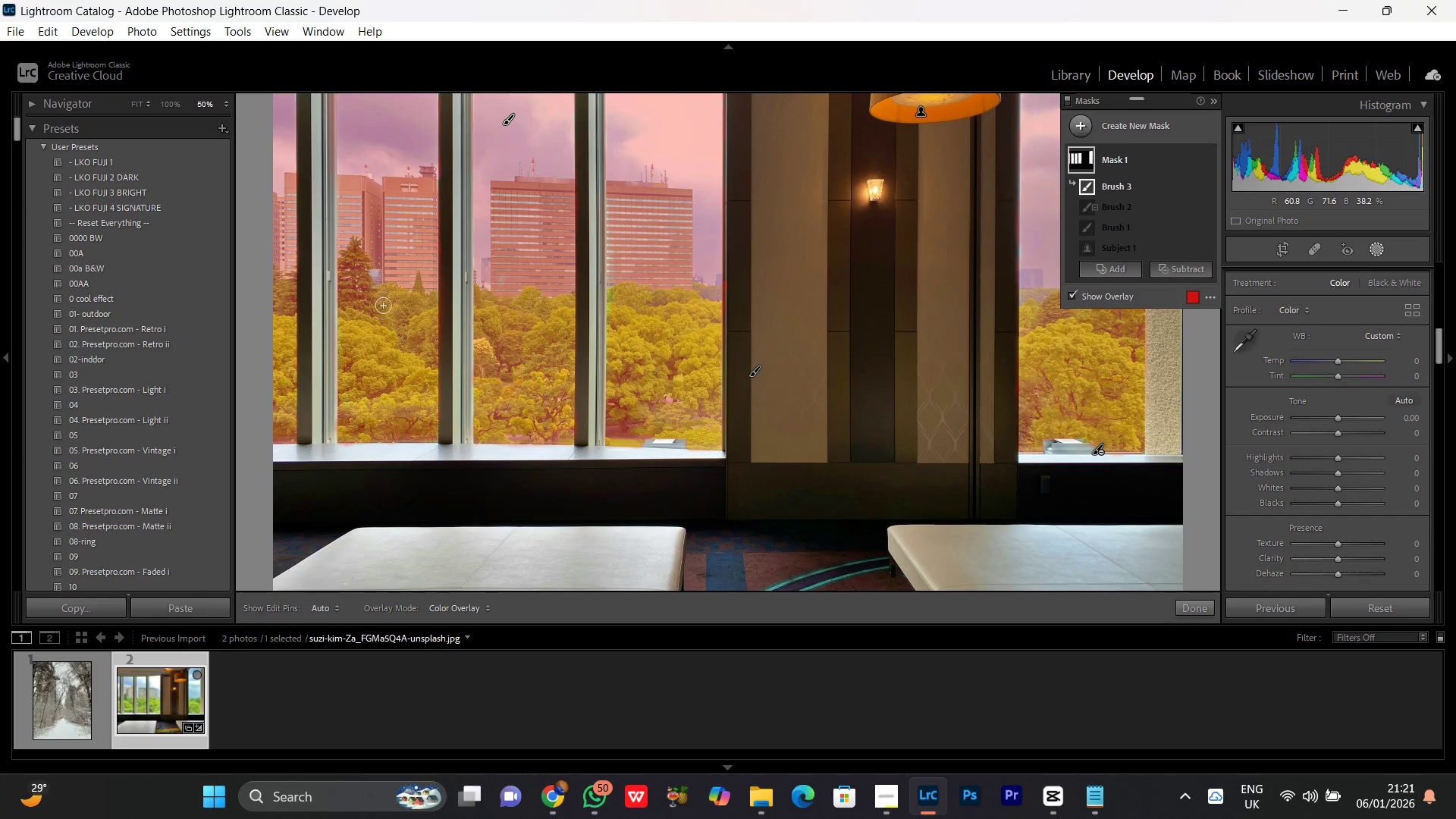 
key(BracketRight)
 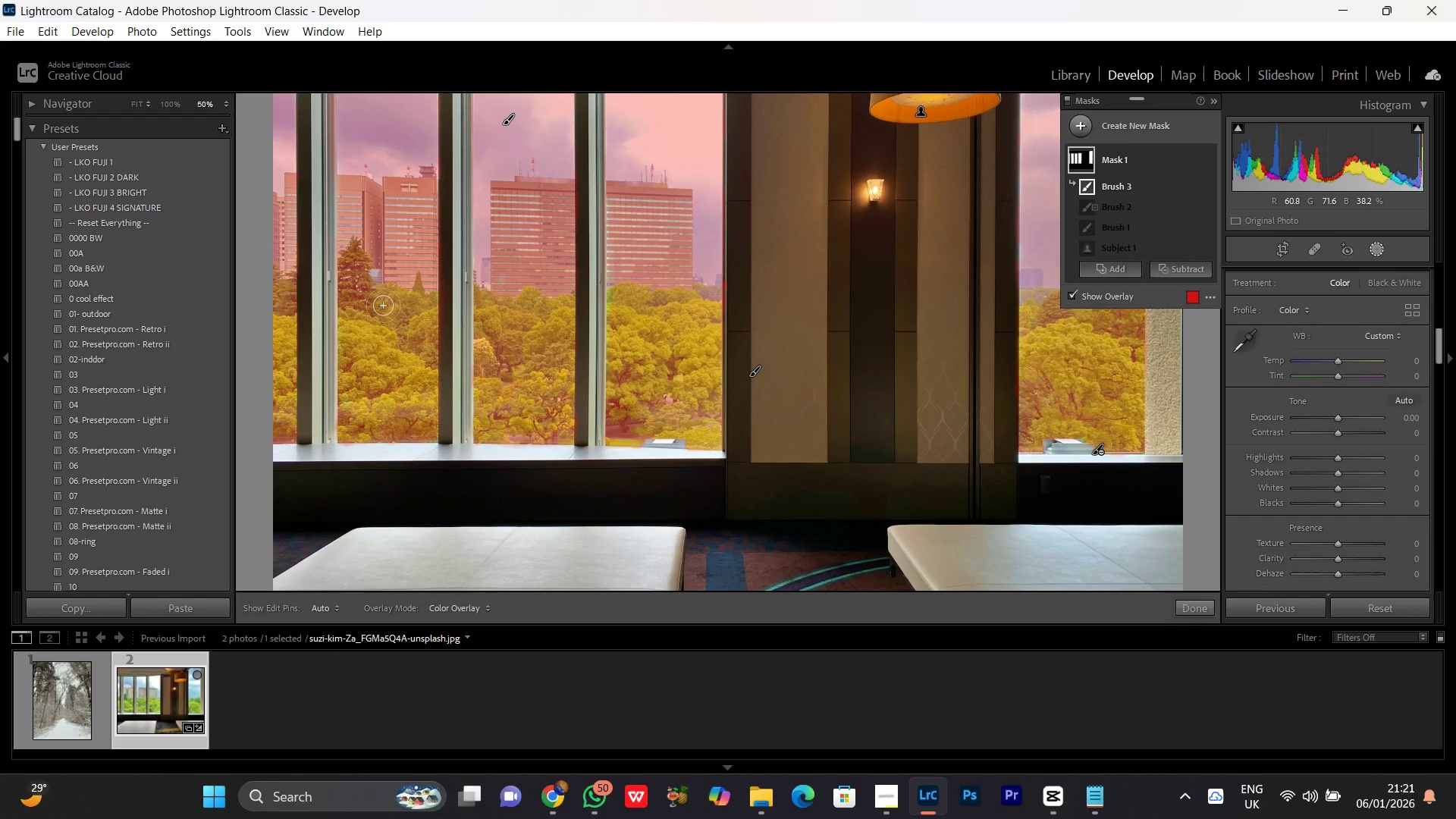 
key(BracketRight)
 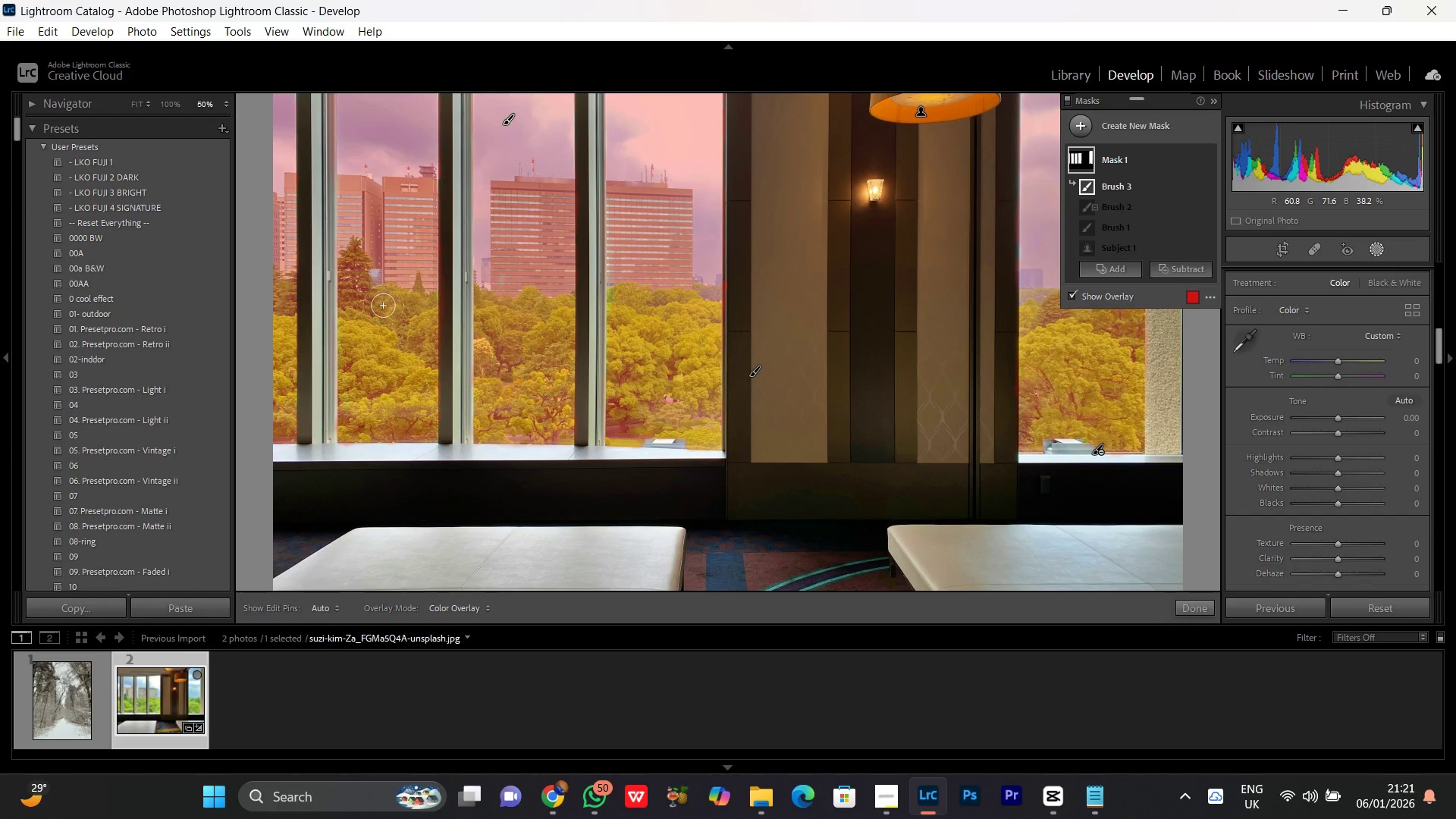 
key(BracketRight)
 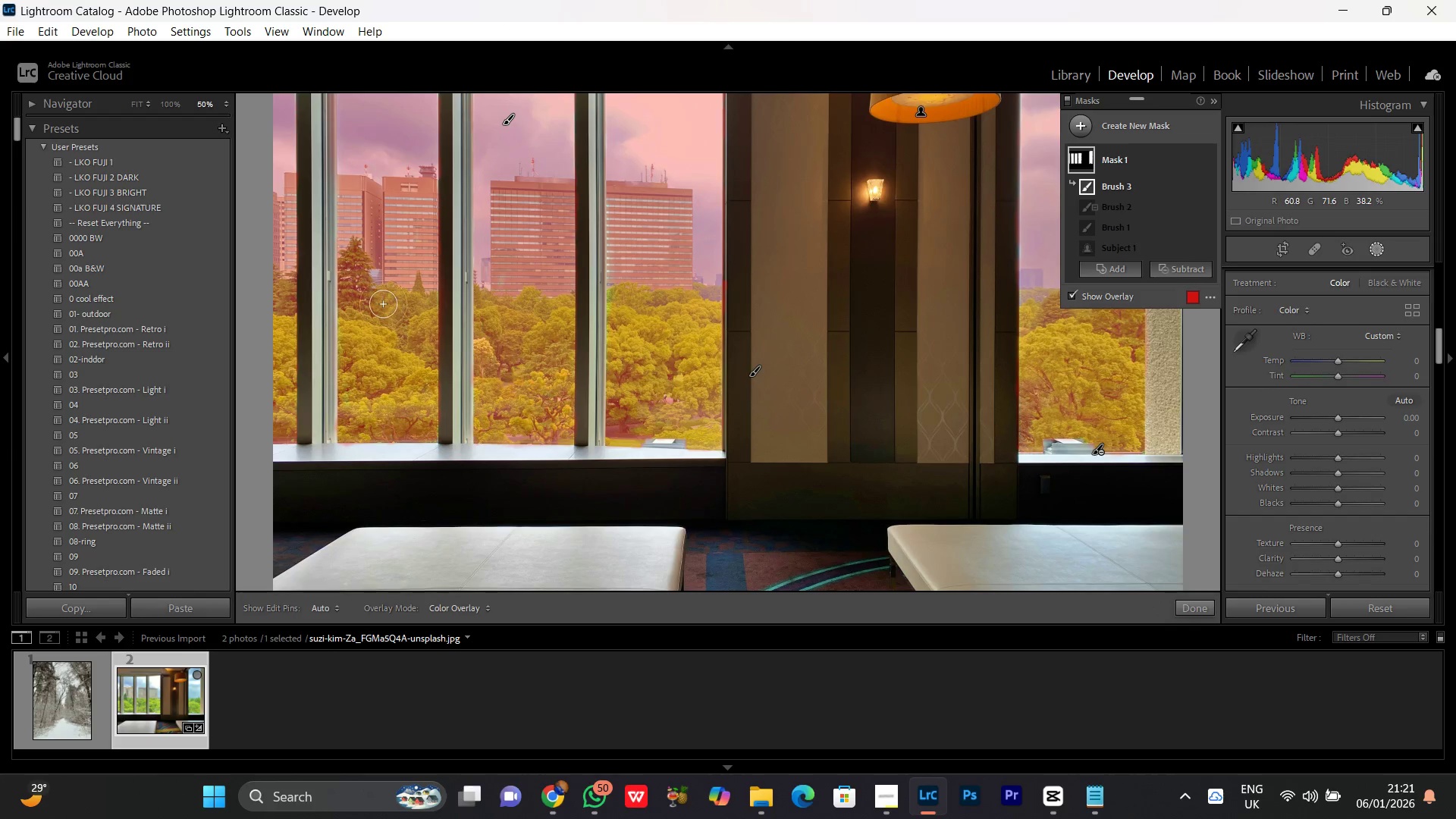 
key(BracketRight)
 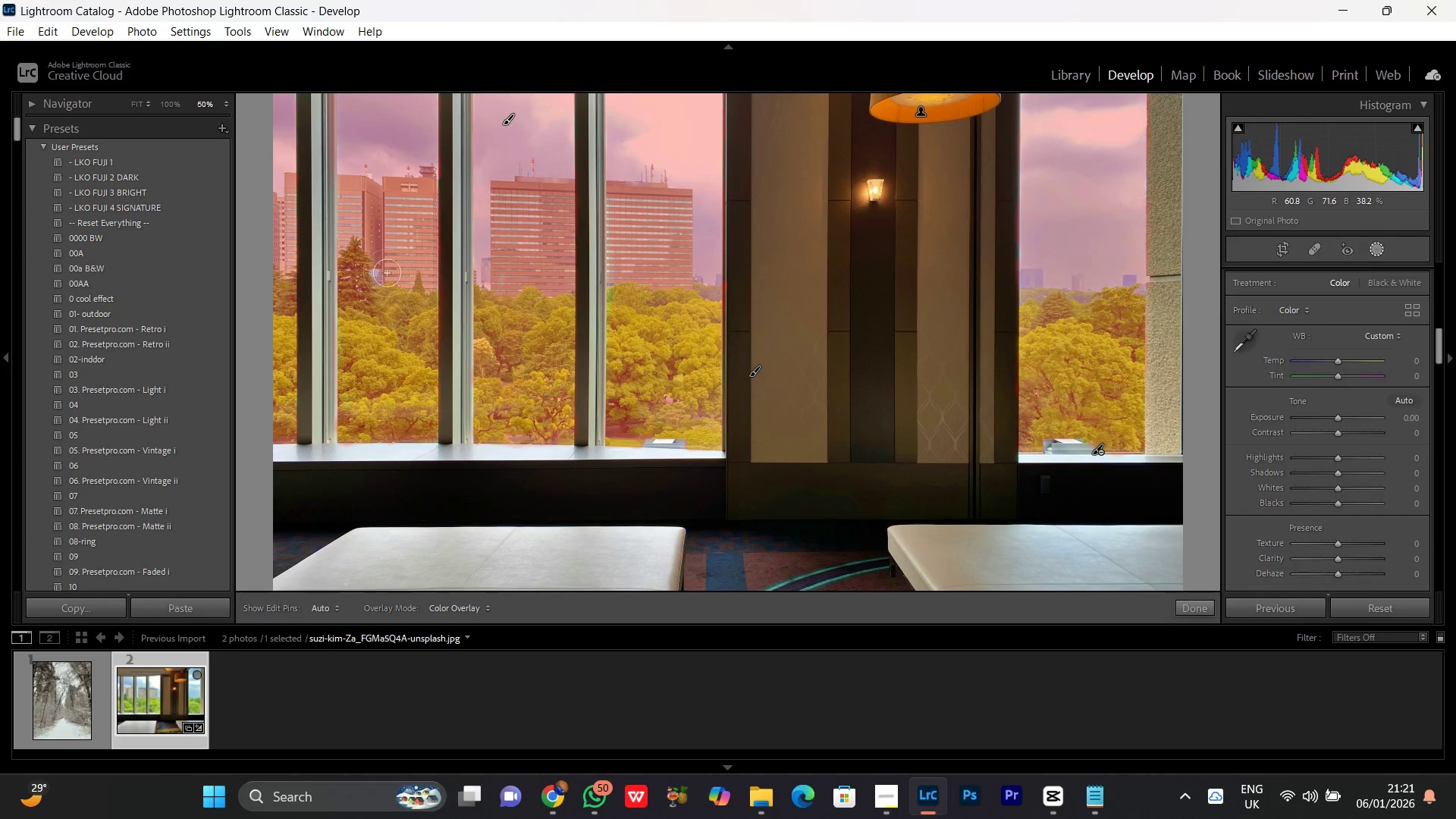 
left_click_drag(start_coordinate=[383, 306], to_coordinate=[393, 410])
 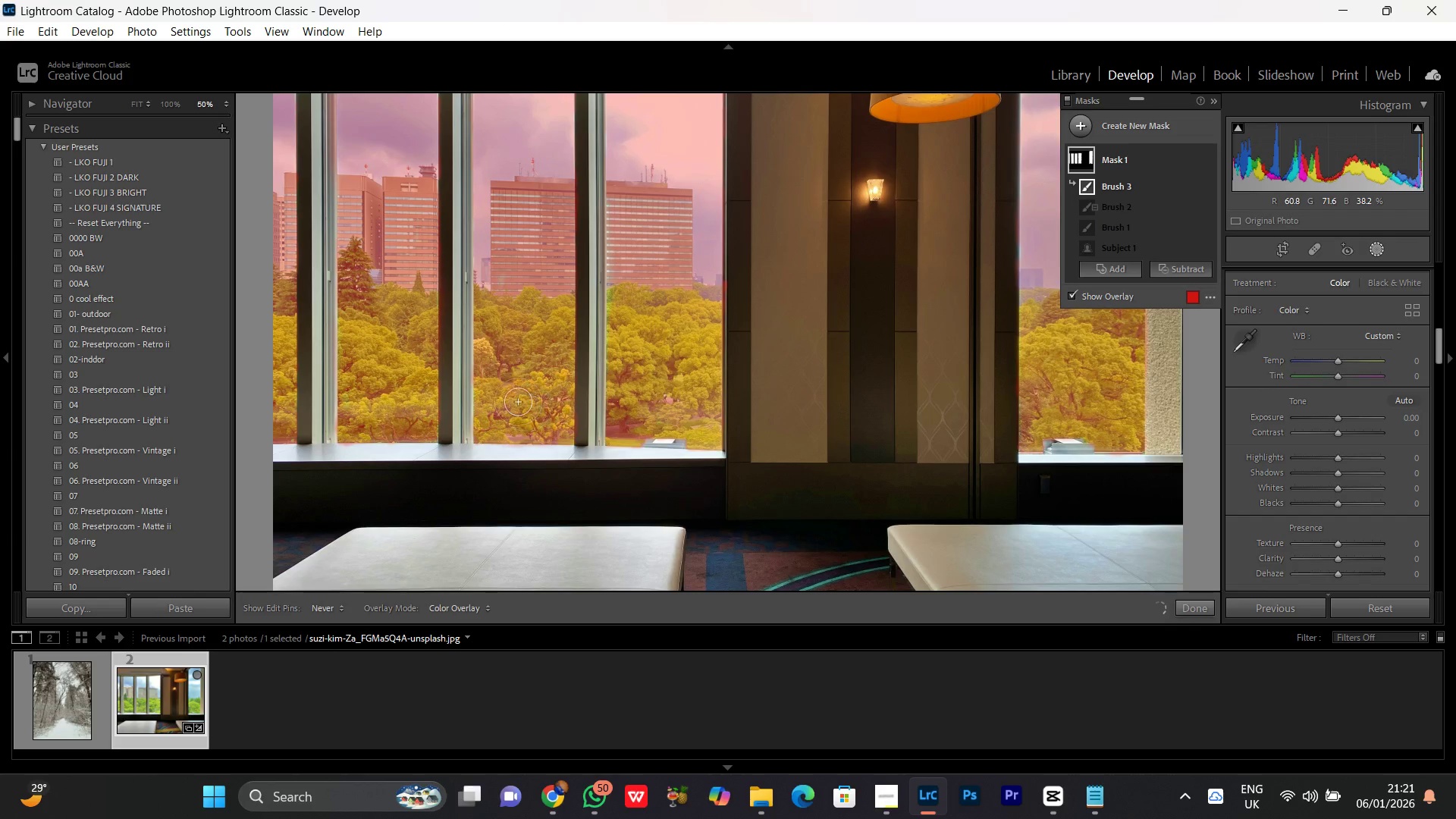 
left_click_drag(start_coordinate=[523, 407], to_coordinate=[519, 411])
 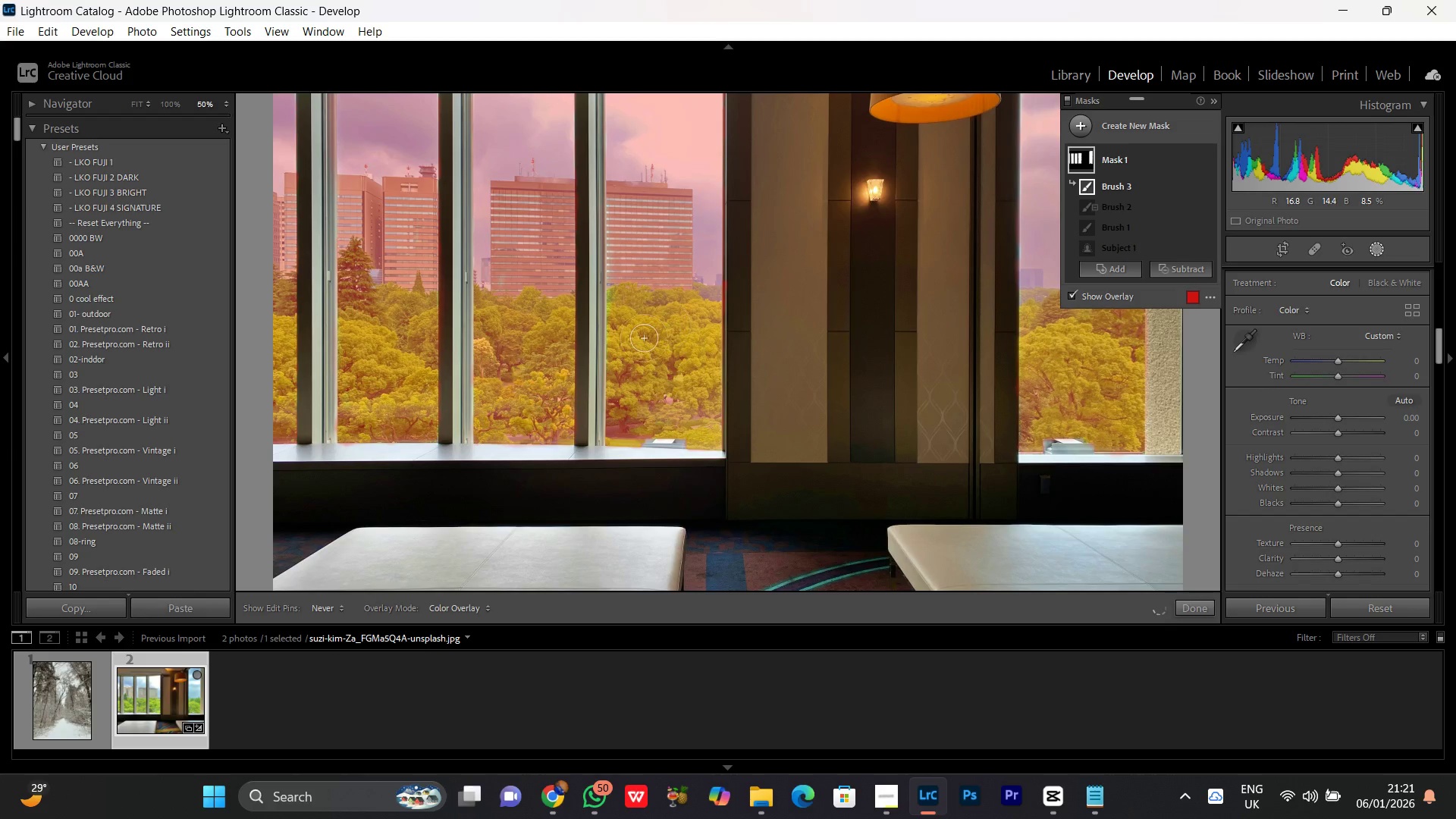 
left_click_drag(start_coordinate=[654, 306], to_coordinate=[670, 317])
 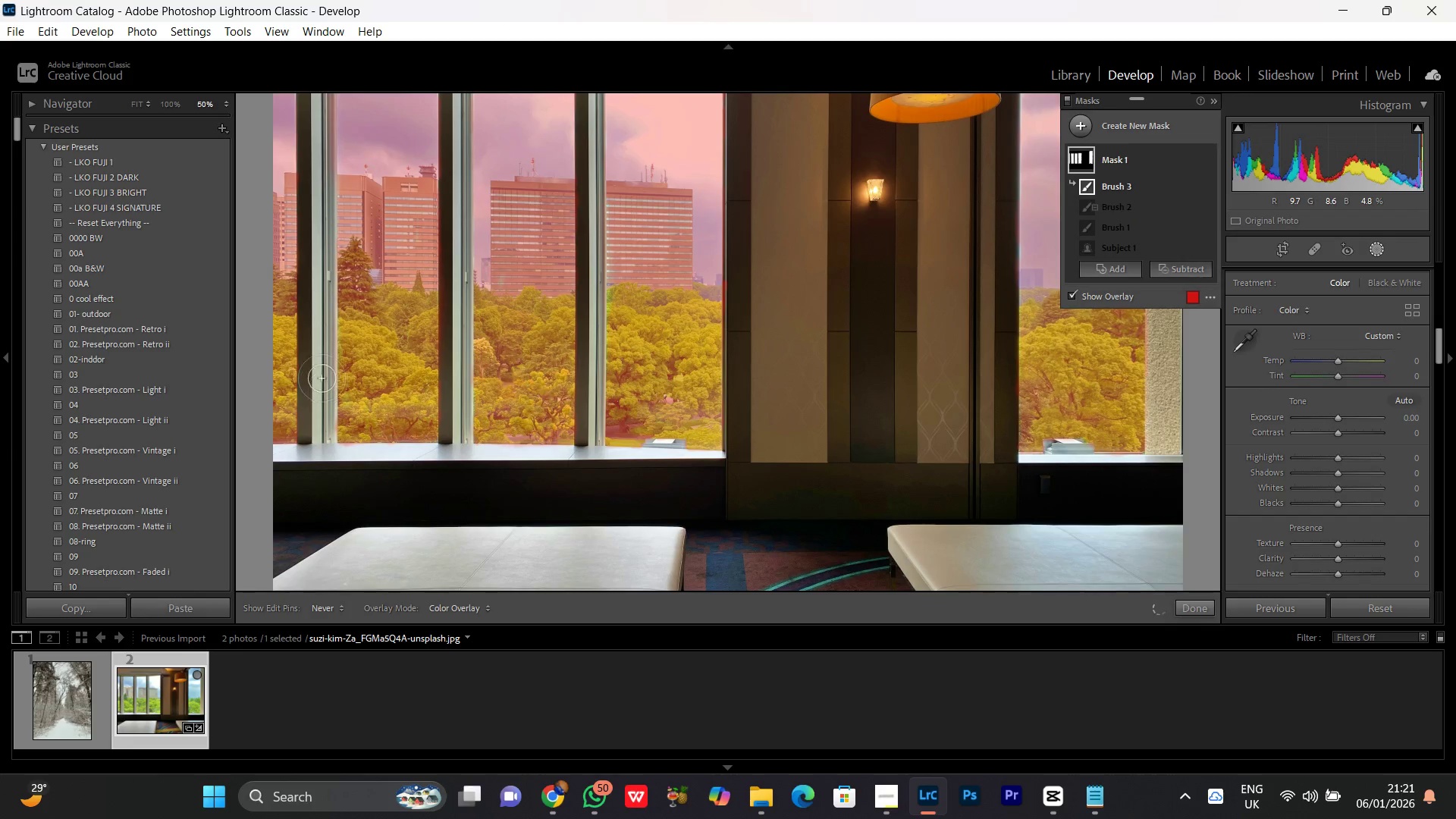 
hold_key(key=Space, duration=0.88)
 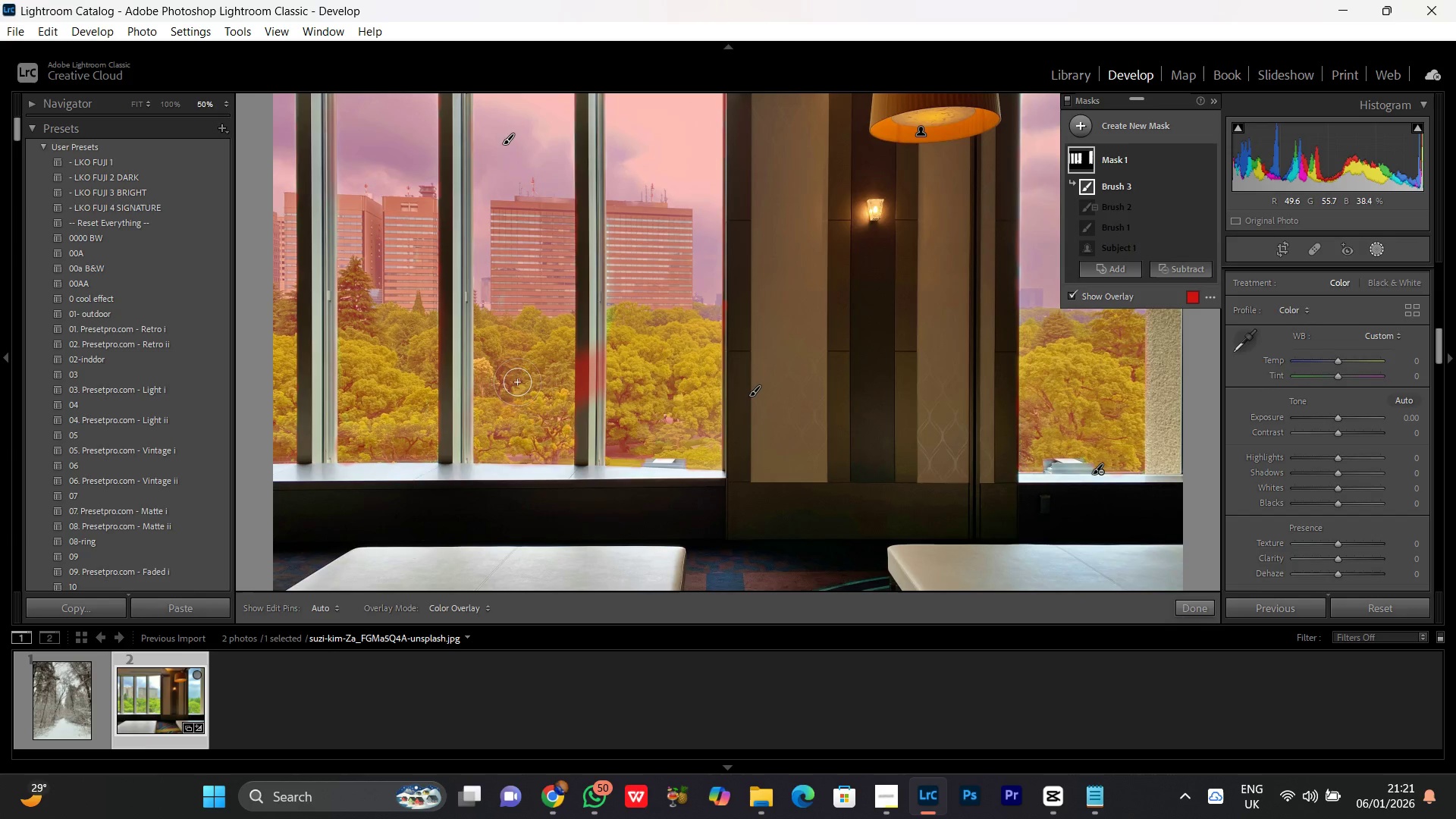 
left_click_drag(start_coordinate=[344, 342], to_coordinate=[516, 362])
 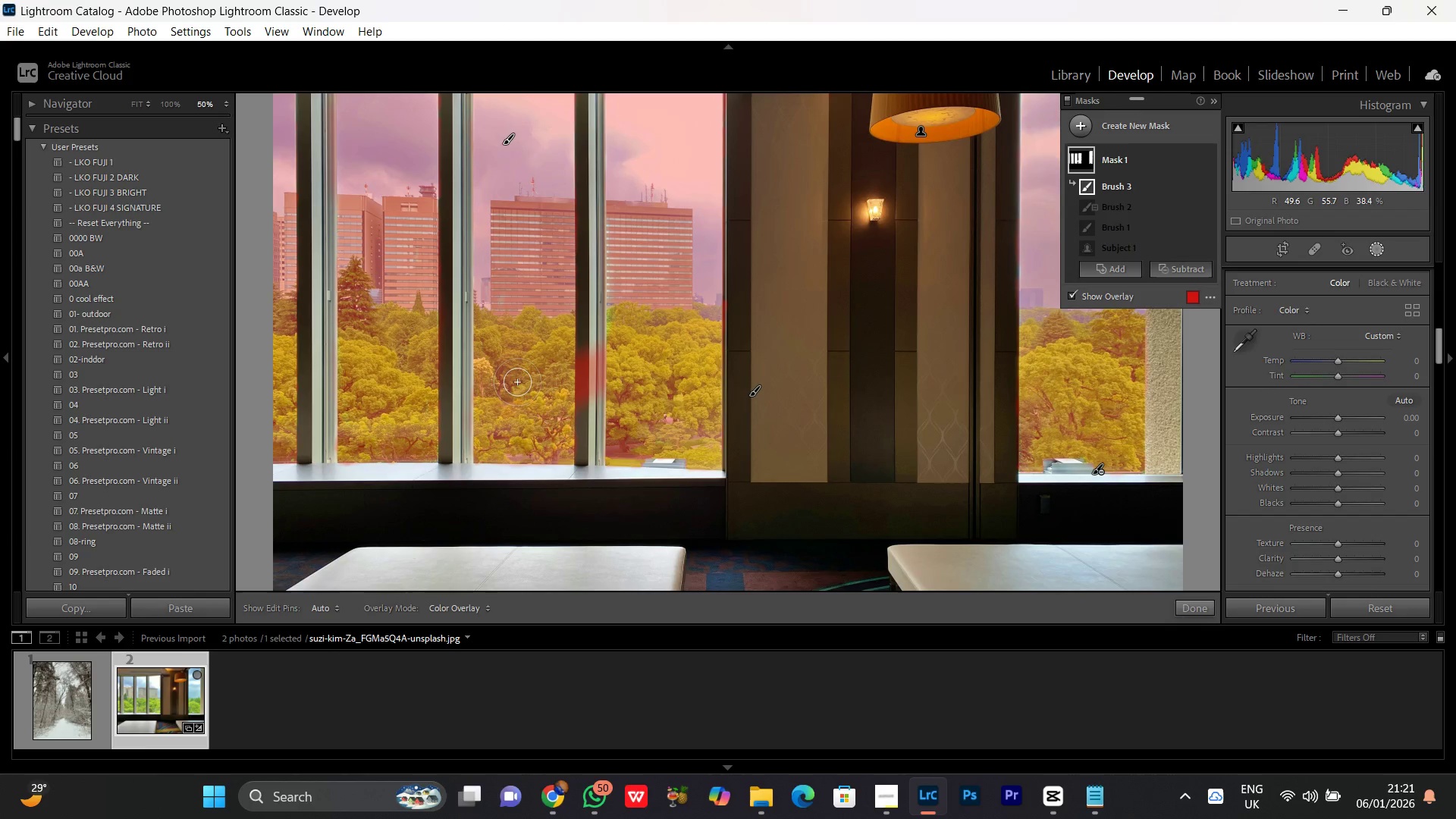 
key(Control+Minus)
 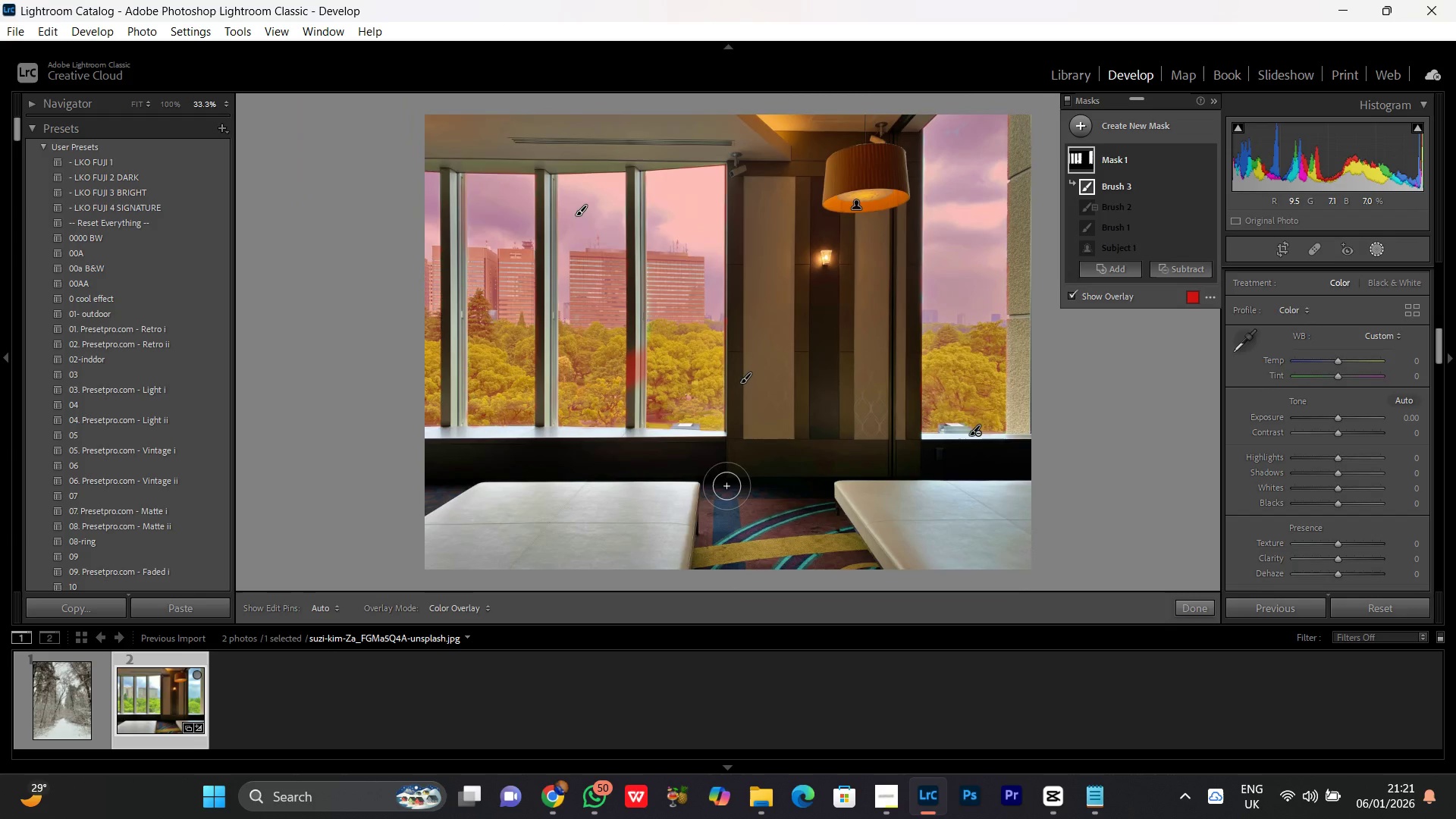 
key(Control+Z)
 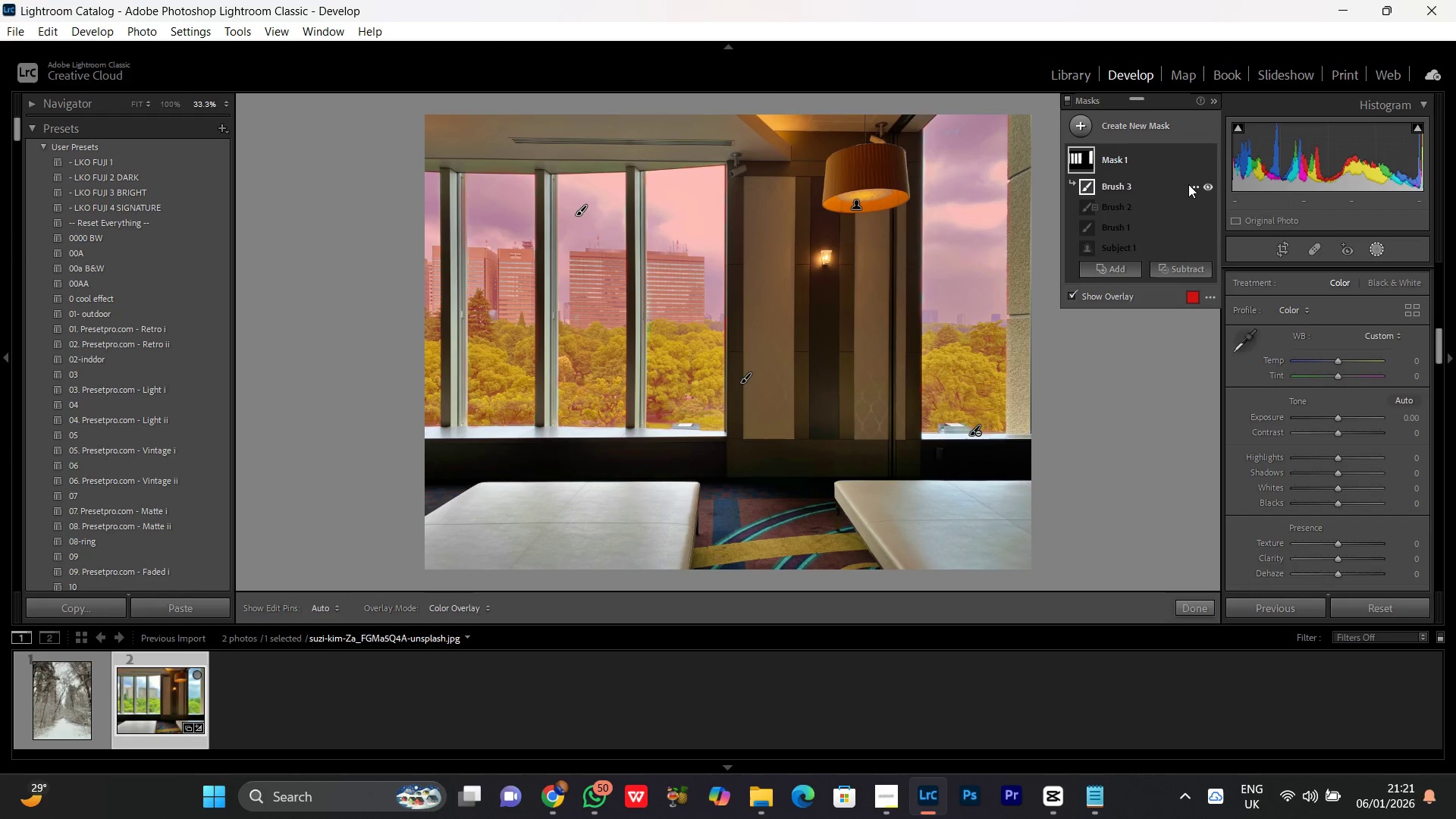 
left_click([1188, 184])
 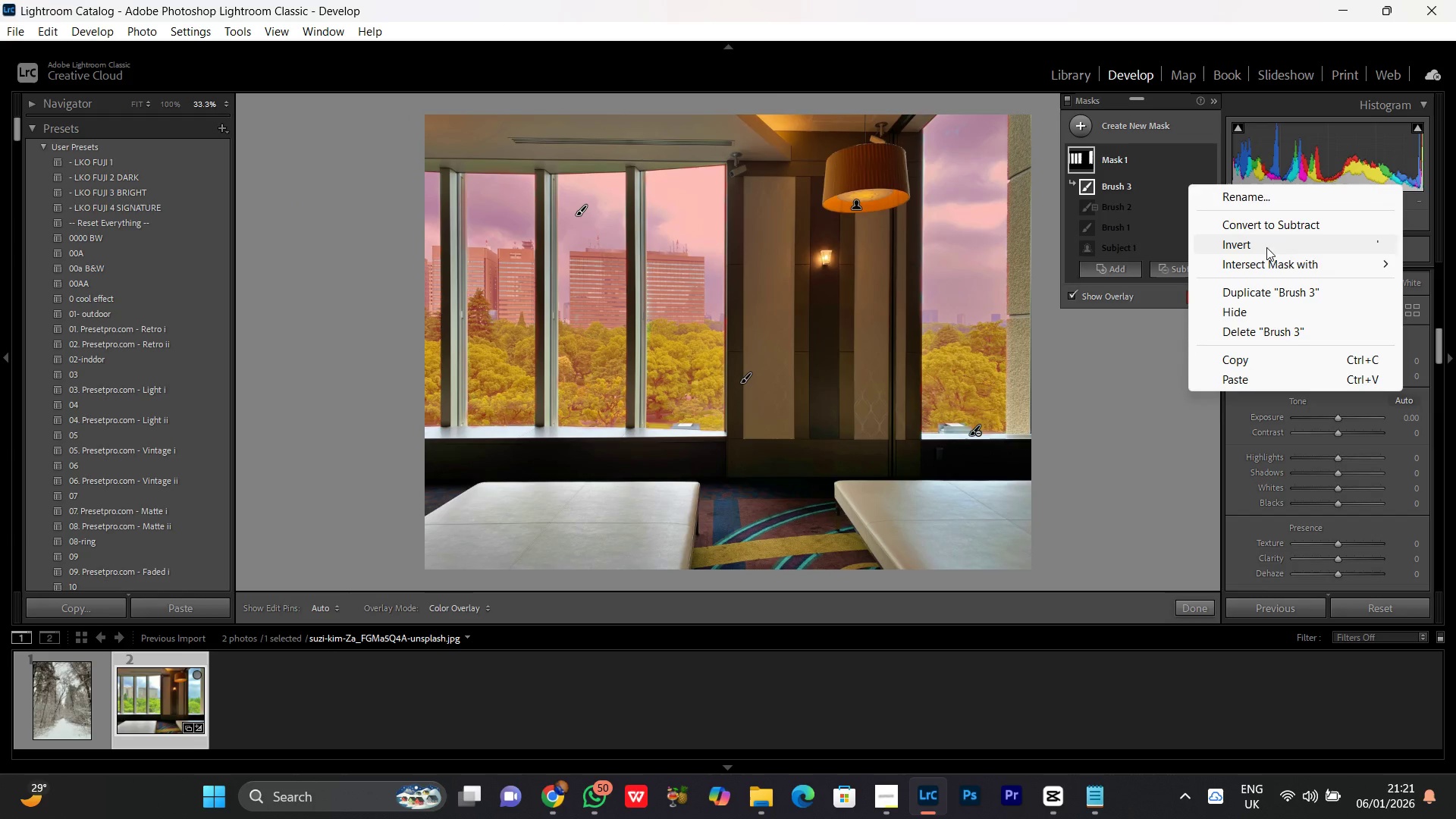 
left_click([1263, 246])
 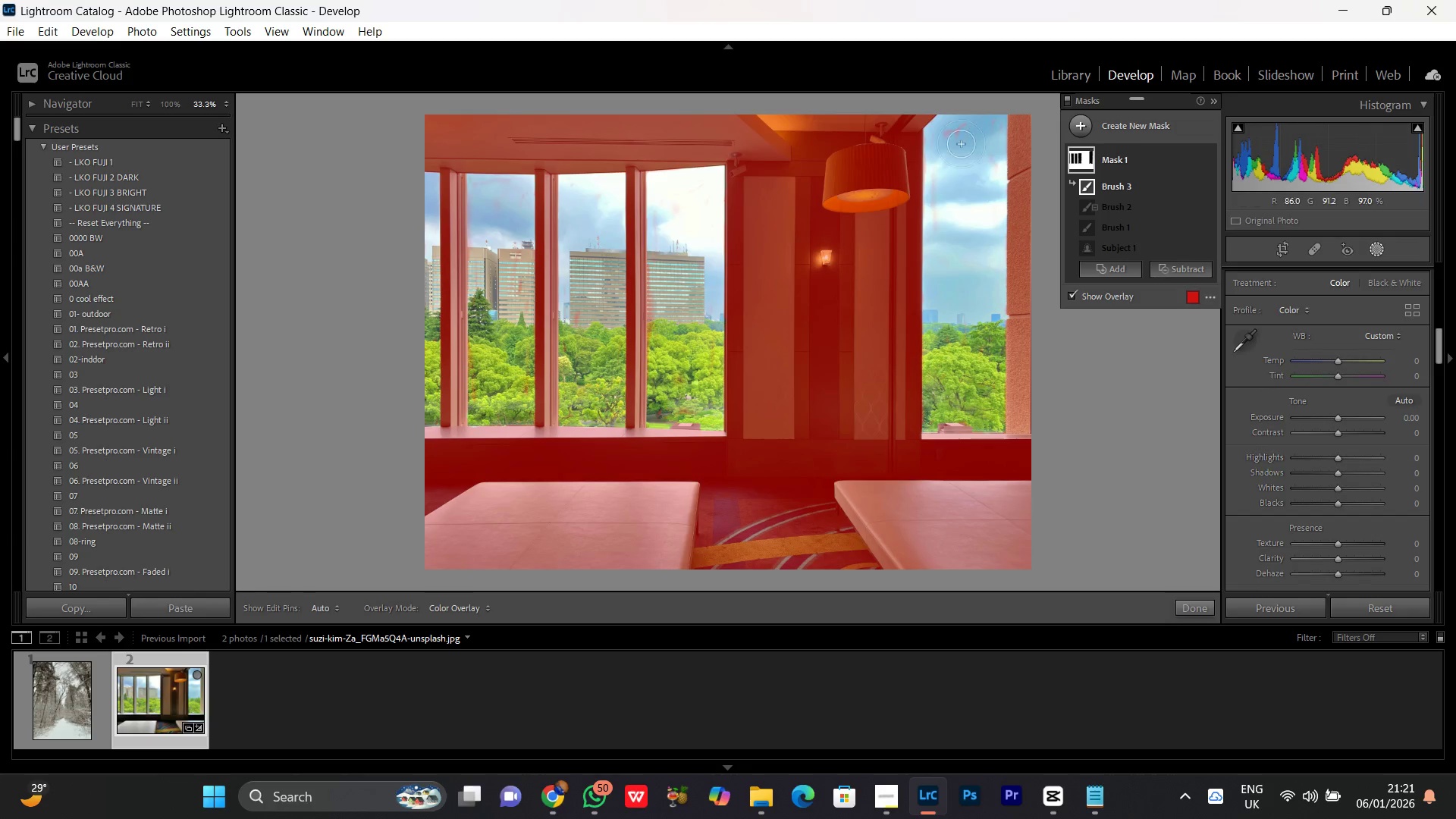 
left_click([1210, 185])
 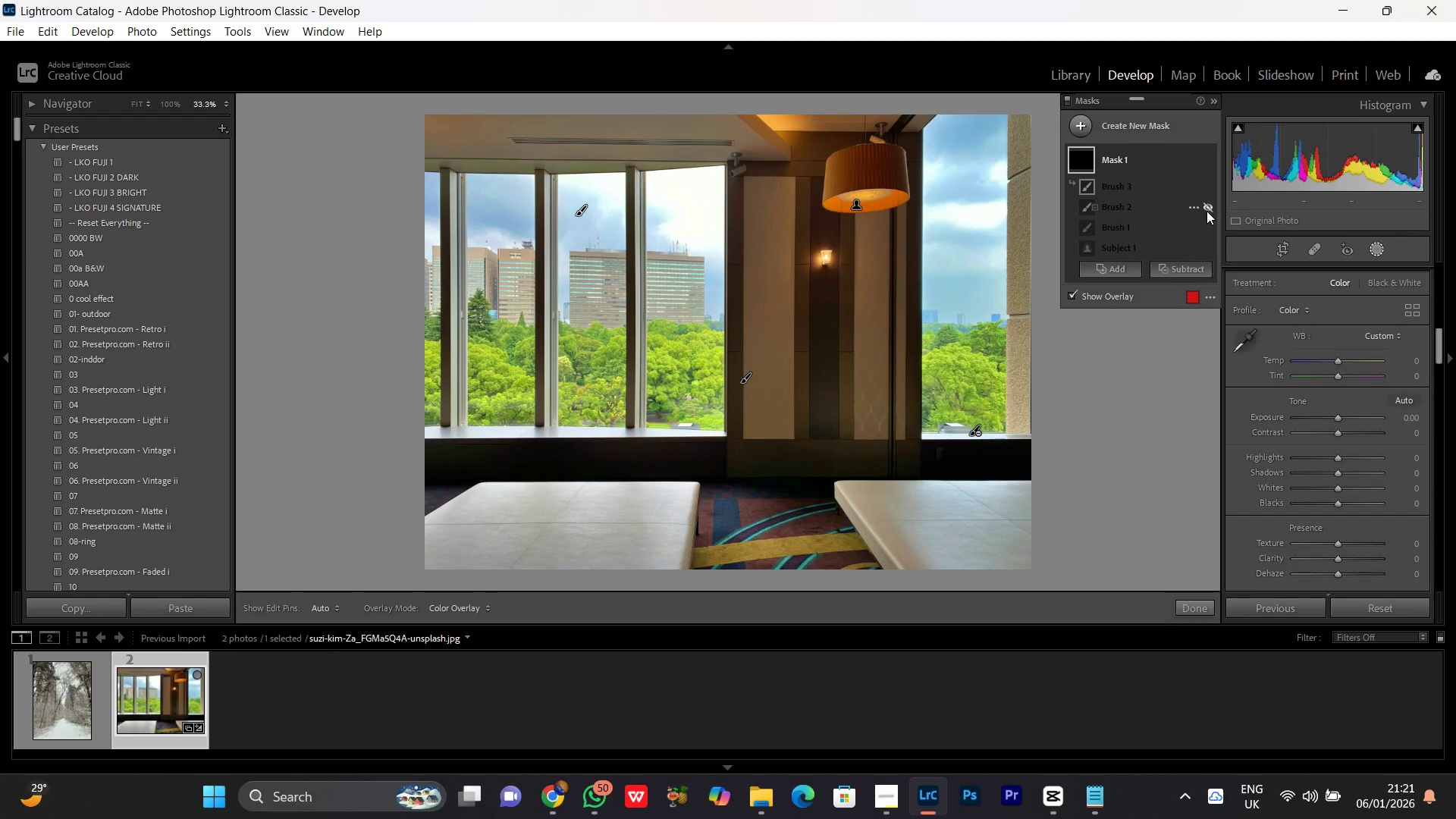 
left_click([1209, 202])
 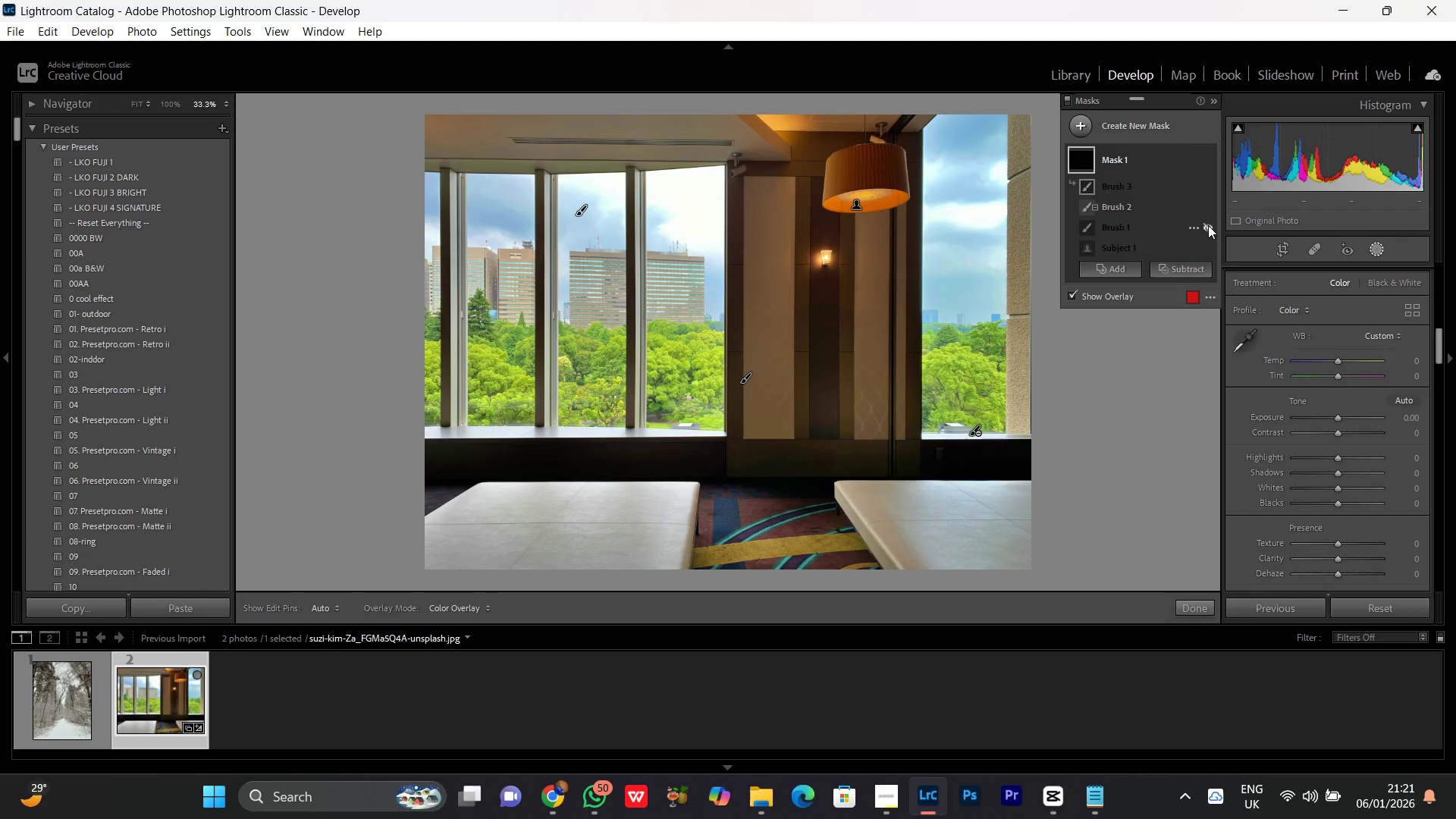 
left_click([1208, 225])
 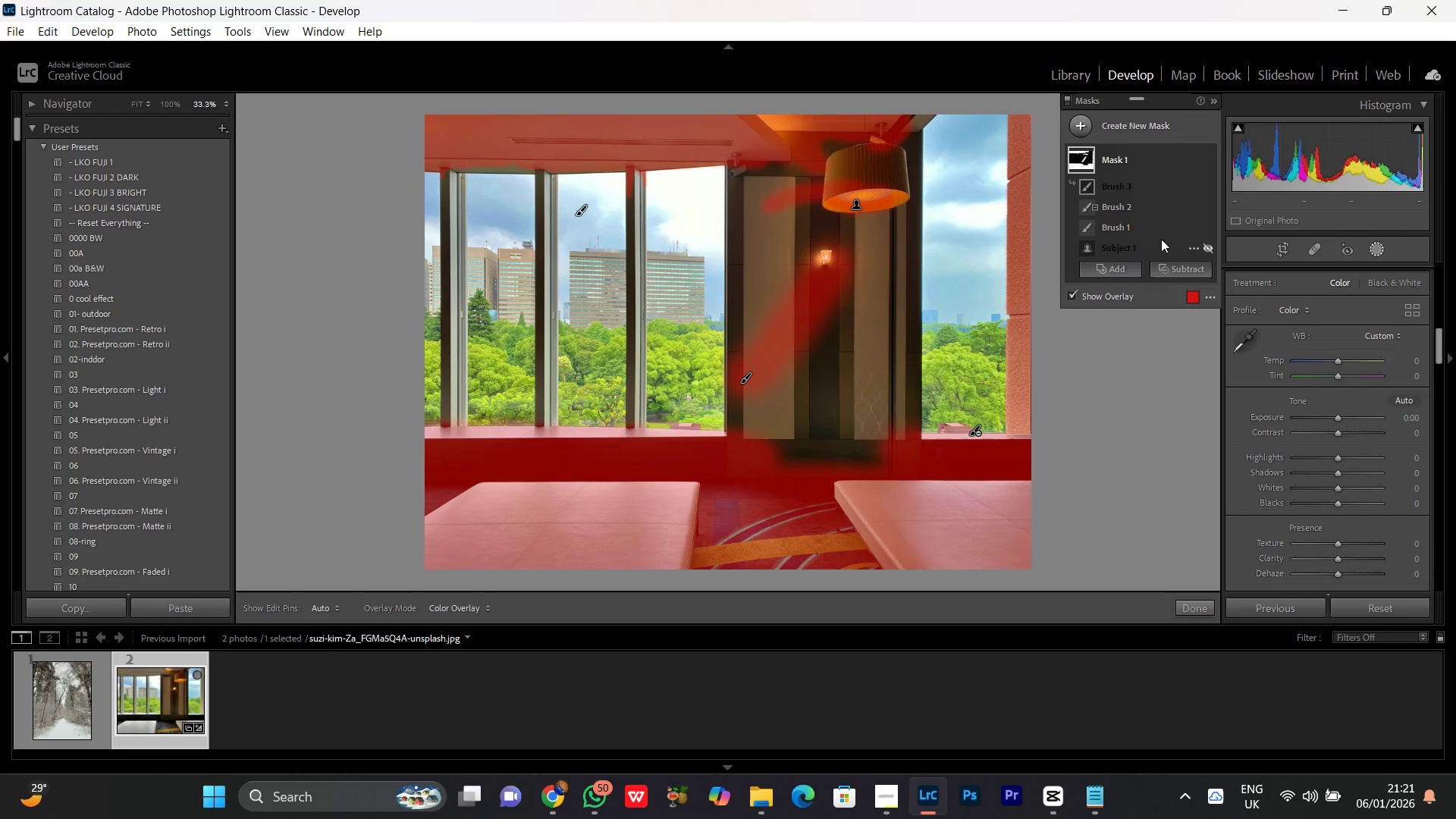 
scroll: coordinate [1166, 225], scroll_direction: down, amount: 2.0
 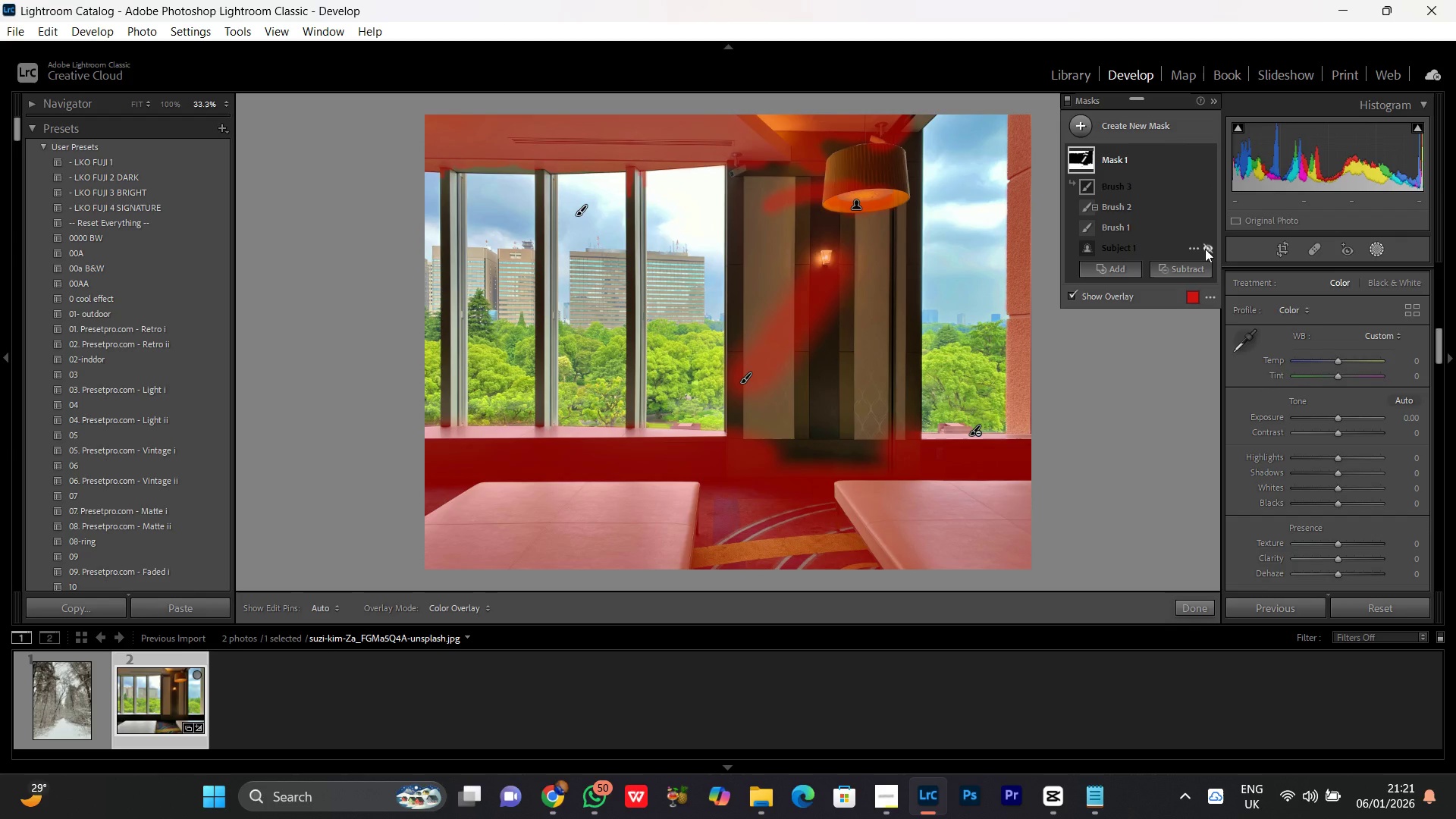 
left_click([1209, 248])
 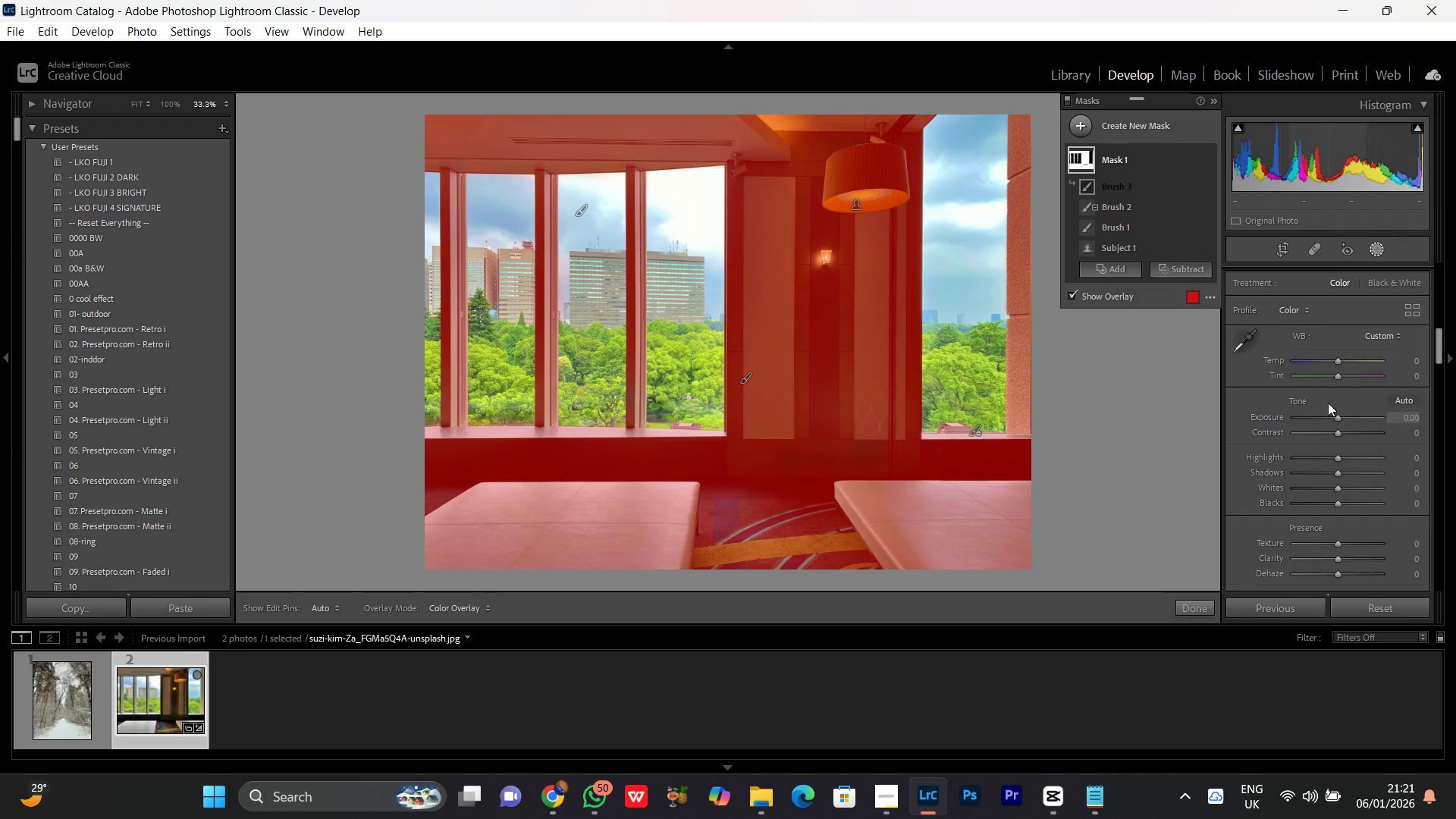 
left_click_drag(start_coordinate=[1336, 359], to_coordinate=[1313, 375])
 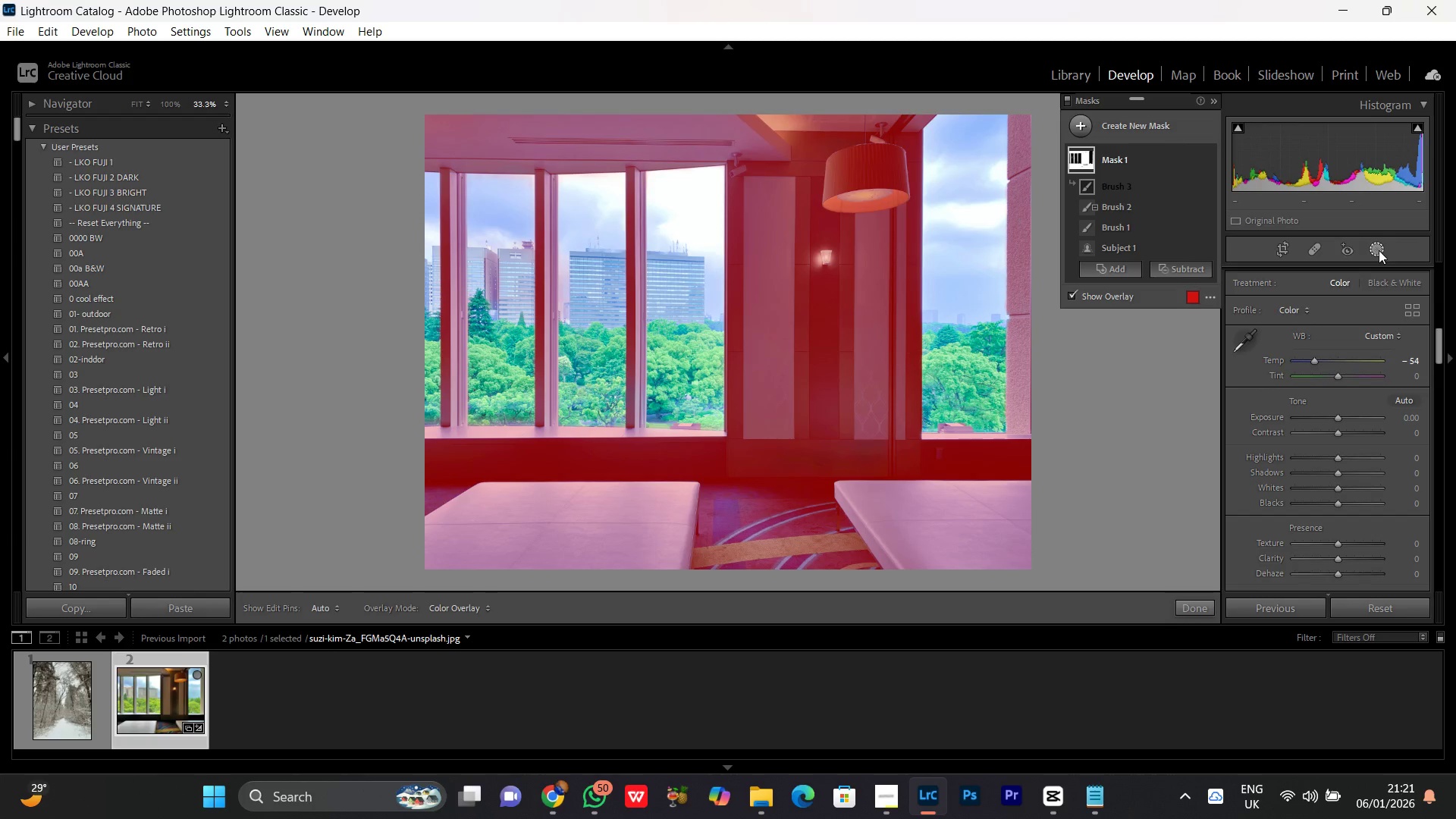 
left_click_drag(start_coordinate=[1313, 358], to_coordinate=[1317, 359])
 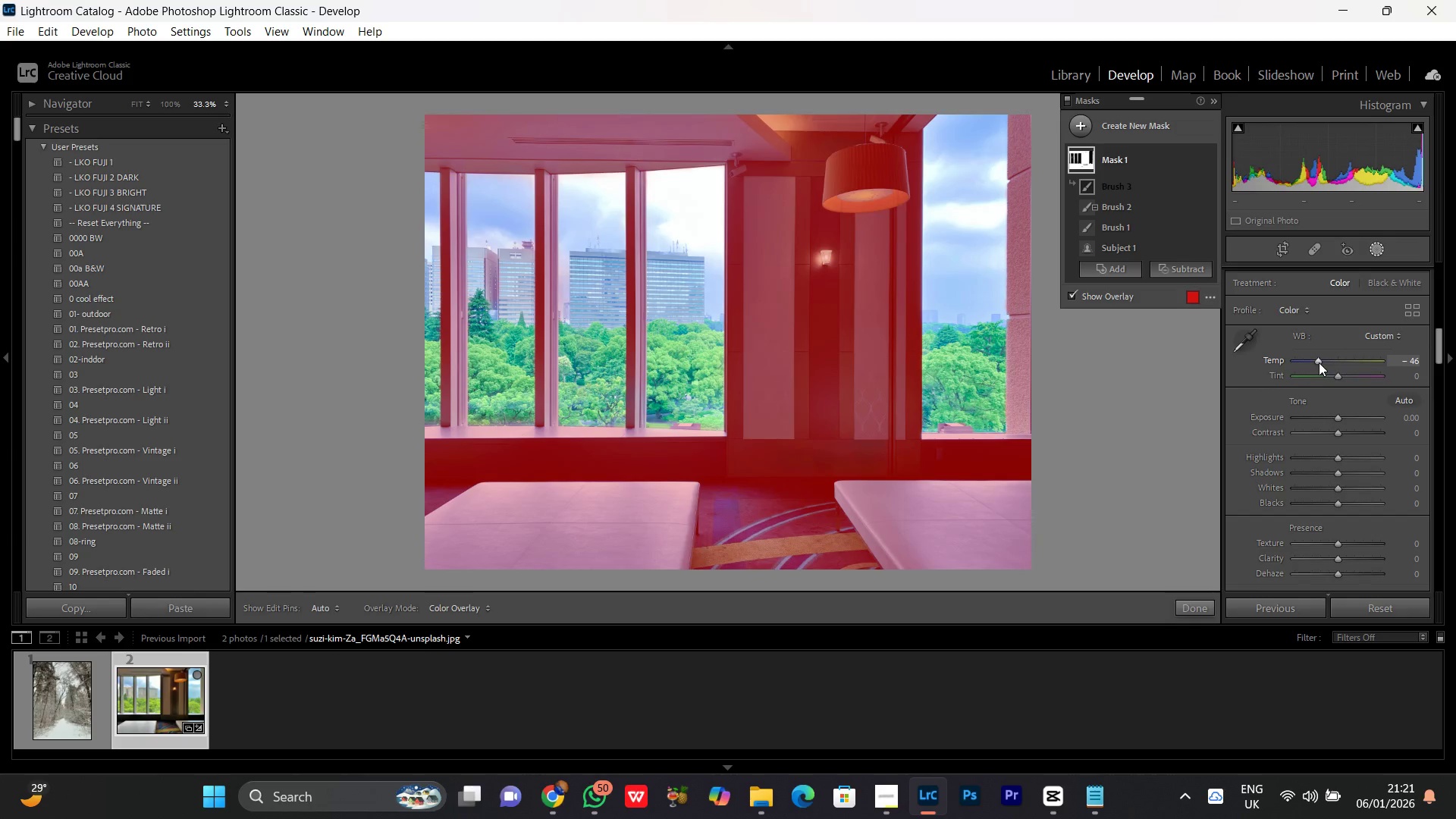 
double_click([1319, 362])
 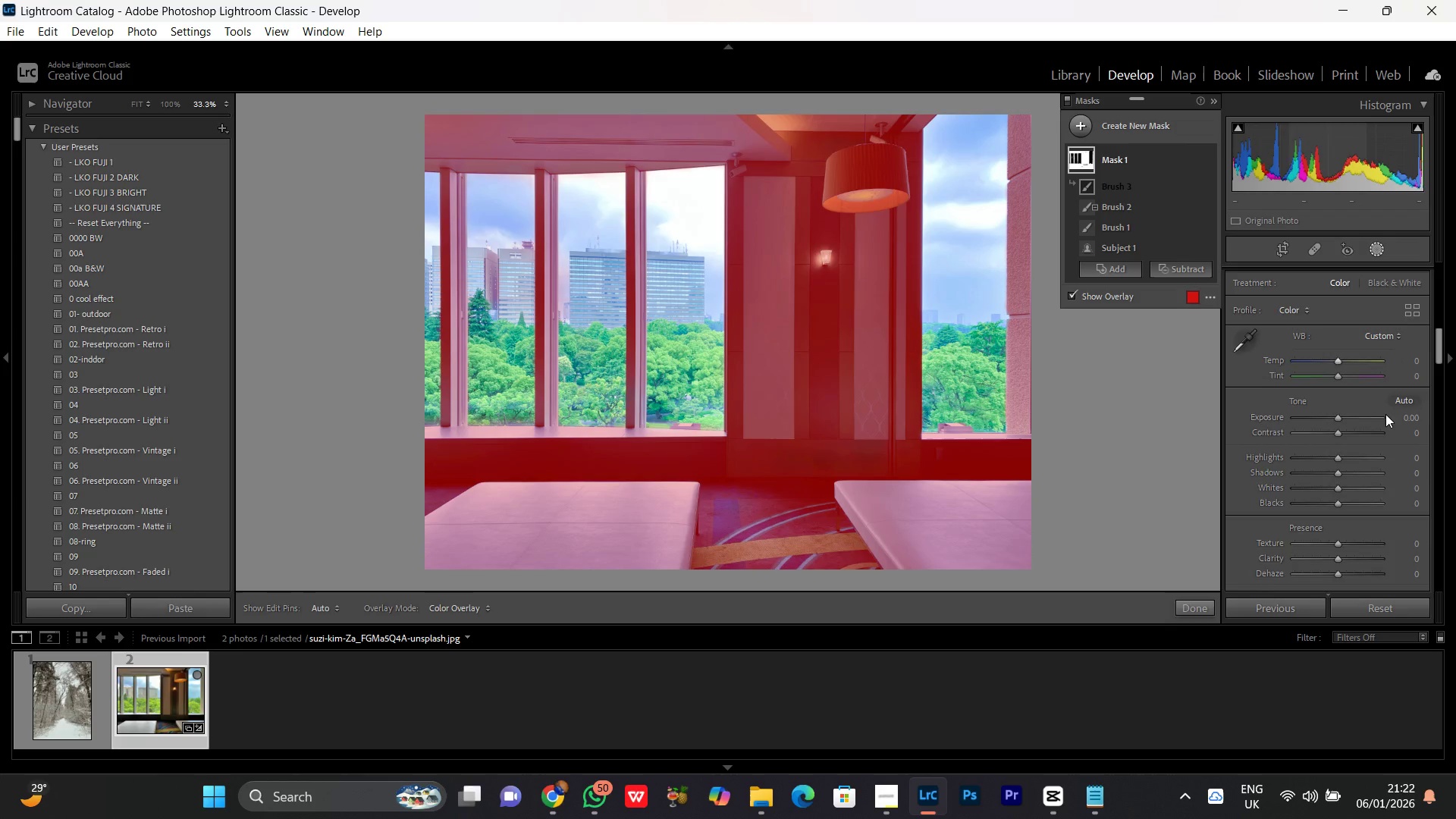 
scroll: coordinate [1365, 377], scroll_direction: up, amount: 12.0
 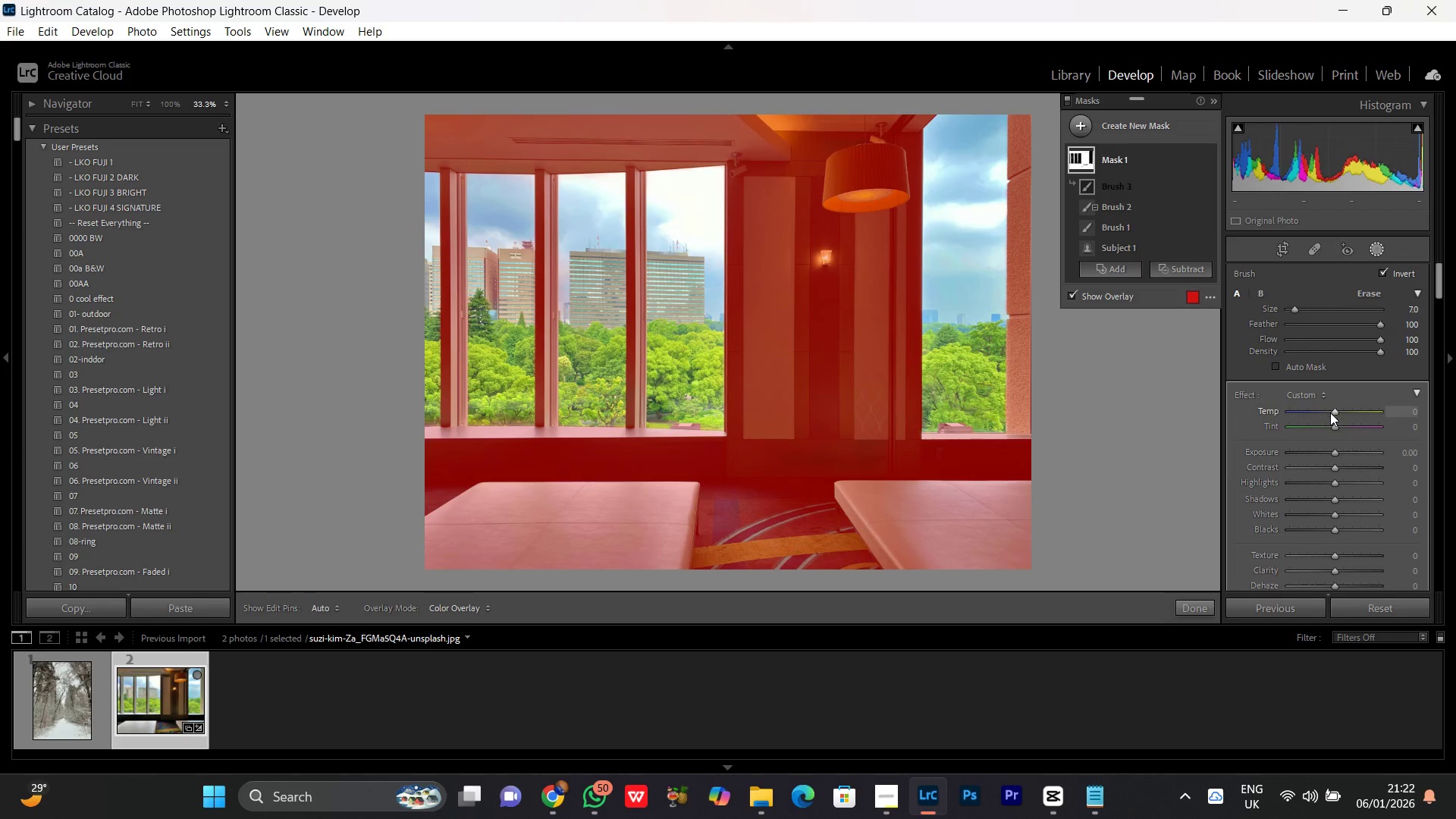 
left_click_drag(start_coordinate=[1332, 411], to_coordinate=[1192, 413])
 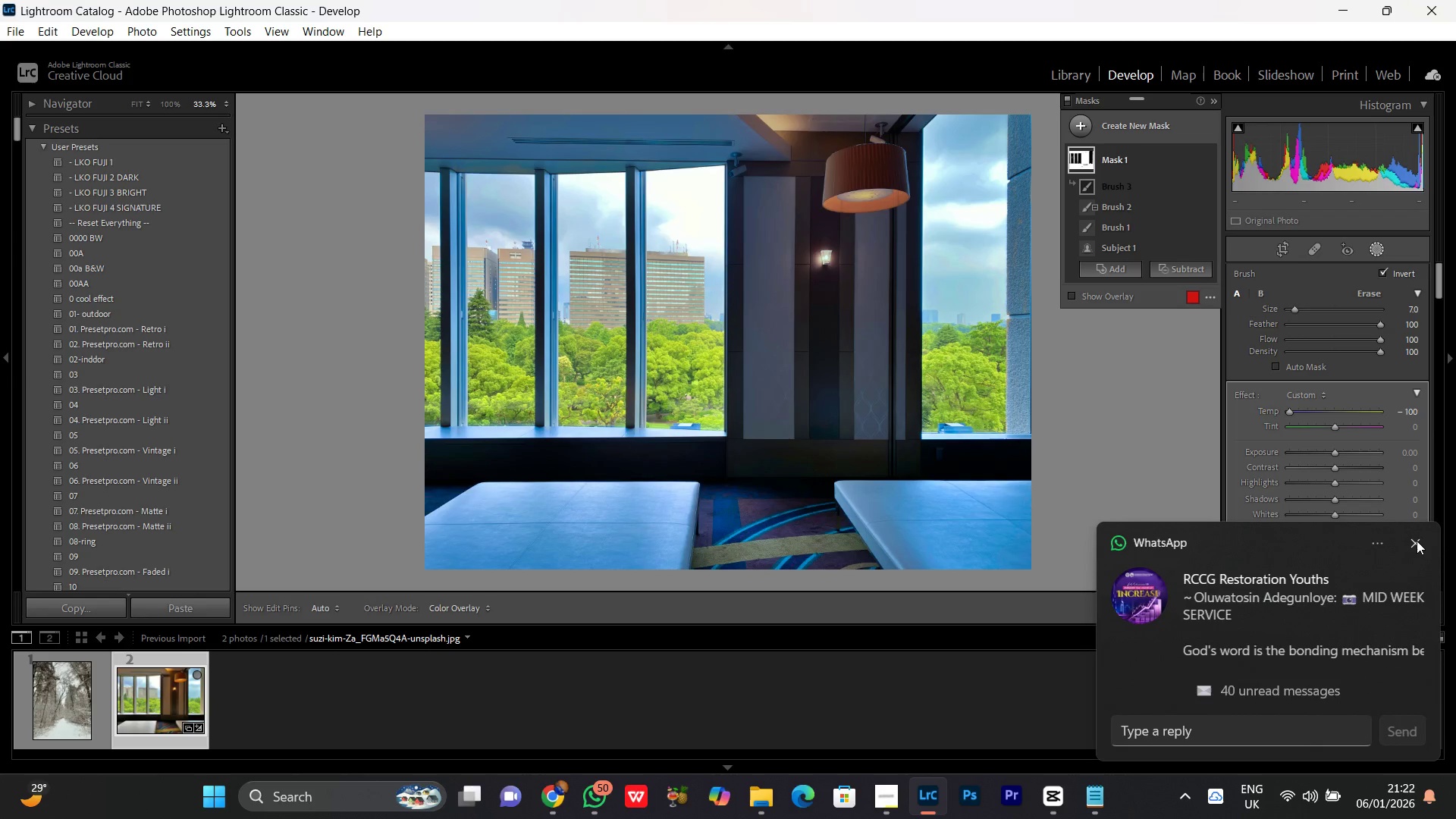 
left_click([1417, 541])
 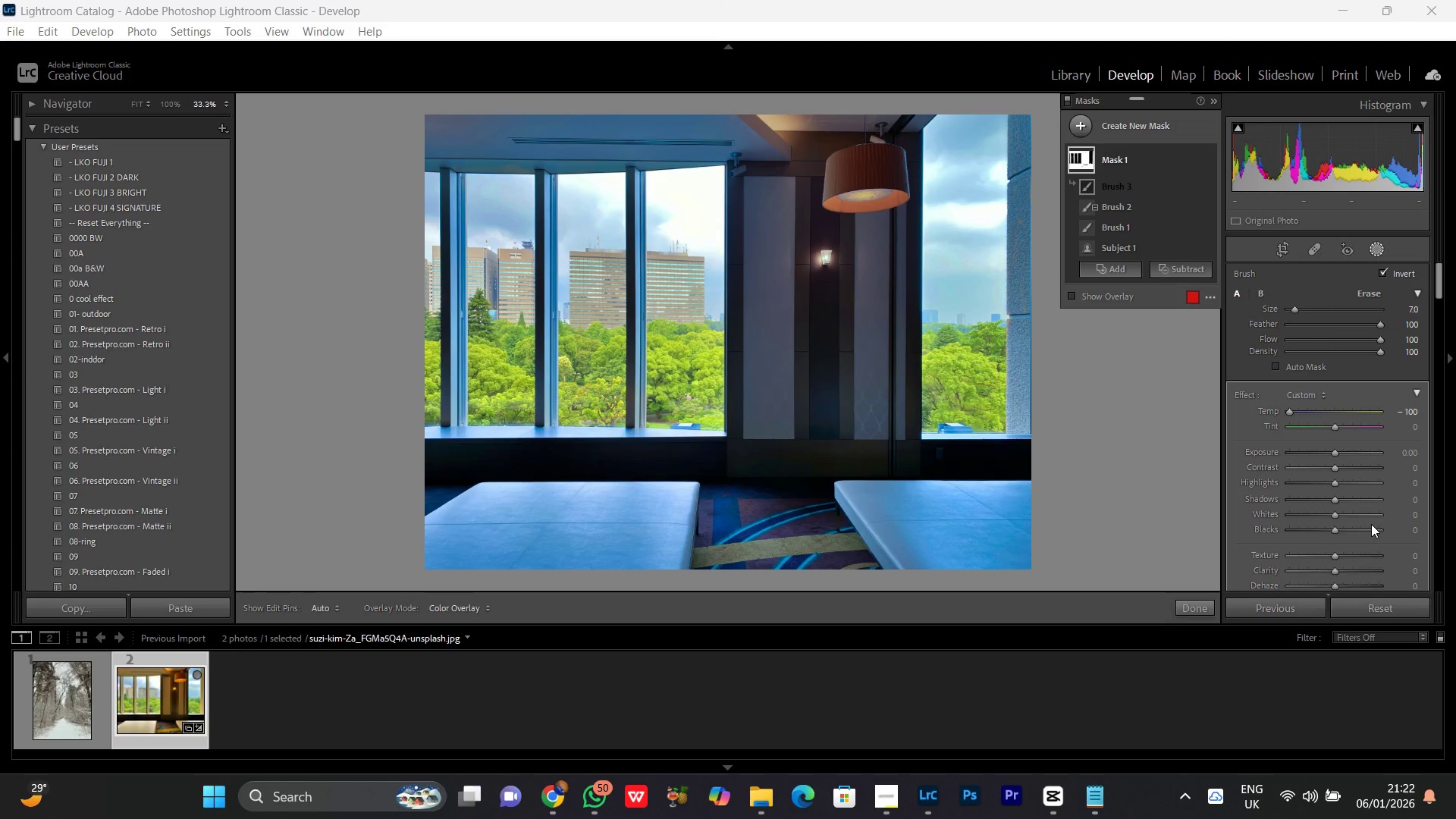 
hold_key(key=ControlLeft, duration=0.45)
 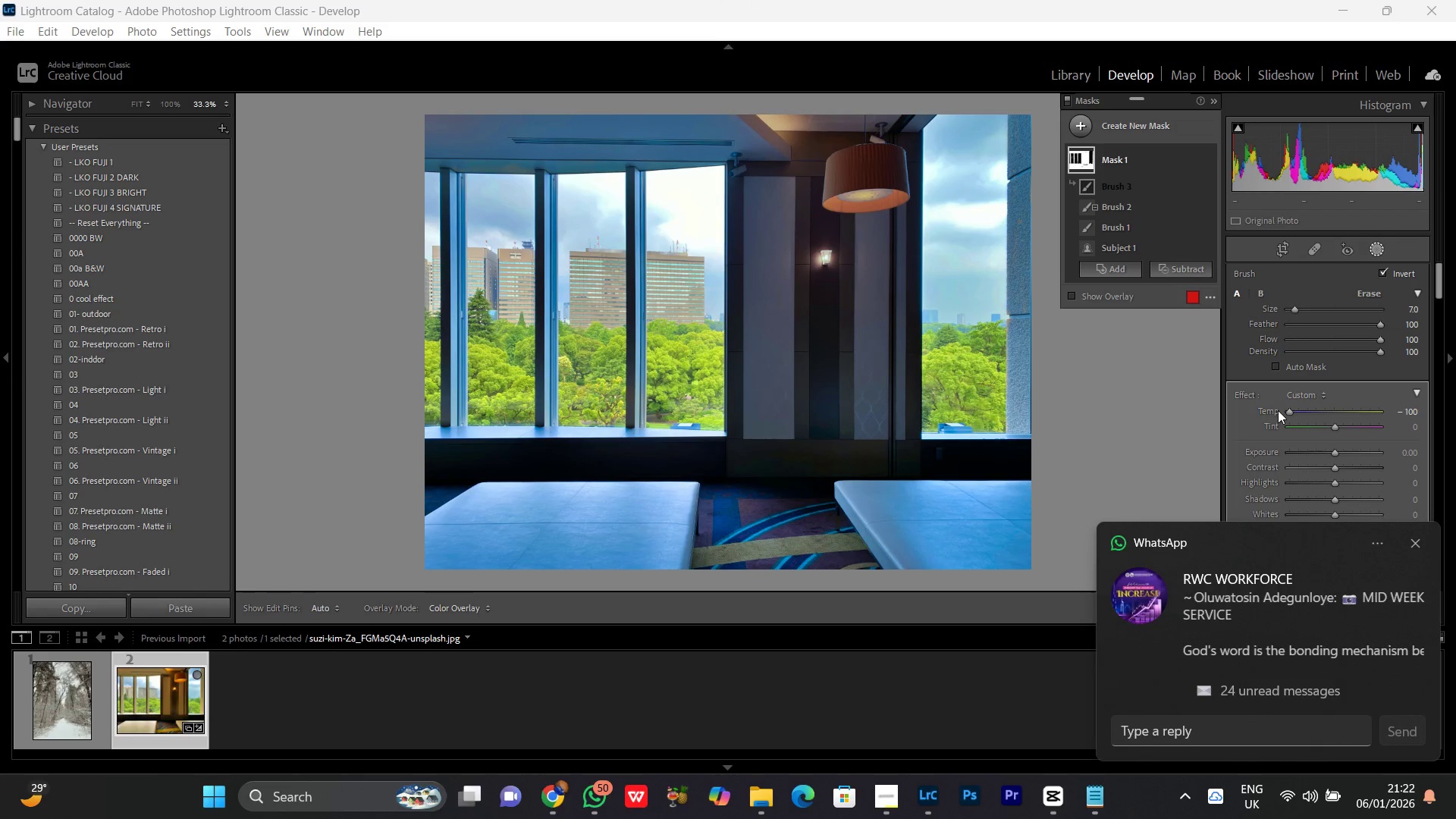 
double_click([1285, 410])
 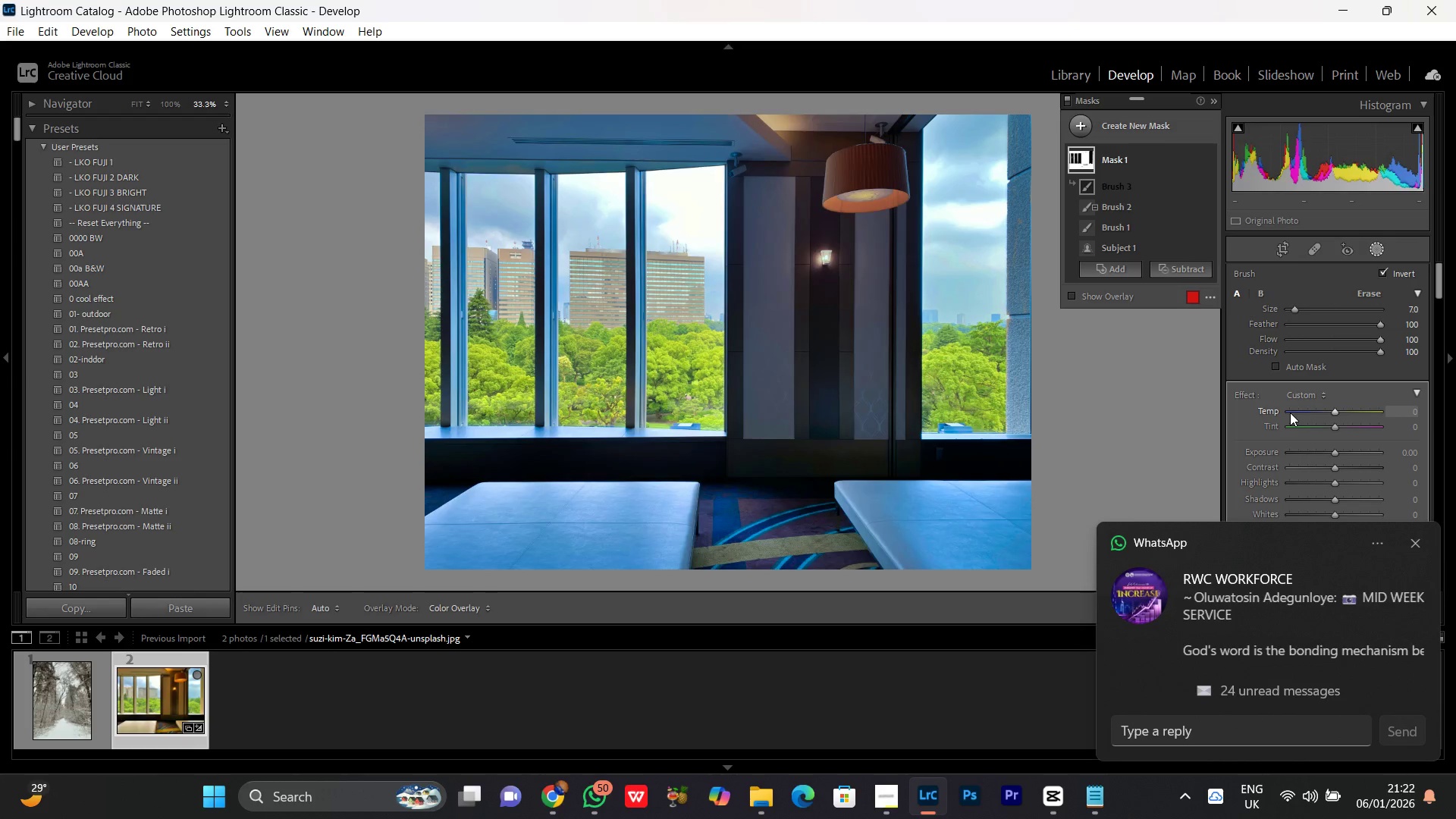 
left_click([1288, 412])
 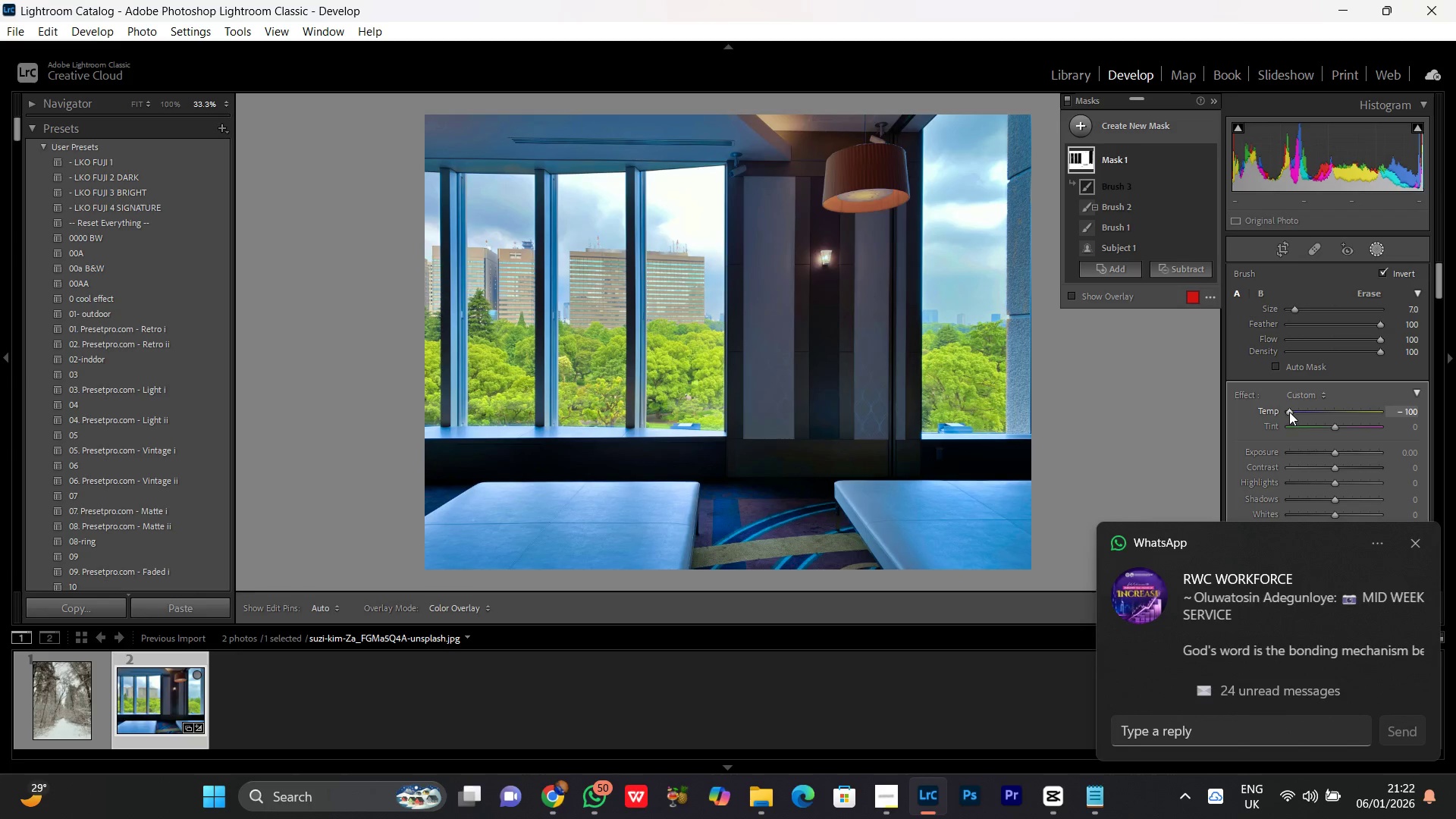 
double_click([1289, 411])
 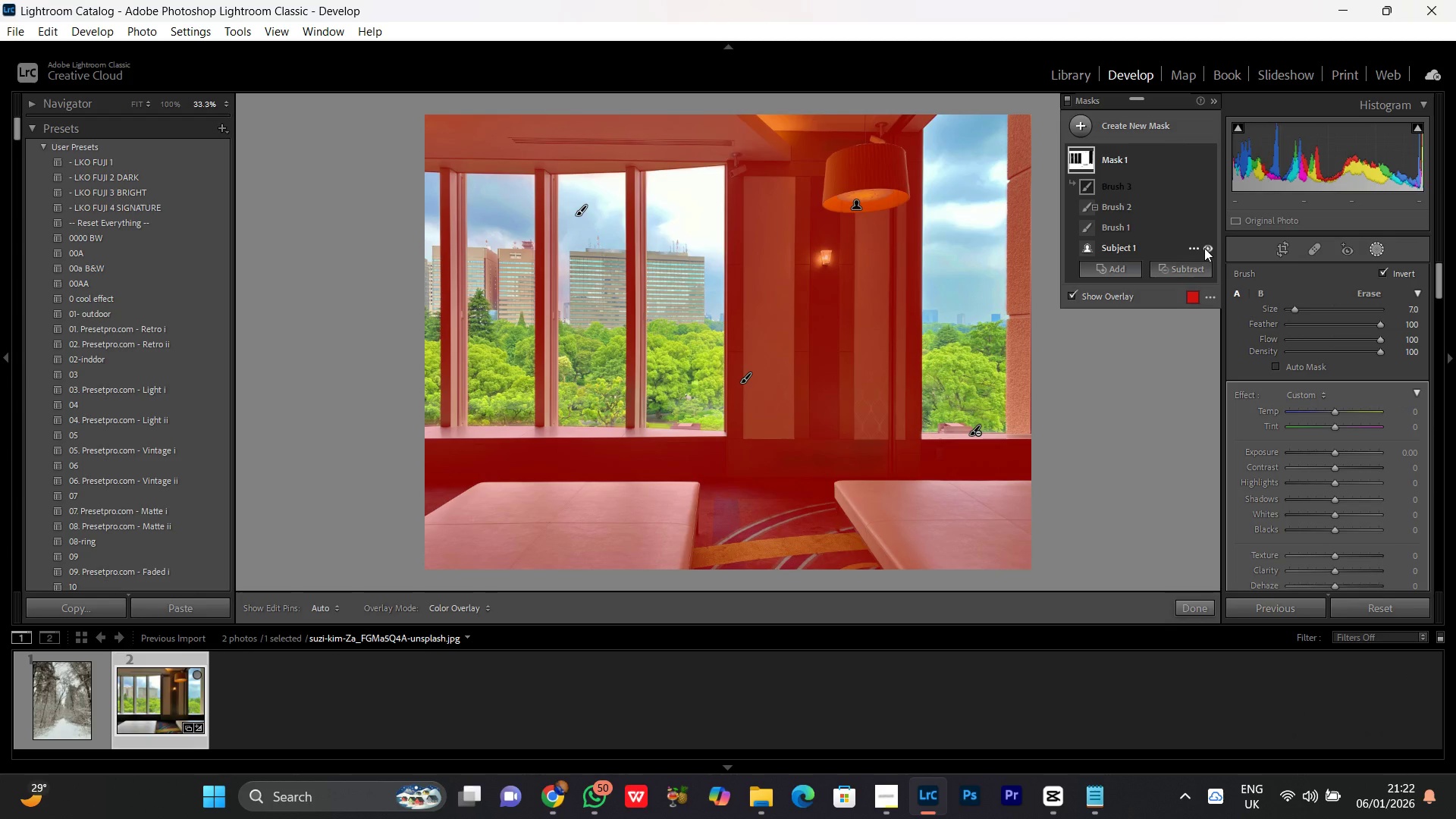 
left_click([1205, 245])
 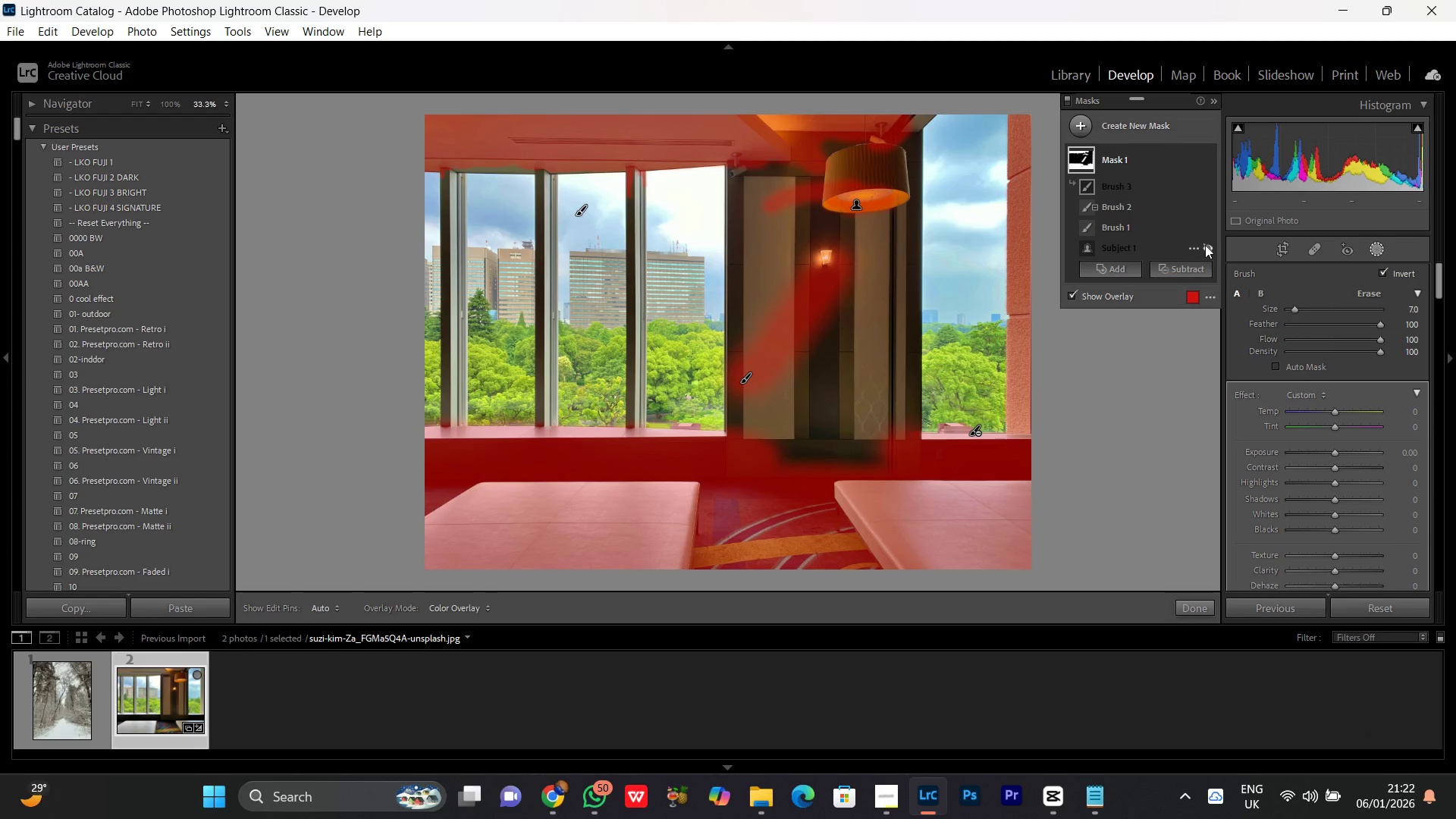 
left_click([1205, 245])
 